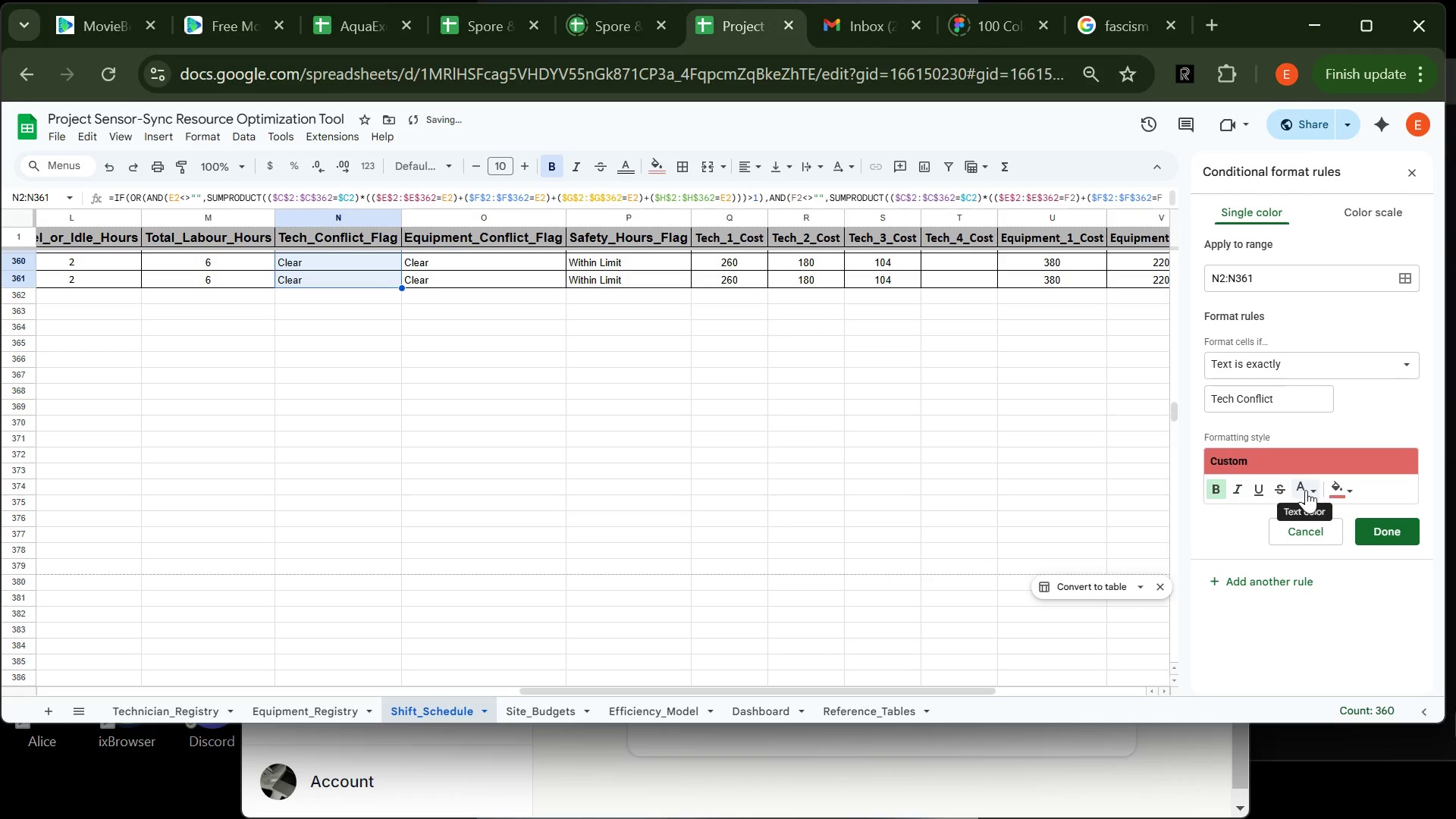 
left_click([1311, 491])
 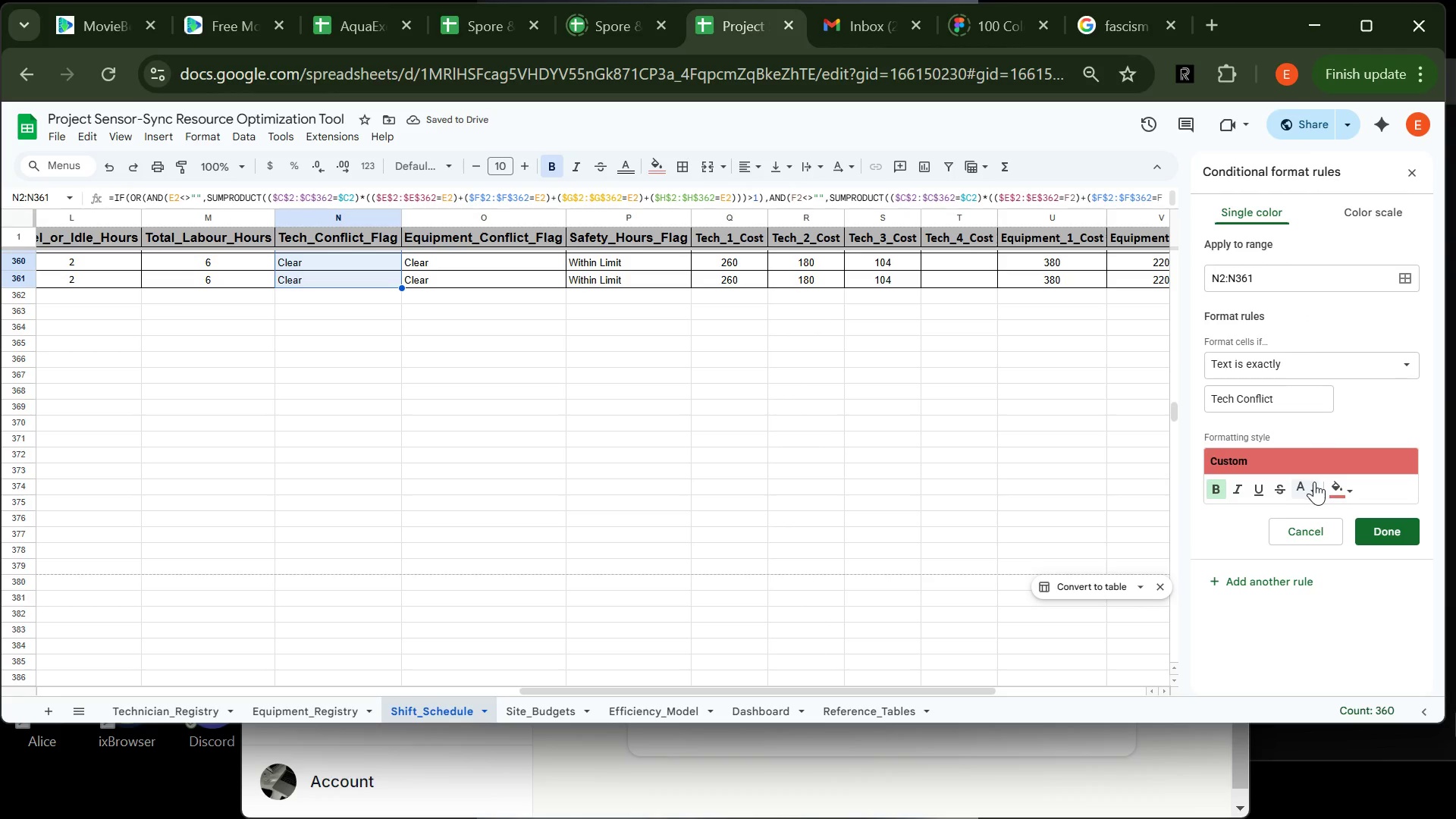 
left_click([1314, 486])
 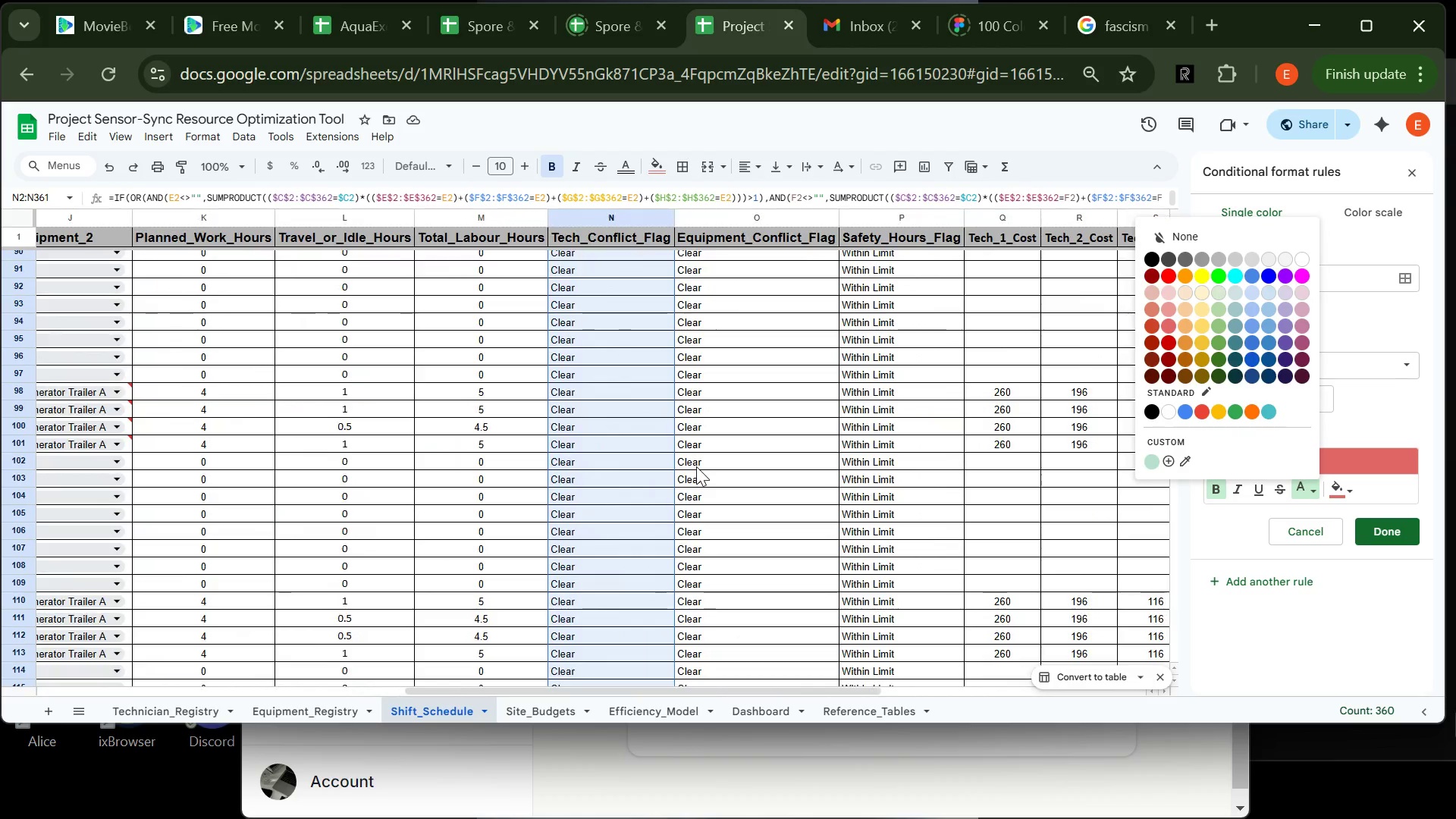 
wait(14.11)
 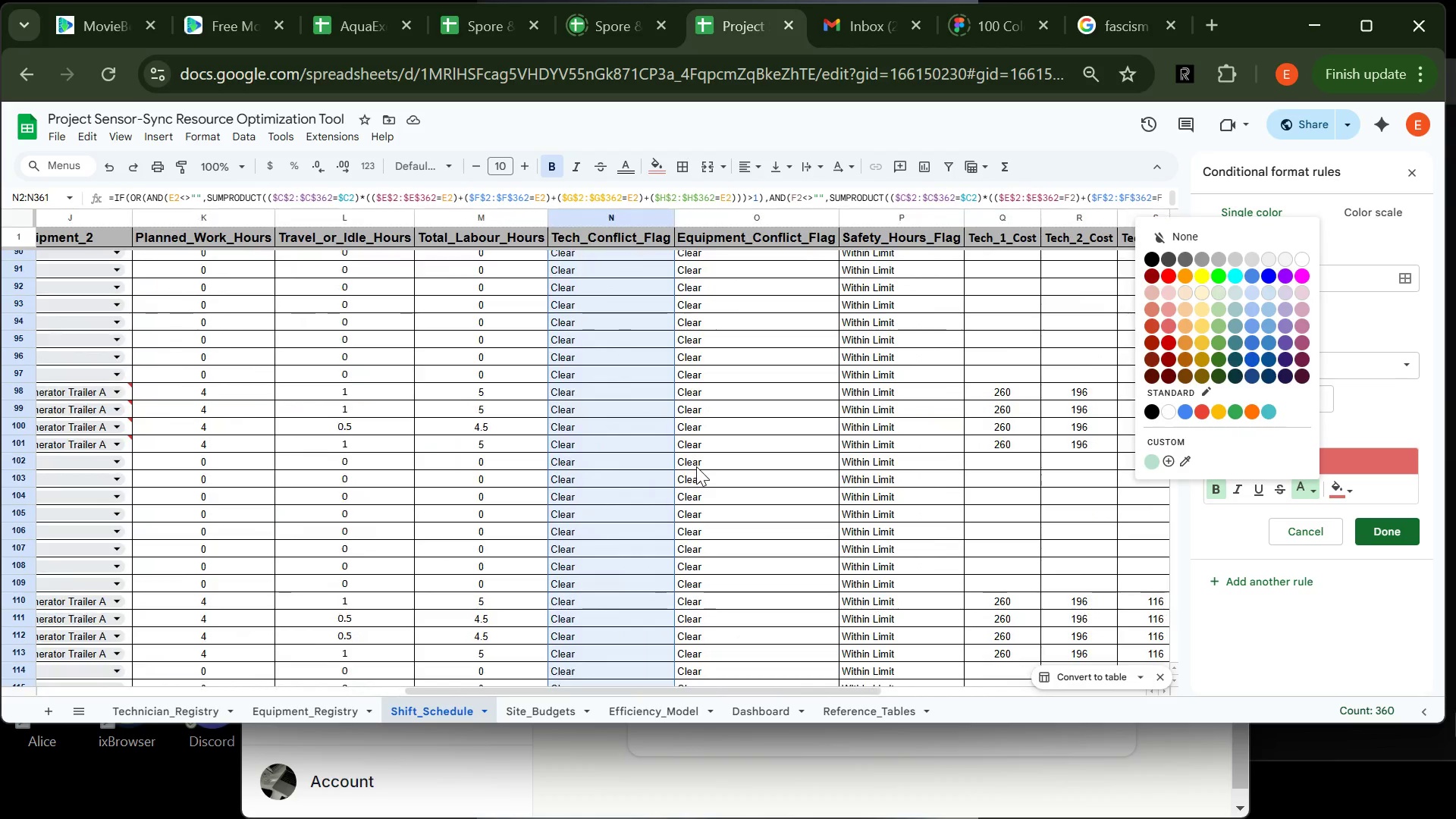 
left_click([1387, 535])
 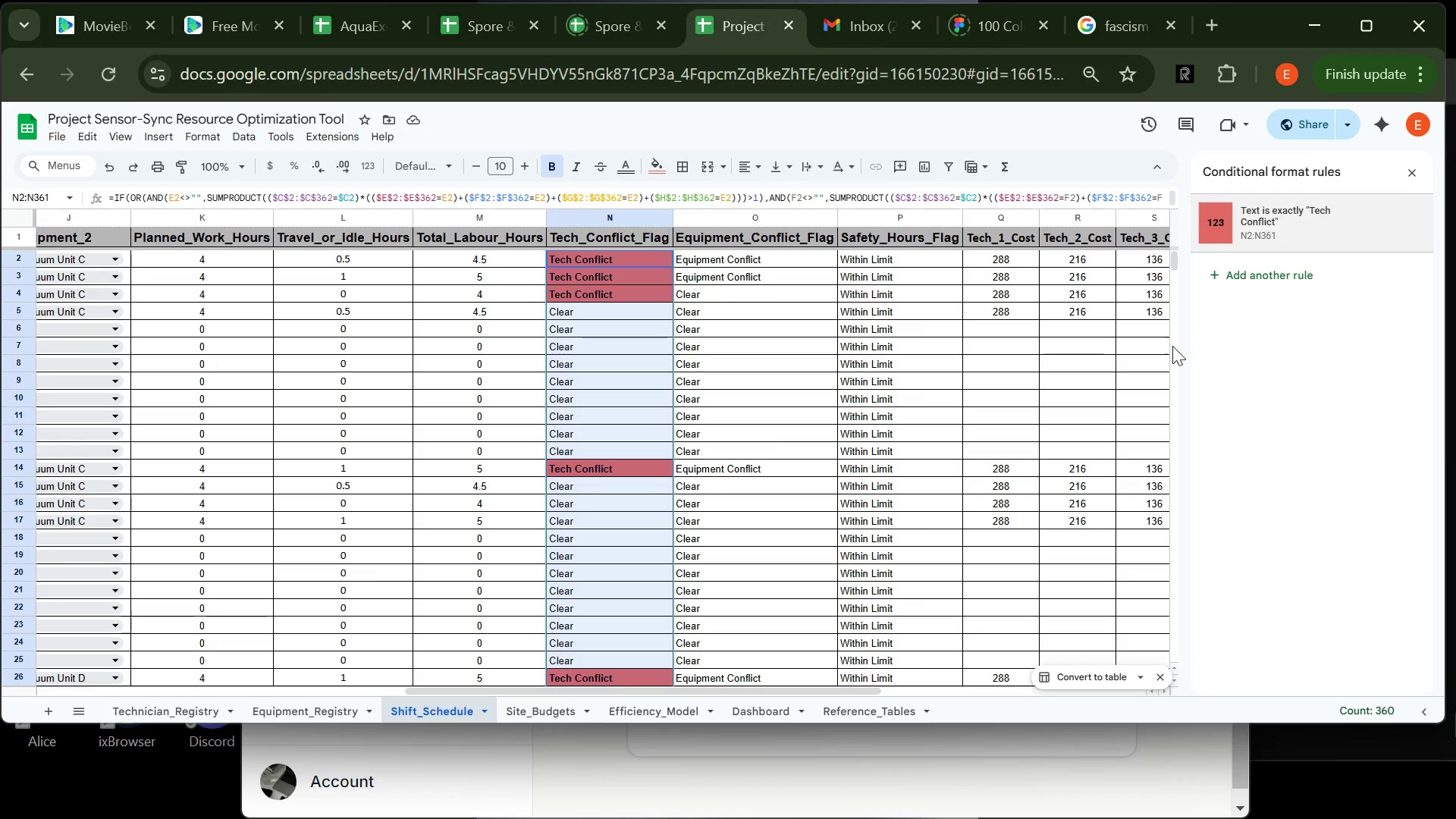 
left_click([1235, 362])
 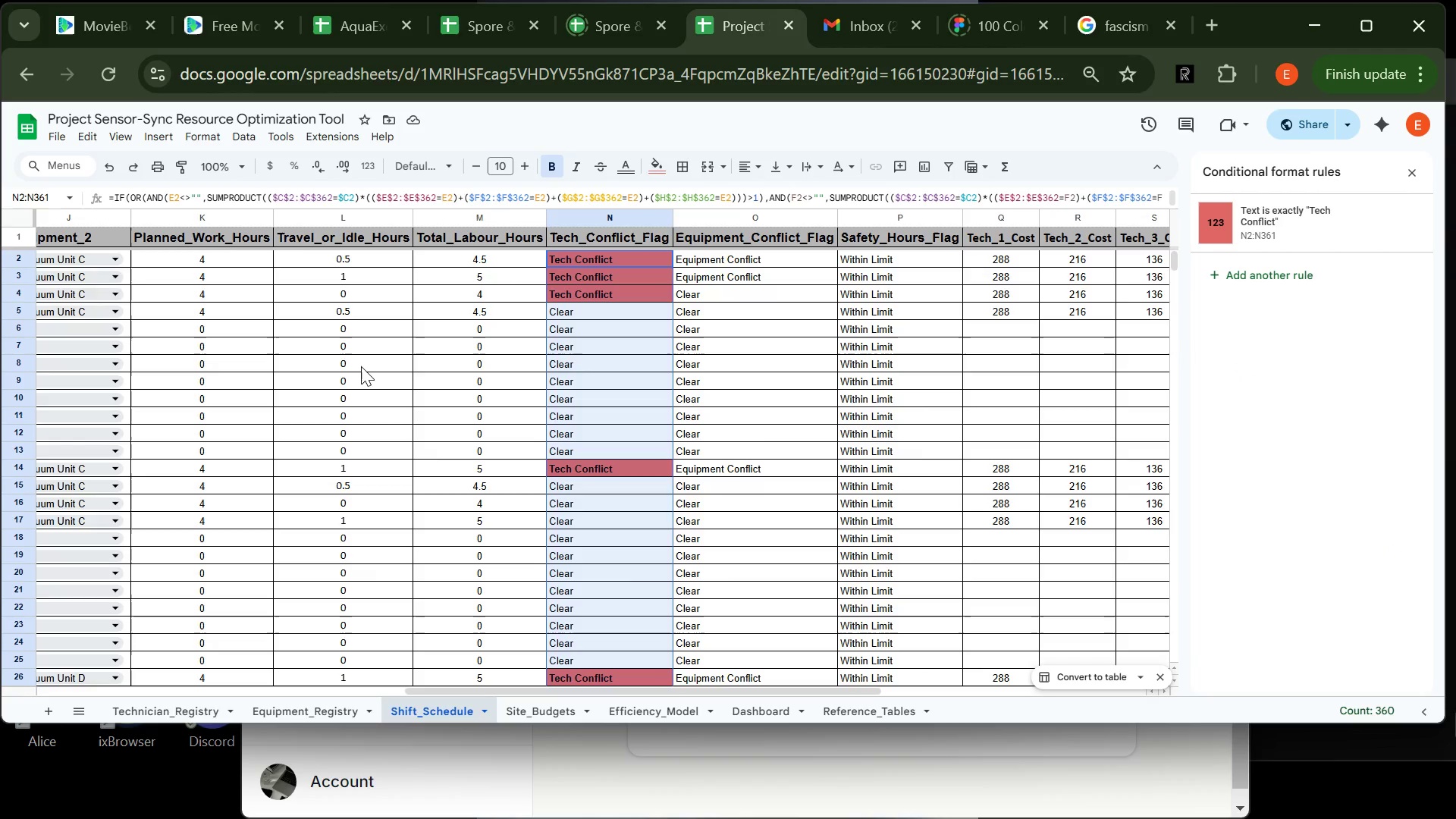 
left_click([367, 366])
 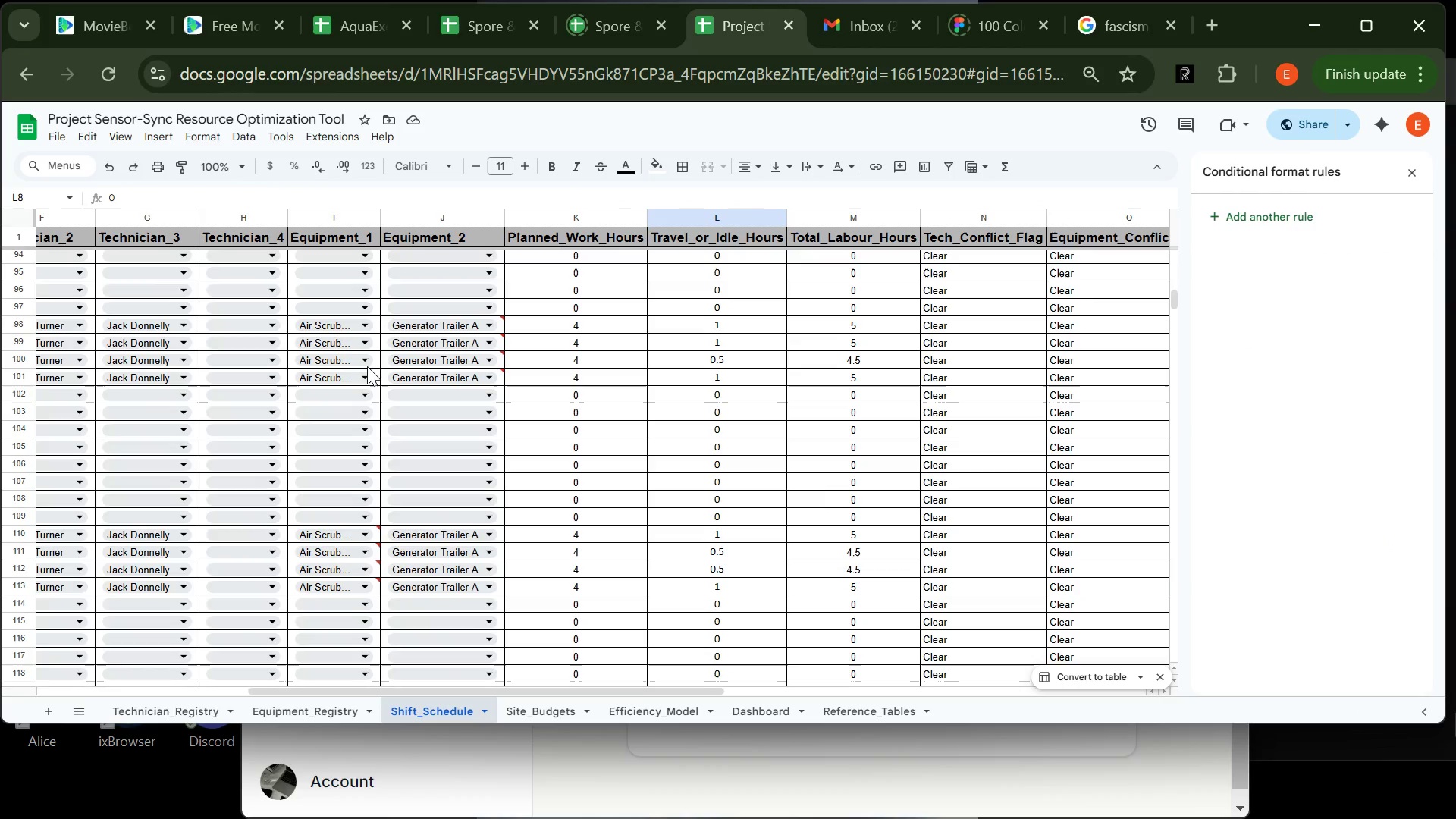 
wait(6.11)
 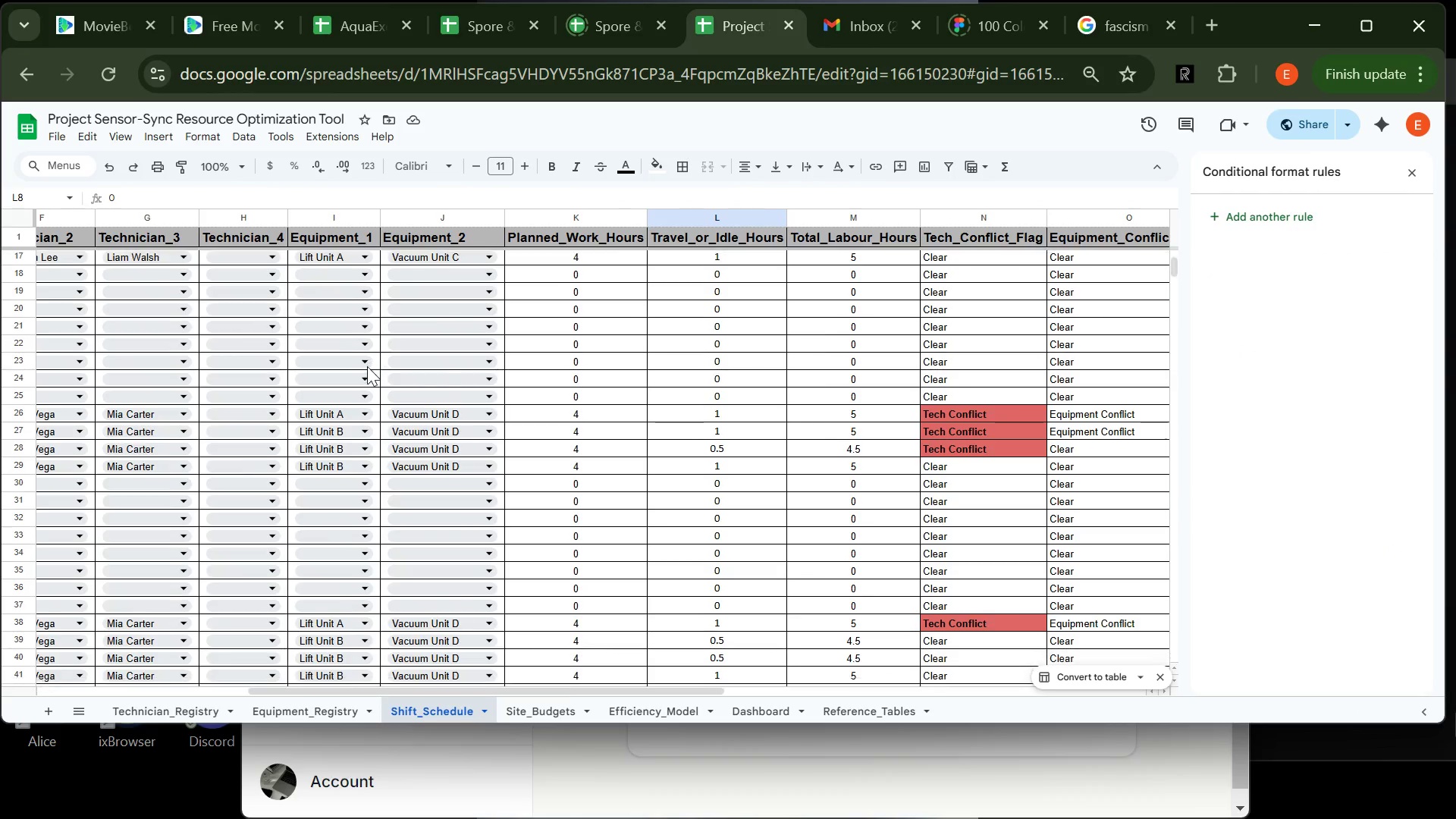 
left_click([453, 360])
 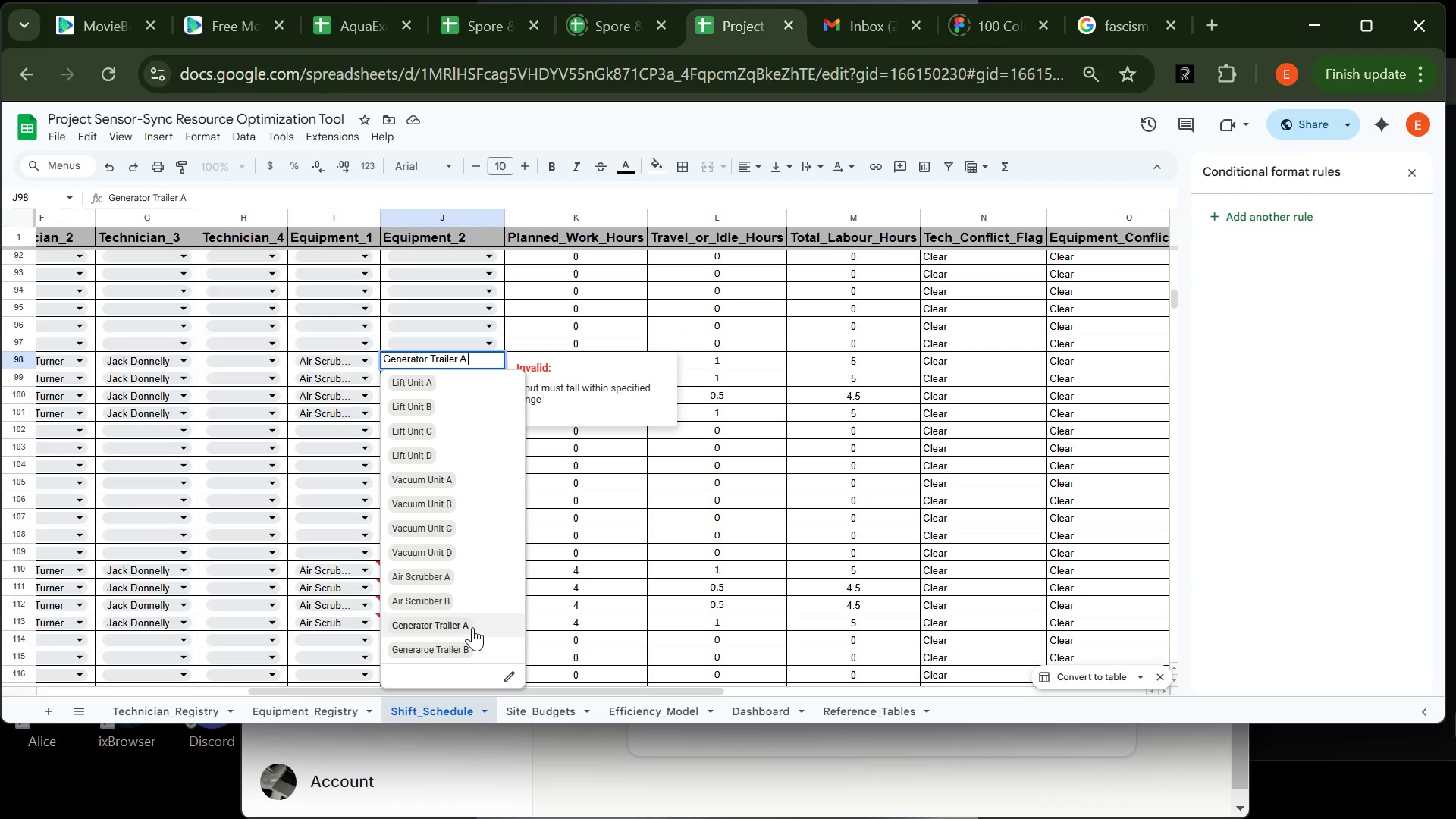 
left_click([472, 629])
 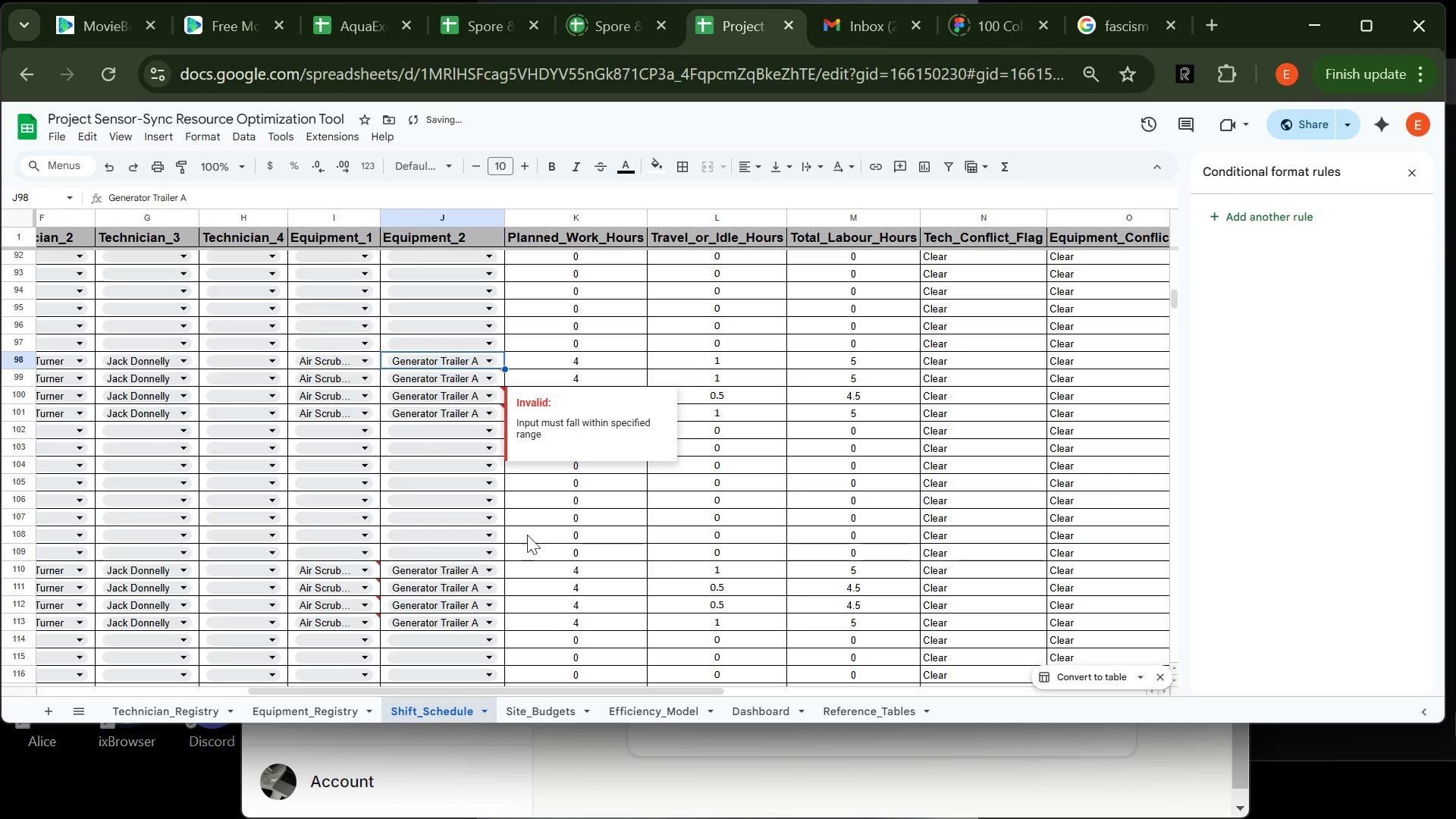 
left_click([551, 605])
 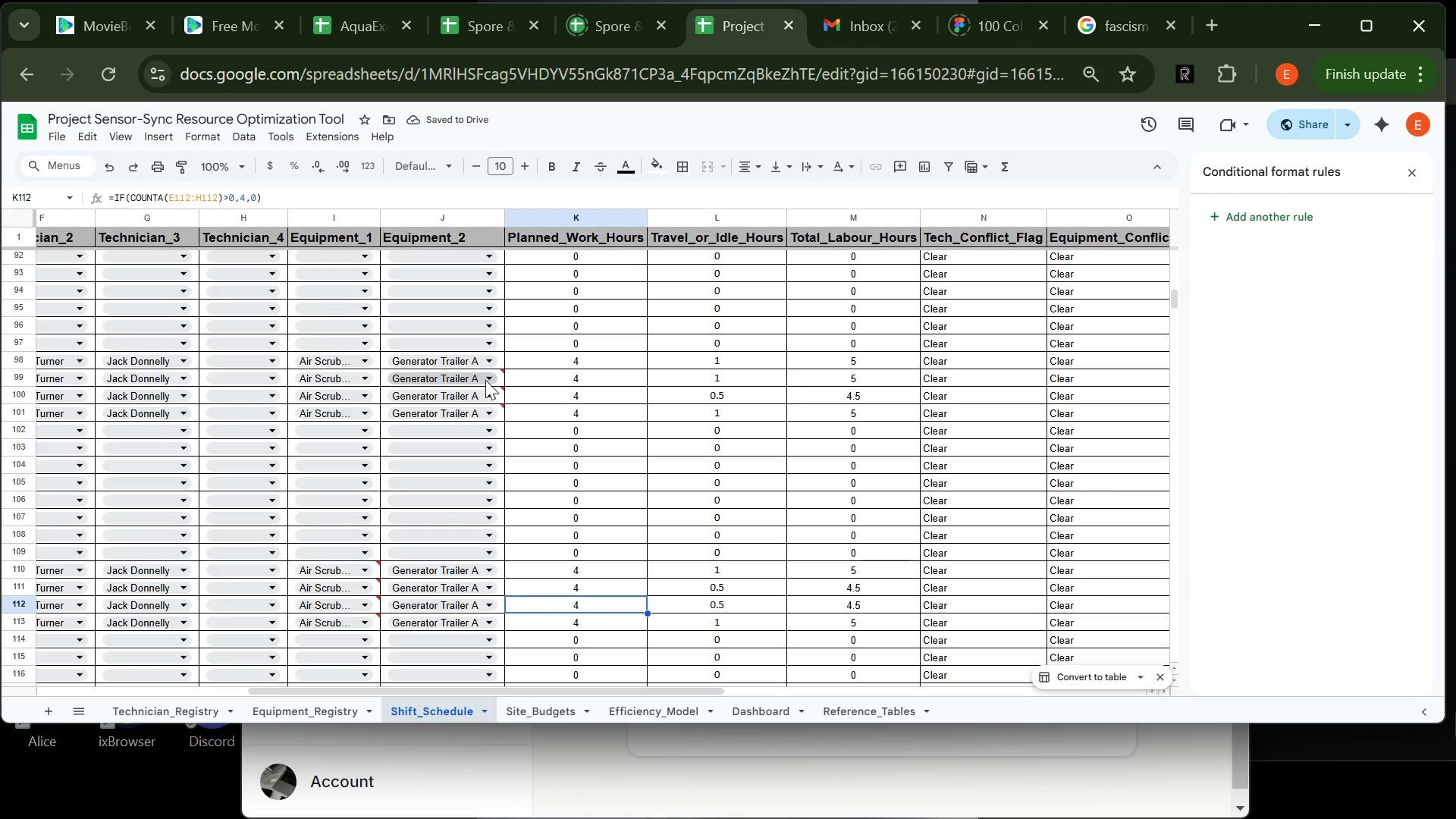 
left_click([485, 379])
 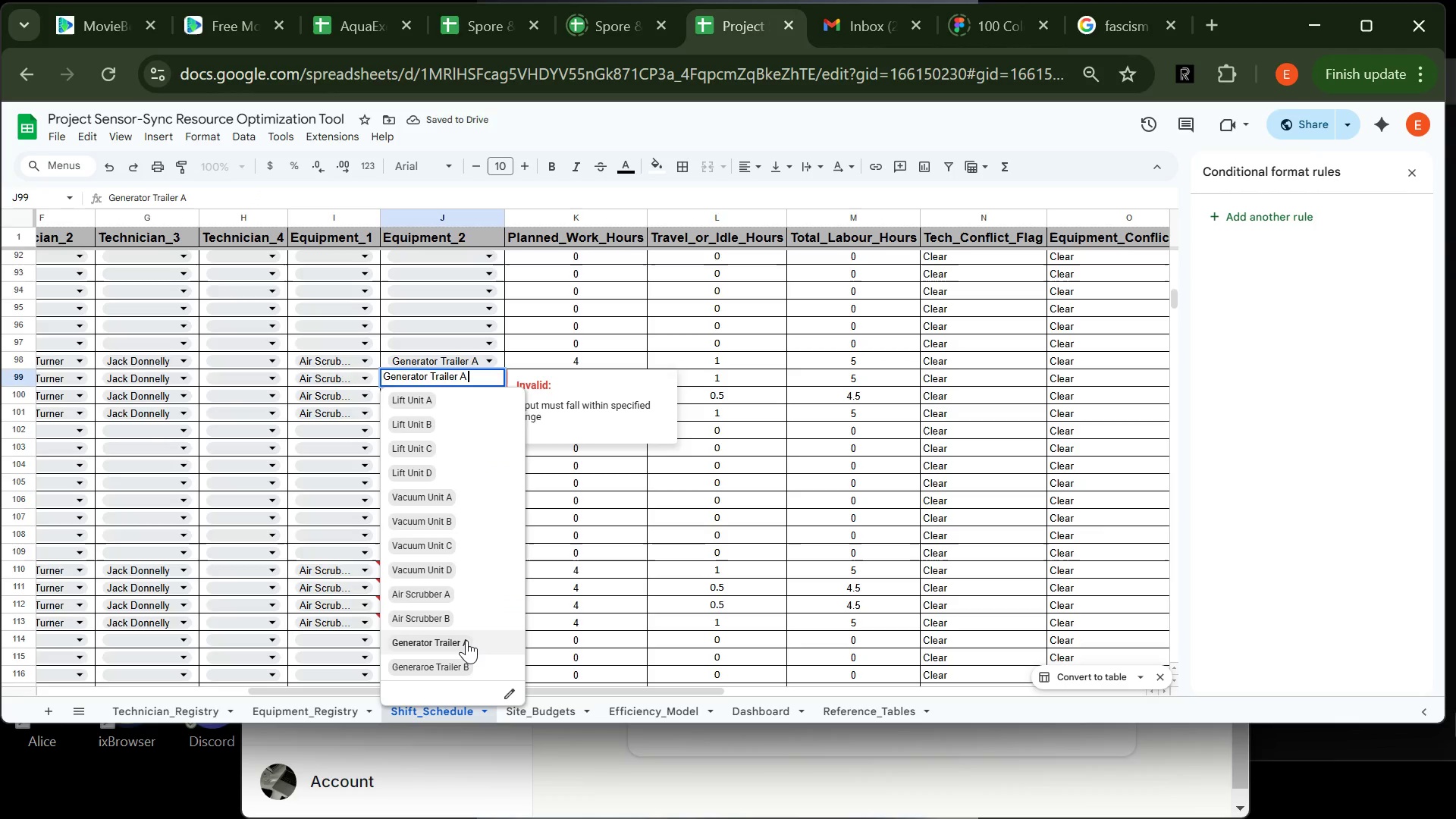 
left_click([467, 640])
 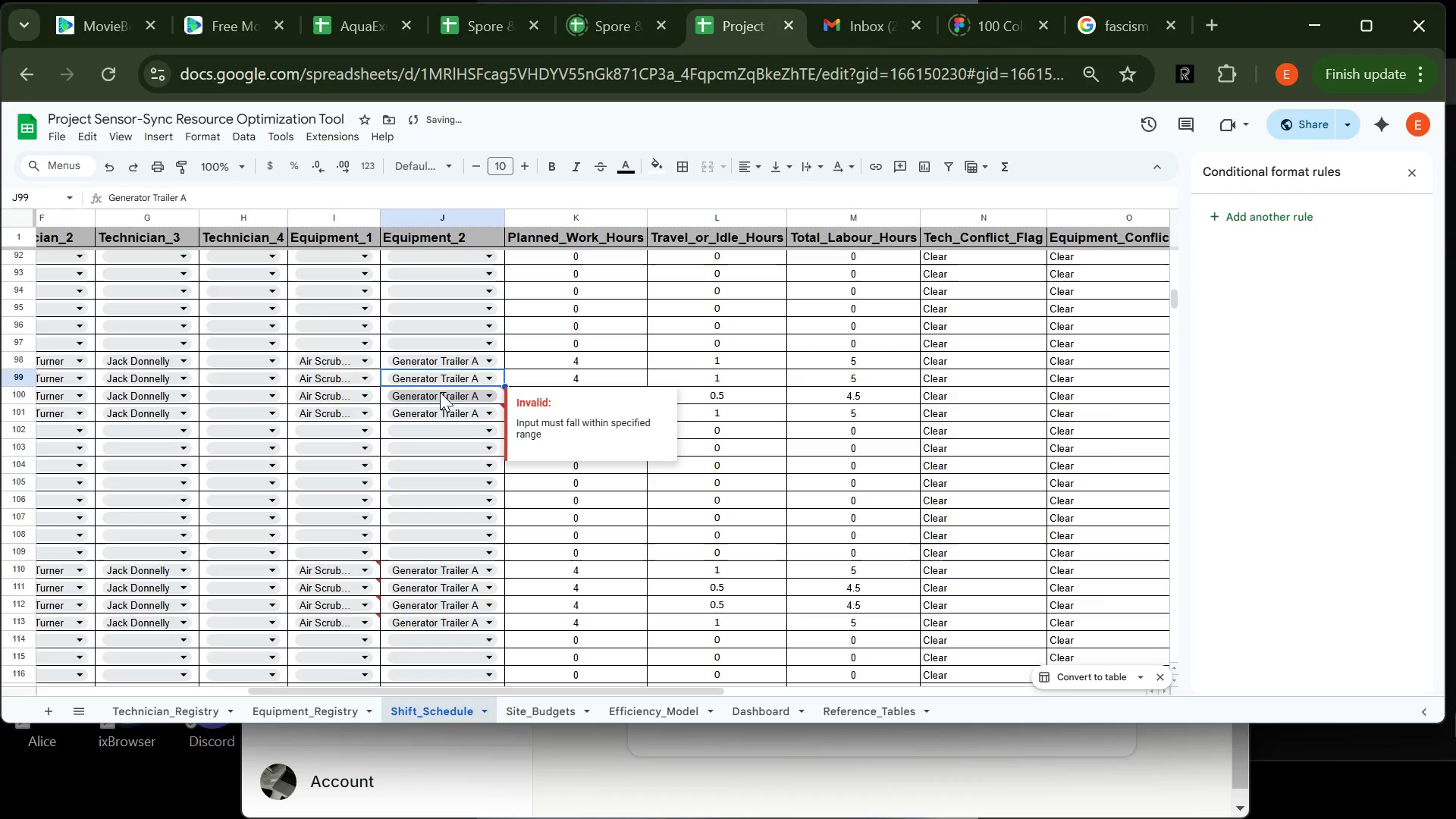 
left_click([449, 396])
 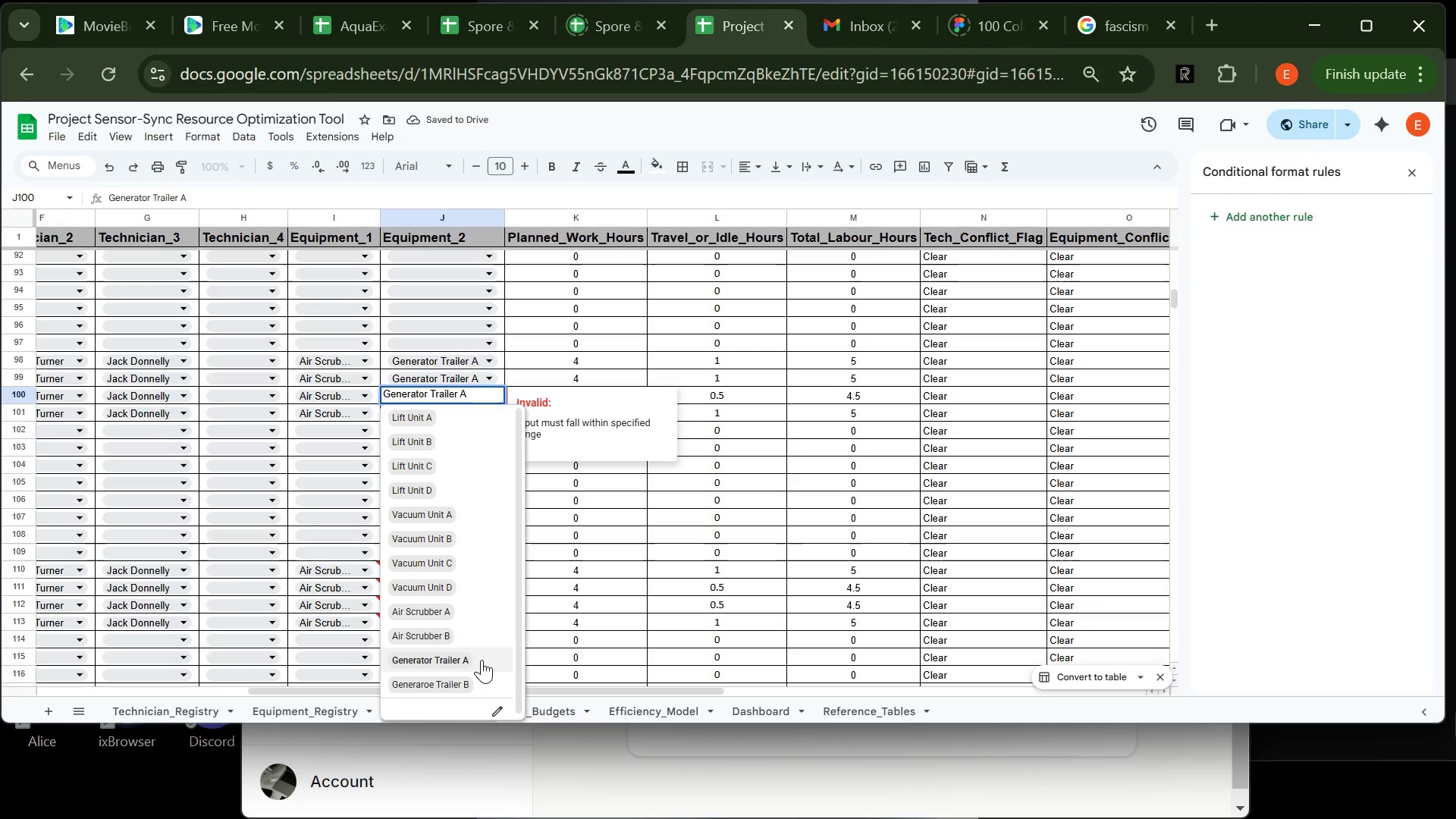 
left_click([482, 660])
 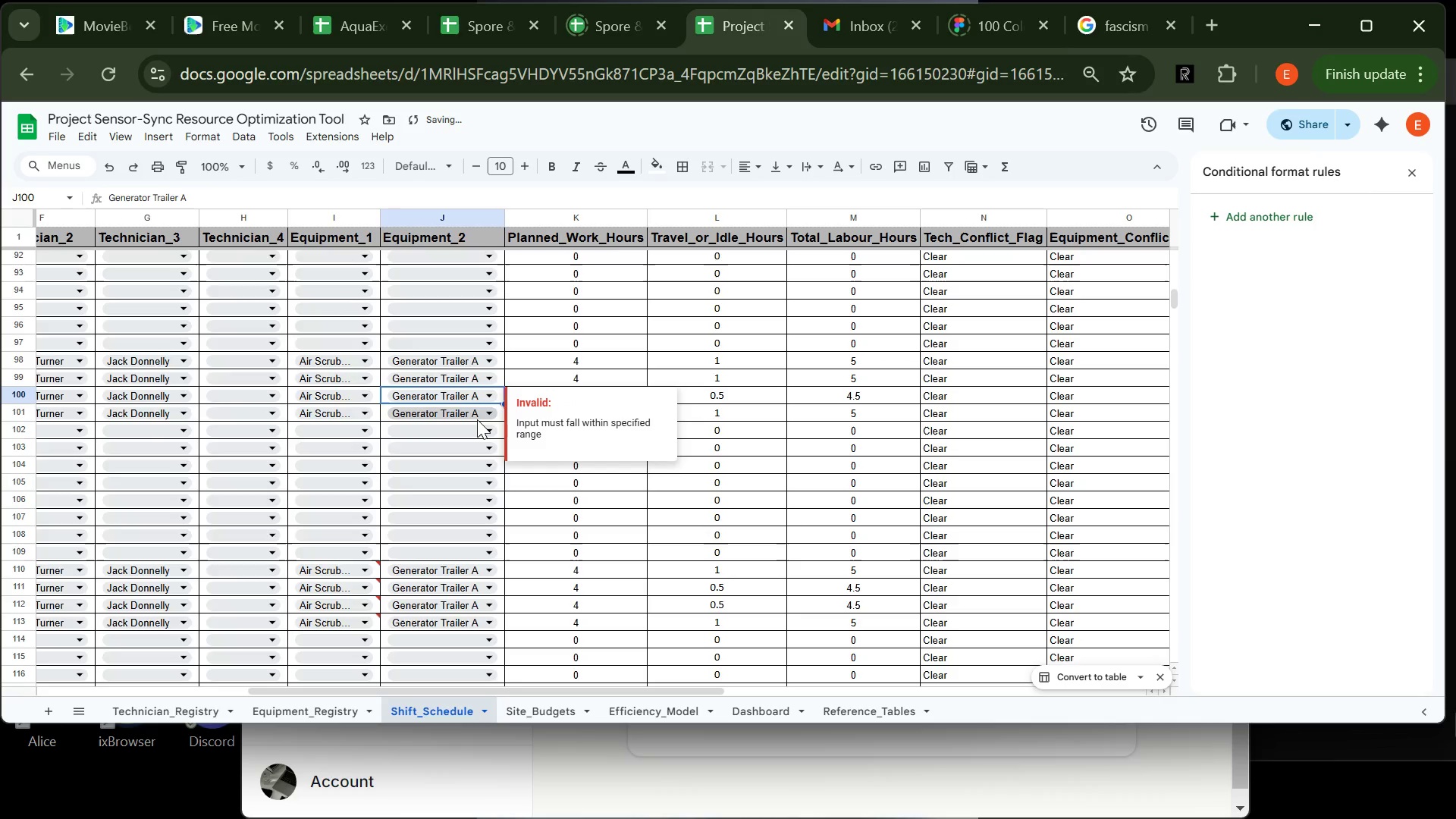 
left_click([477, 419])
 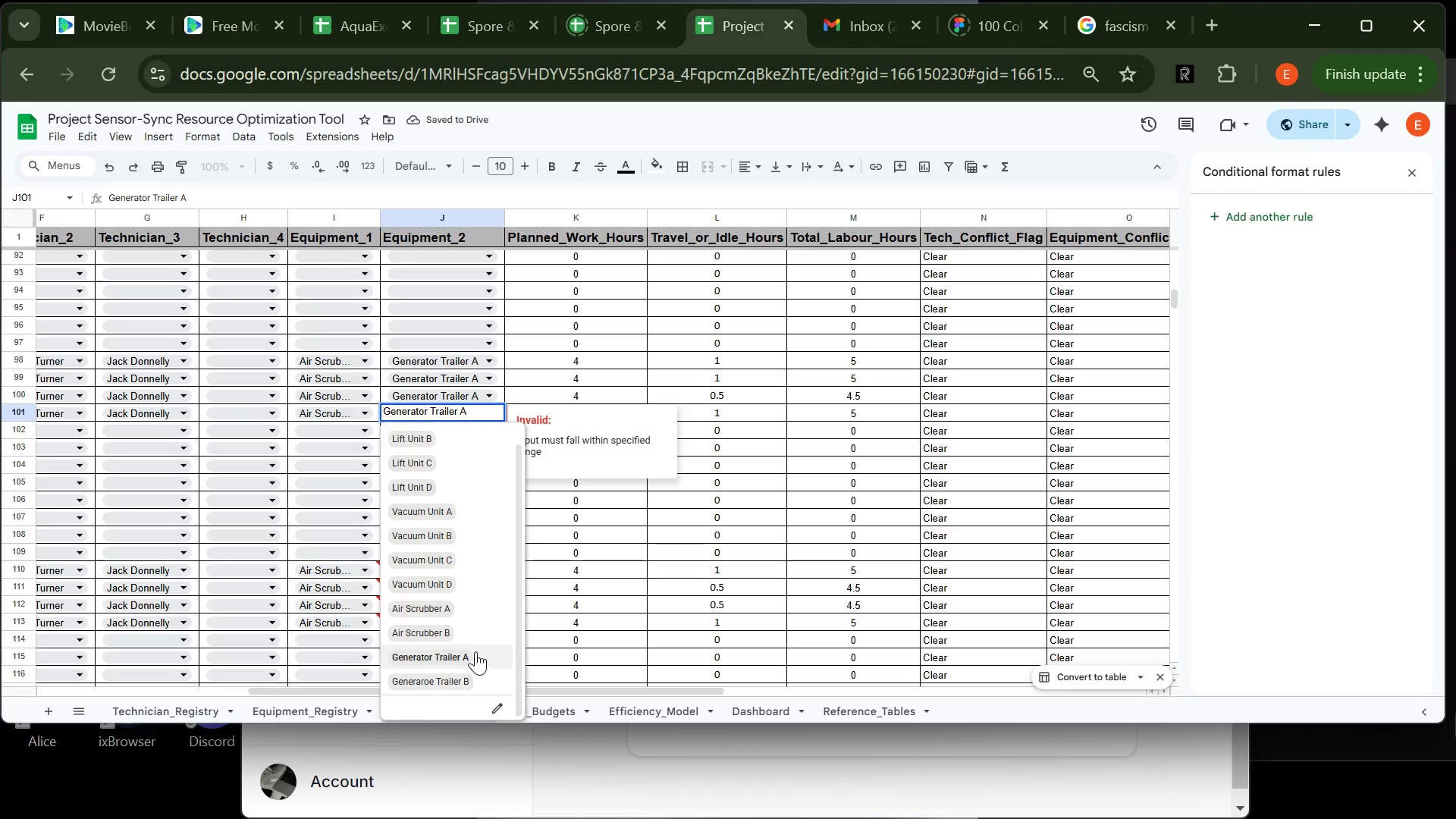 
left_click([479, 660])
 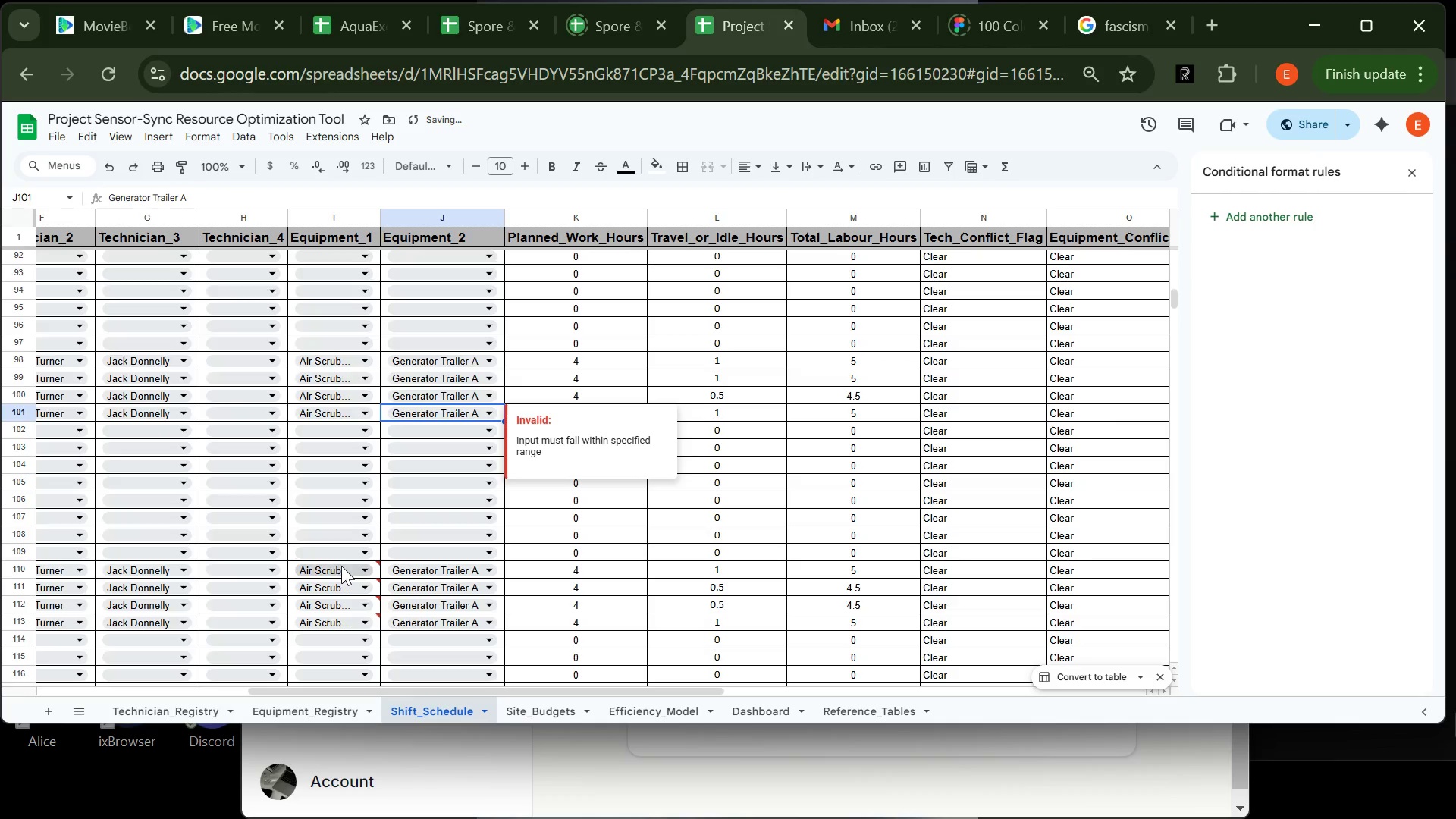 
left_click([344, 568])
 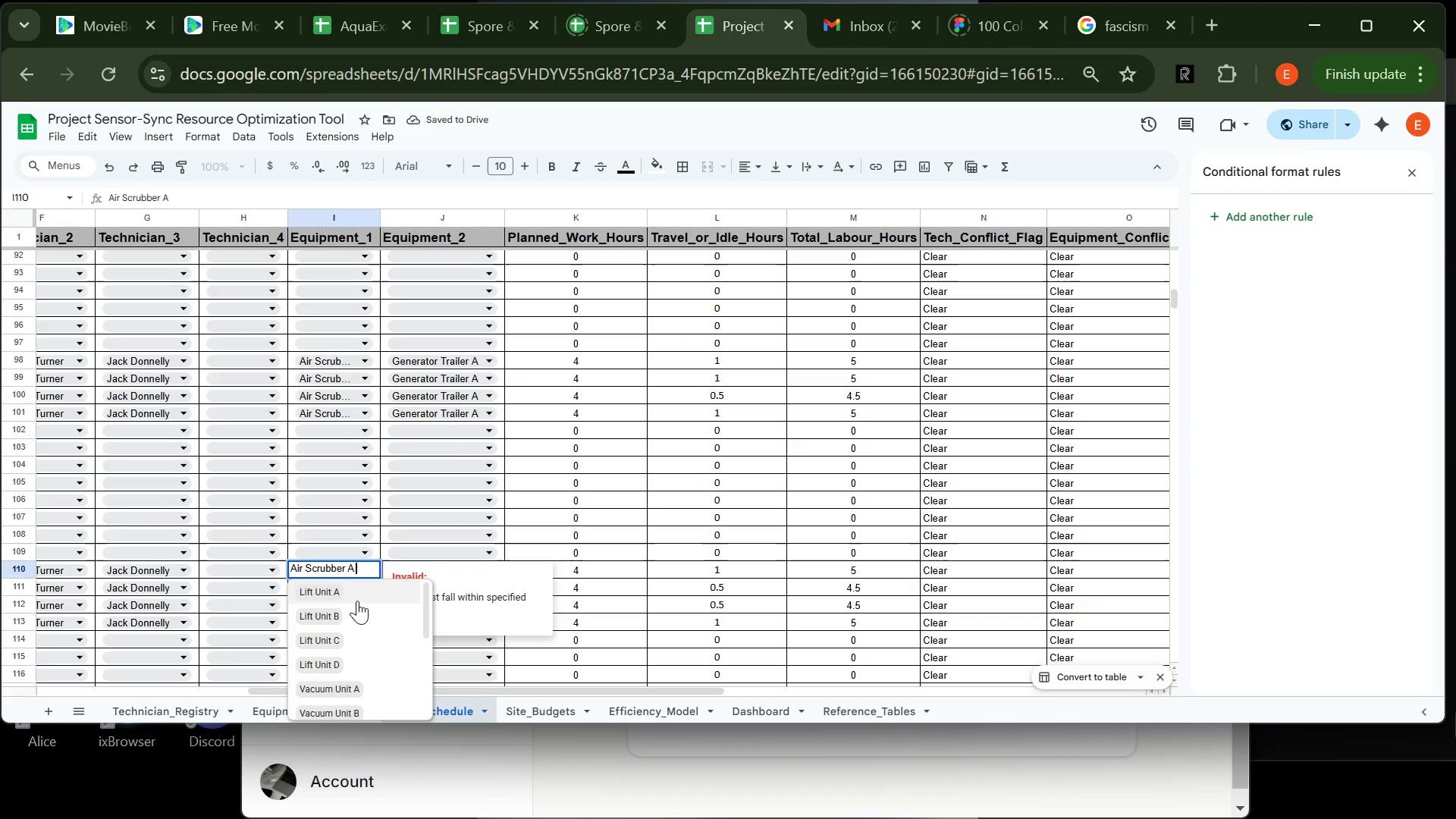 
mouse_move([378, 648])
 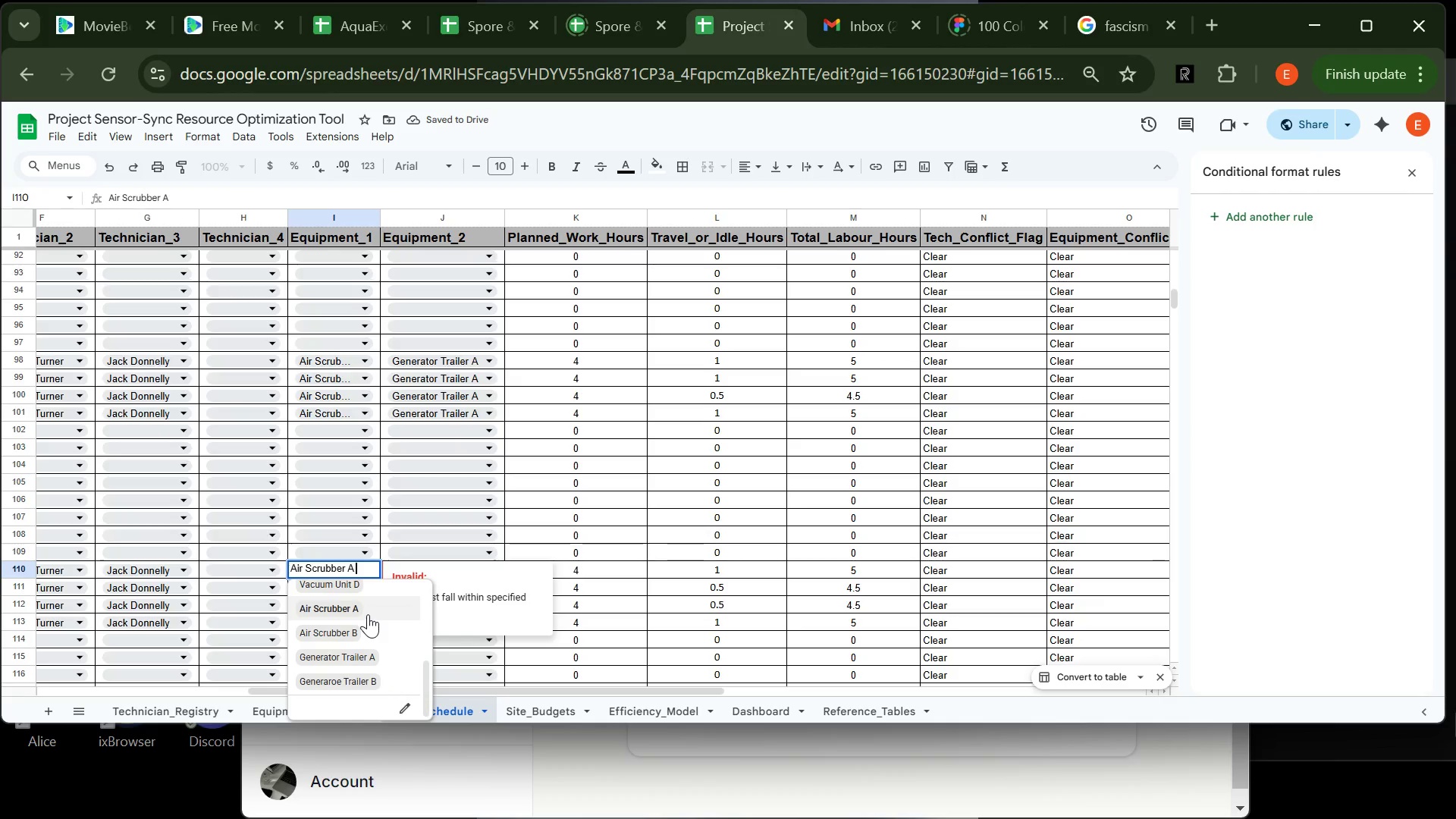 
left_click([368, 614])
 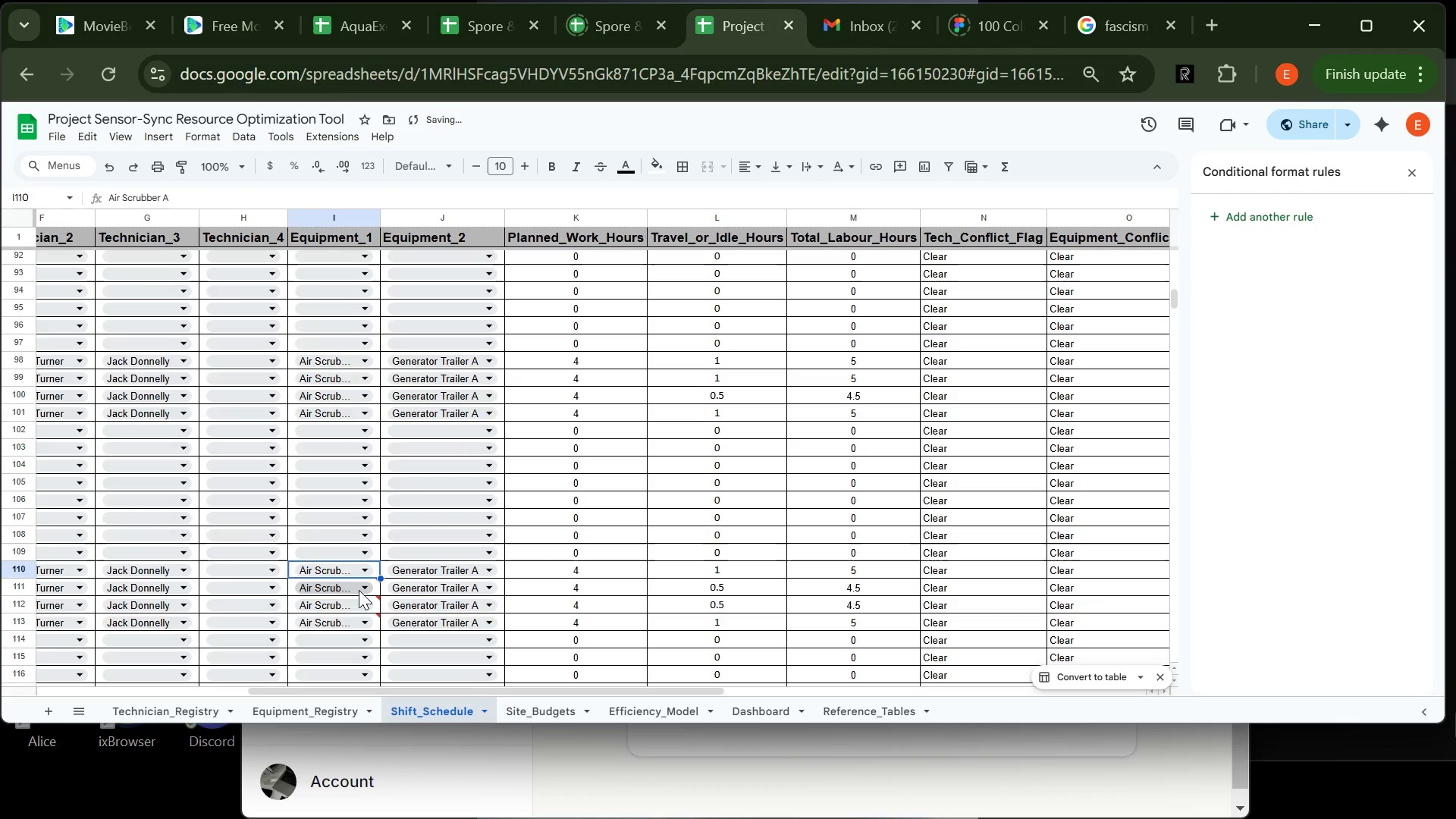 
left_click([361, 604])
 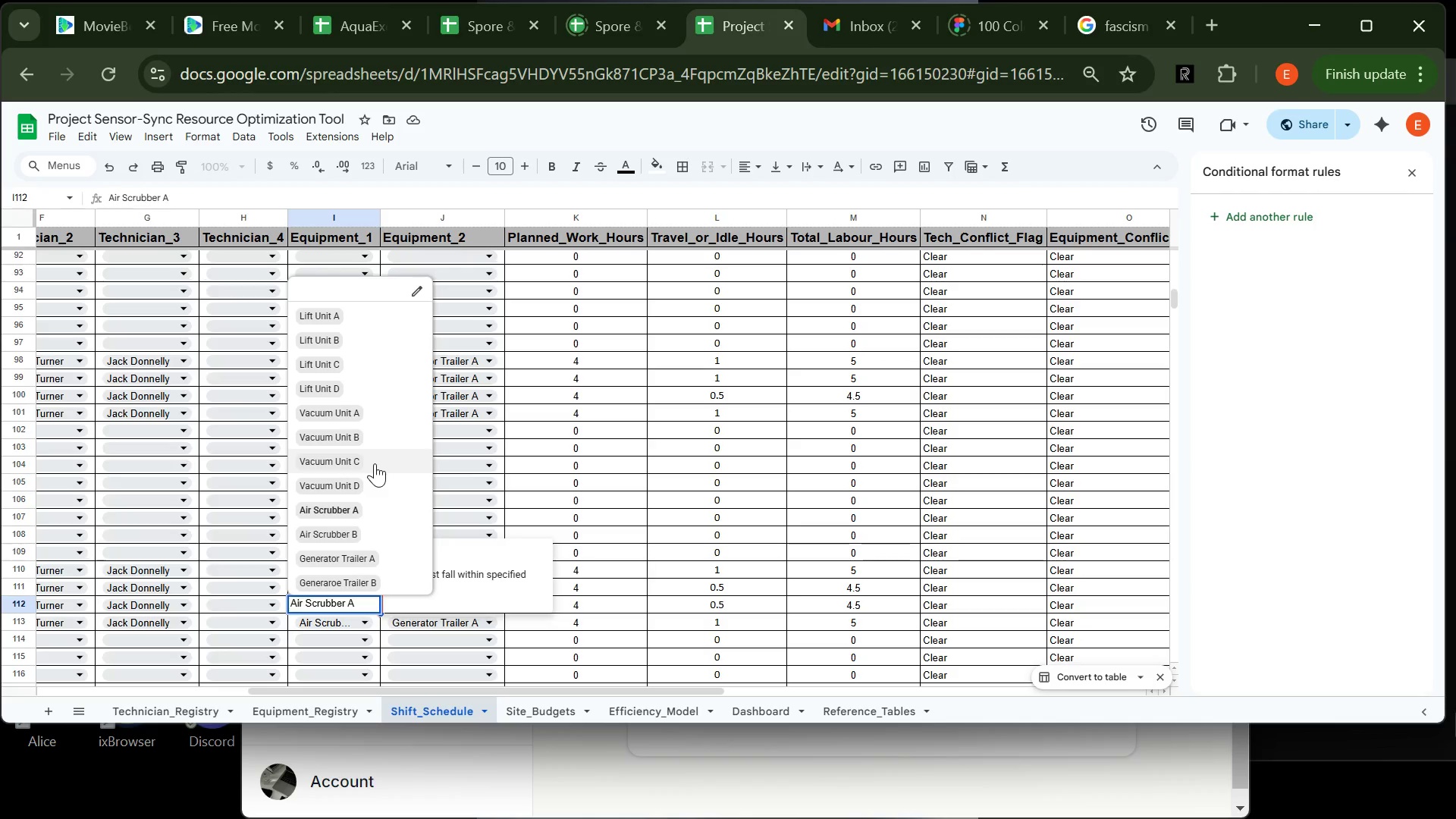 
wait(5.3)
 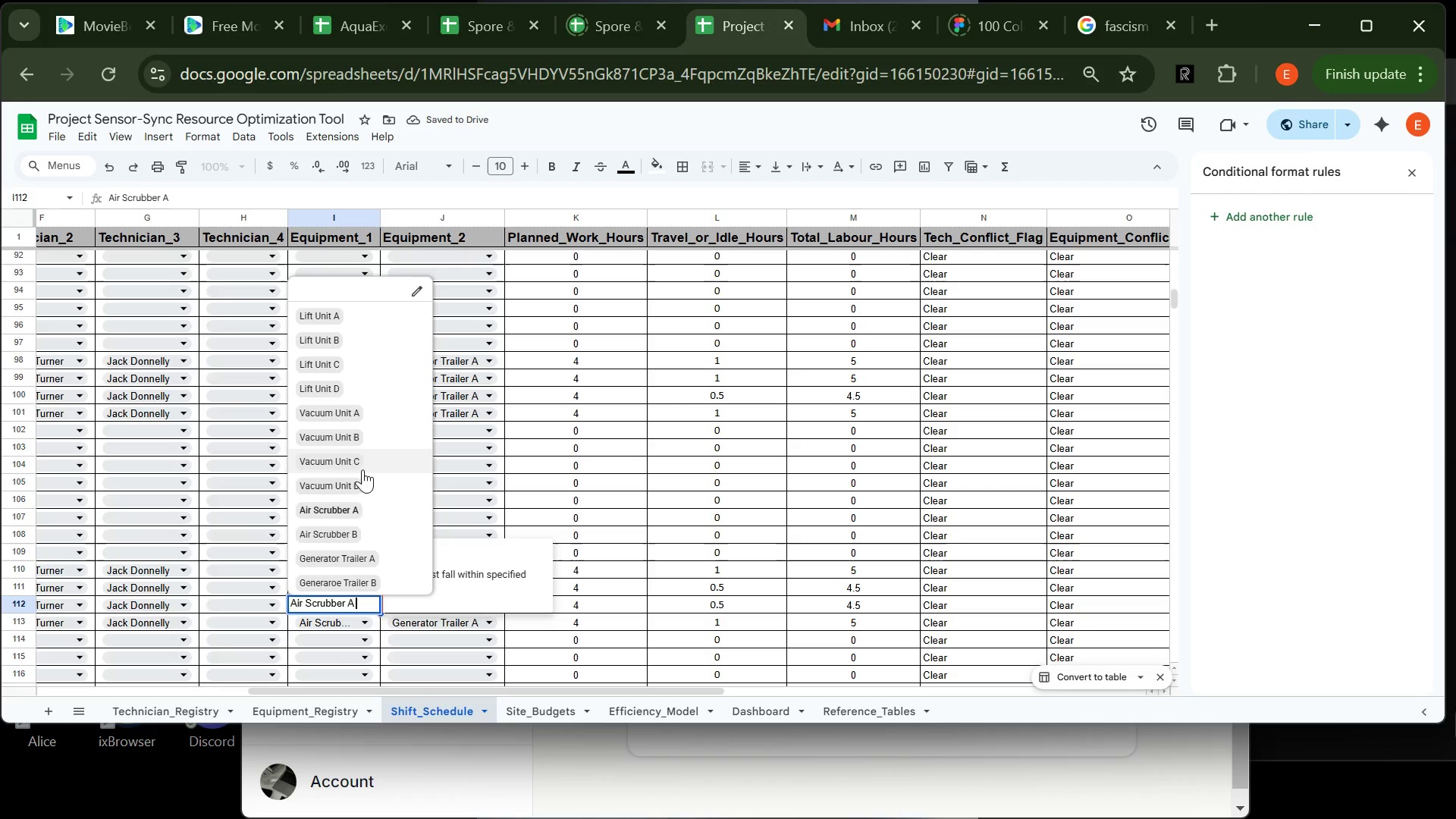 
left_click([362, 514])
 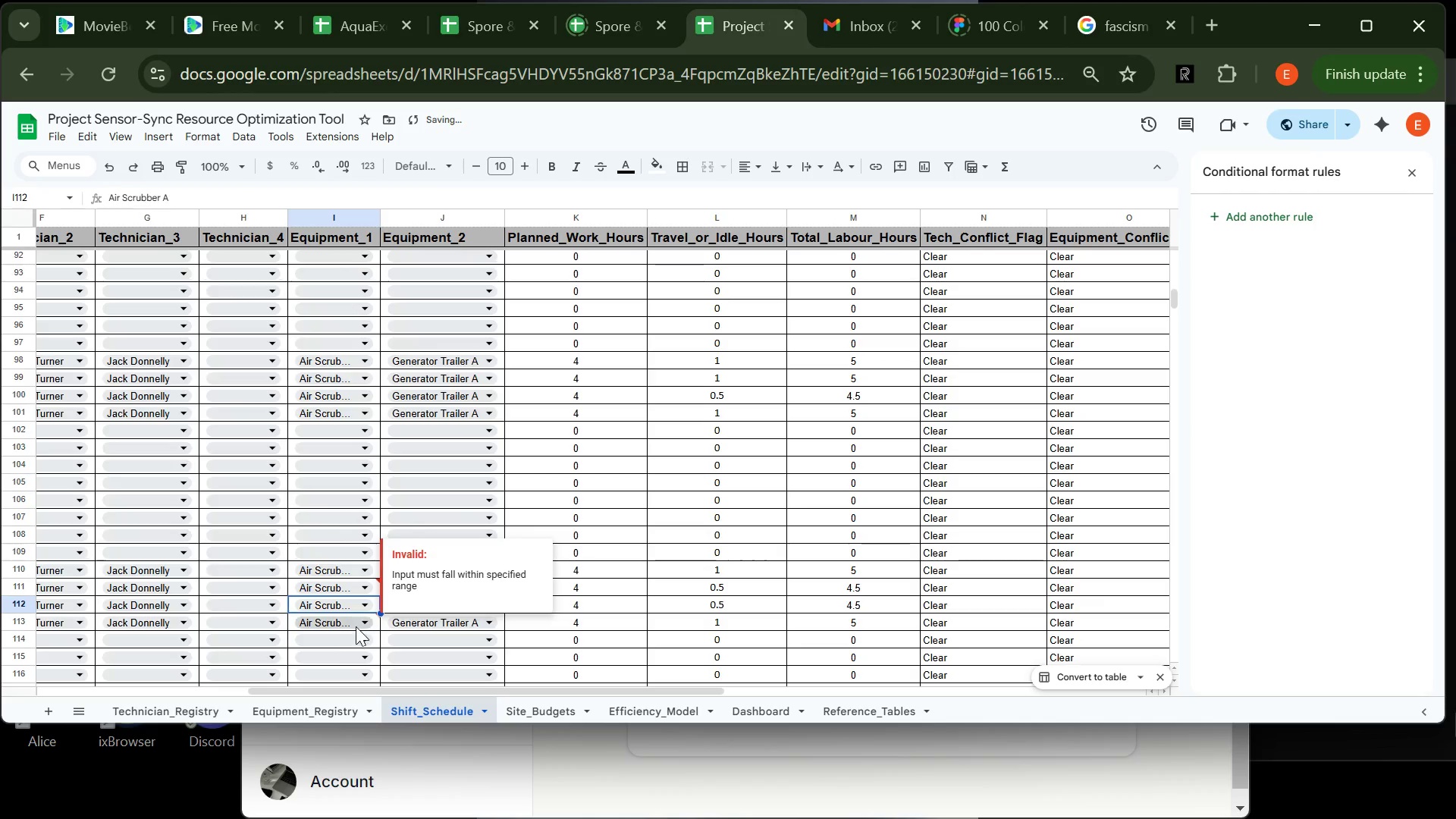 
left_click([357, 621])
 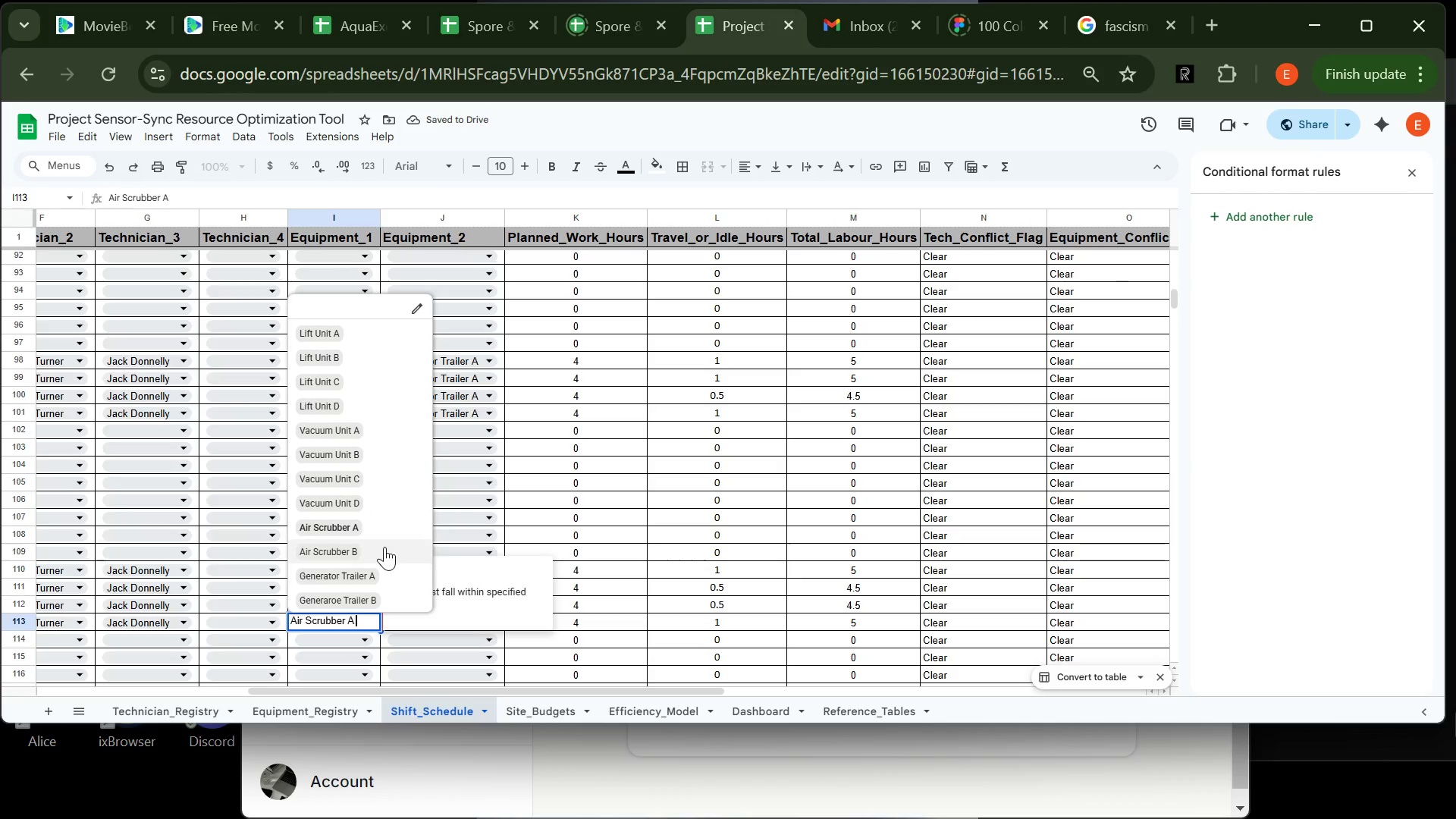 
left_click([384, 529])
 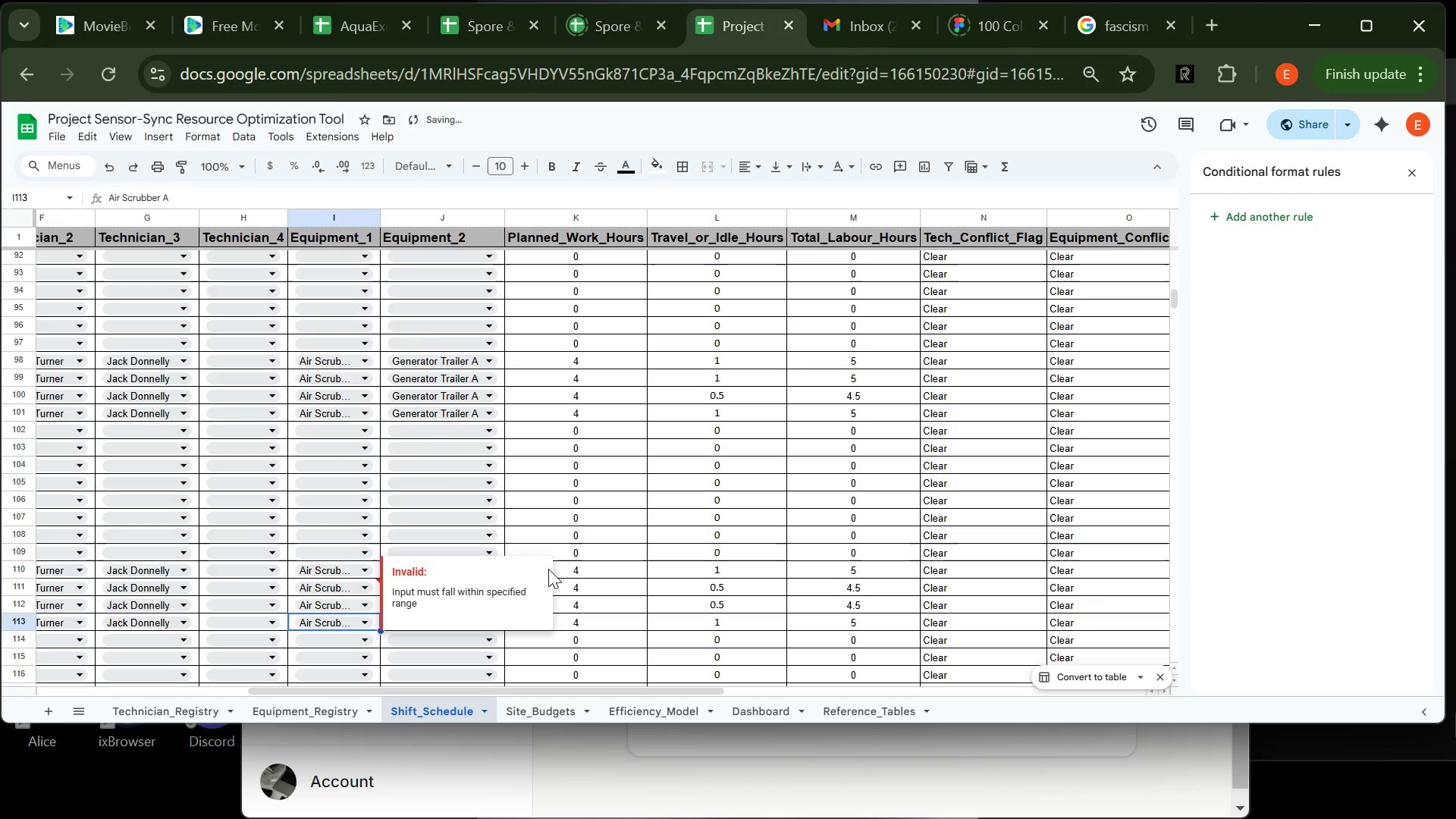 
left_click([570, 548])
 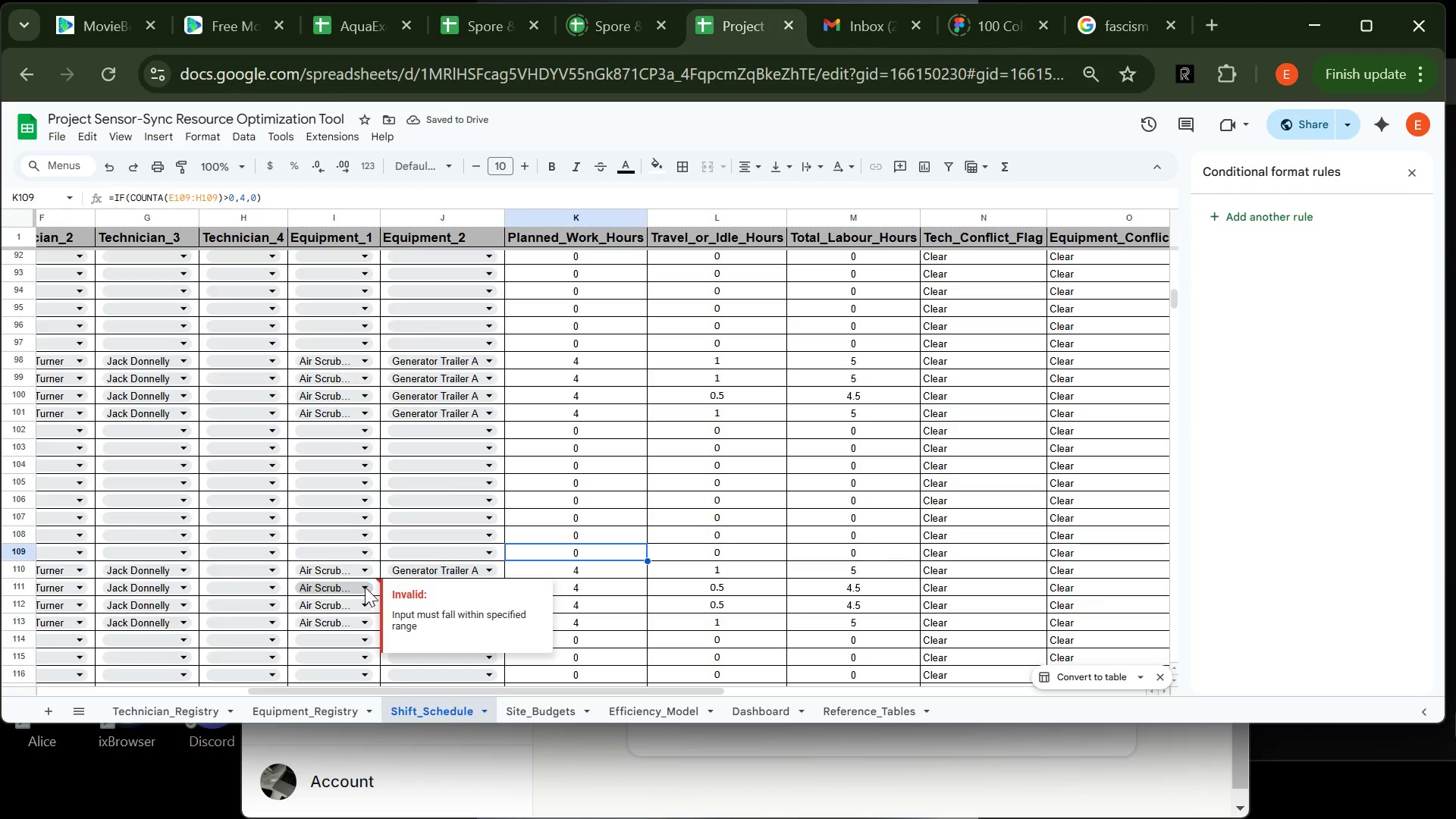 
left_click([365, 587])
 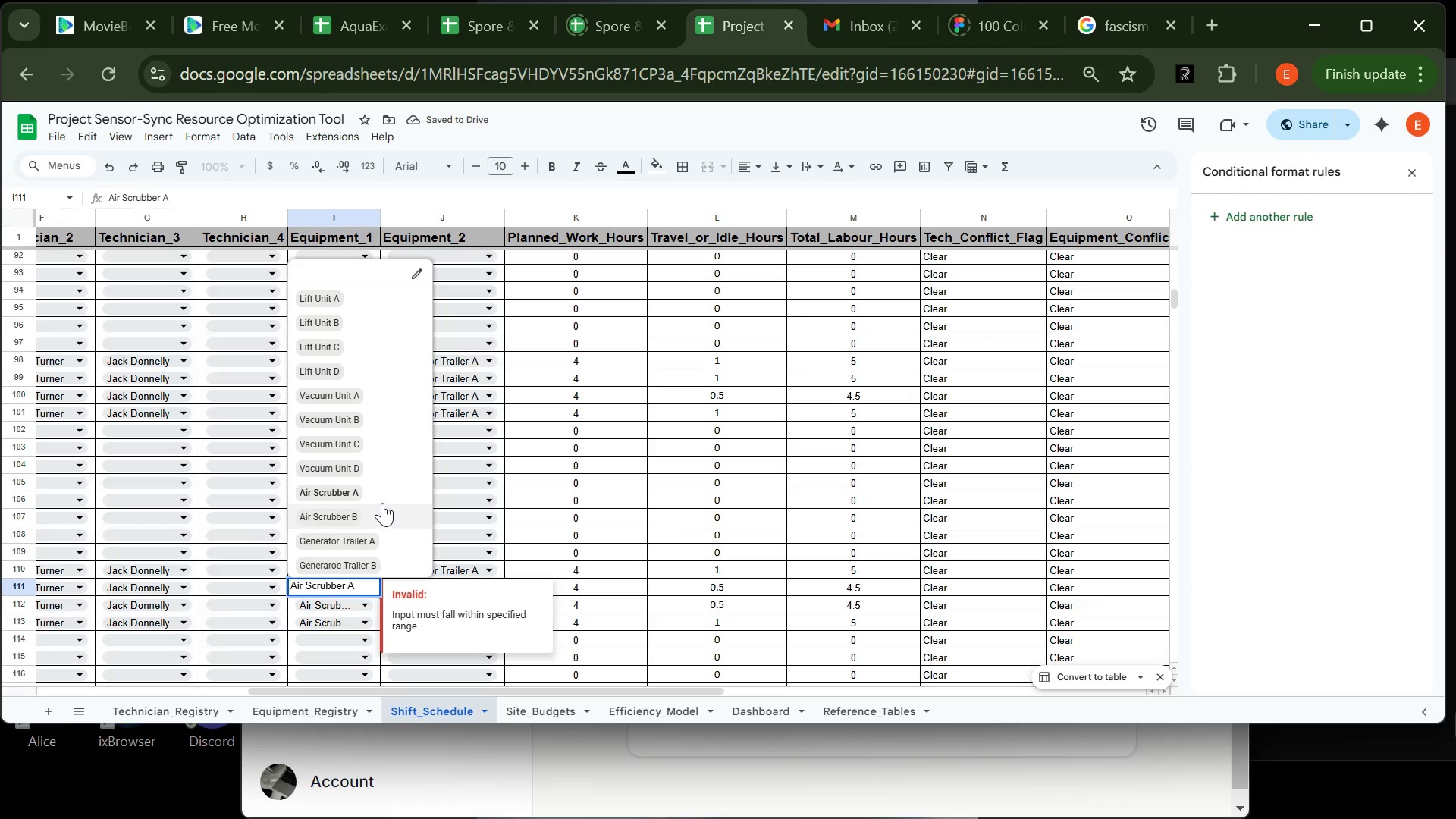 
left_click([382, 497])
 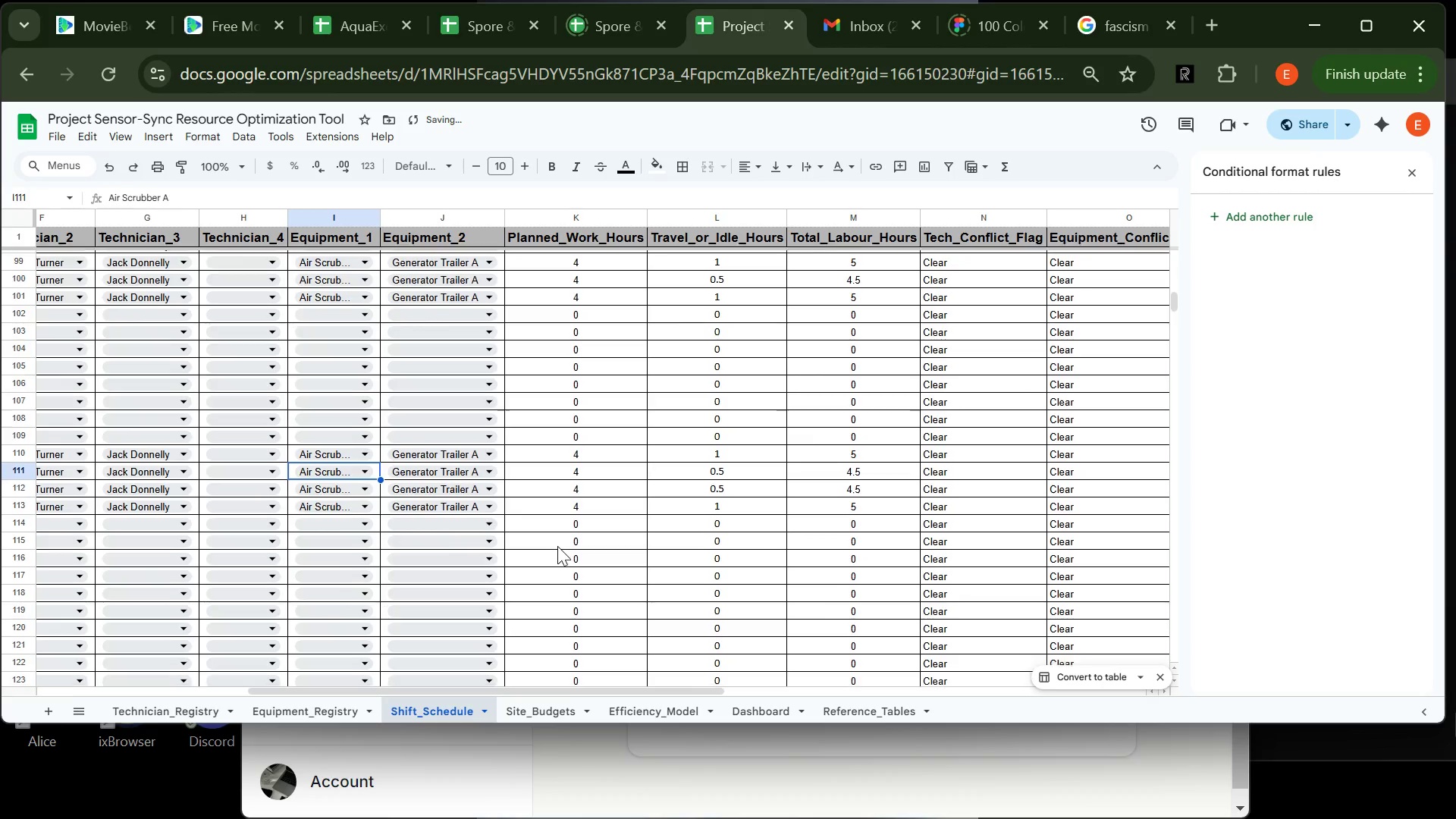 
left_click([557, 546])
 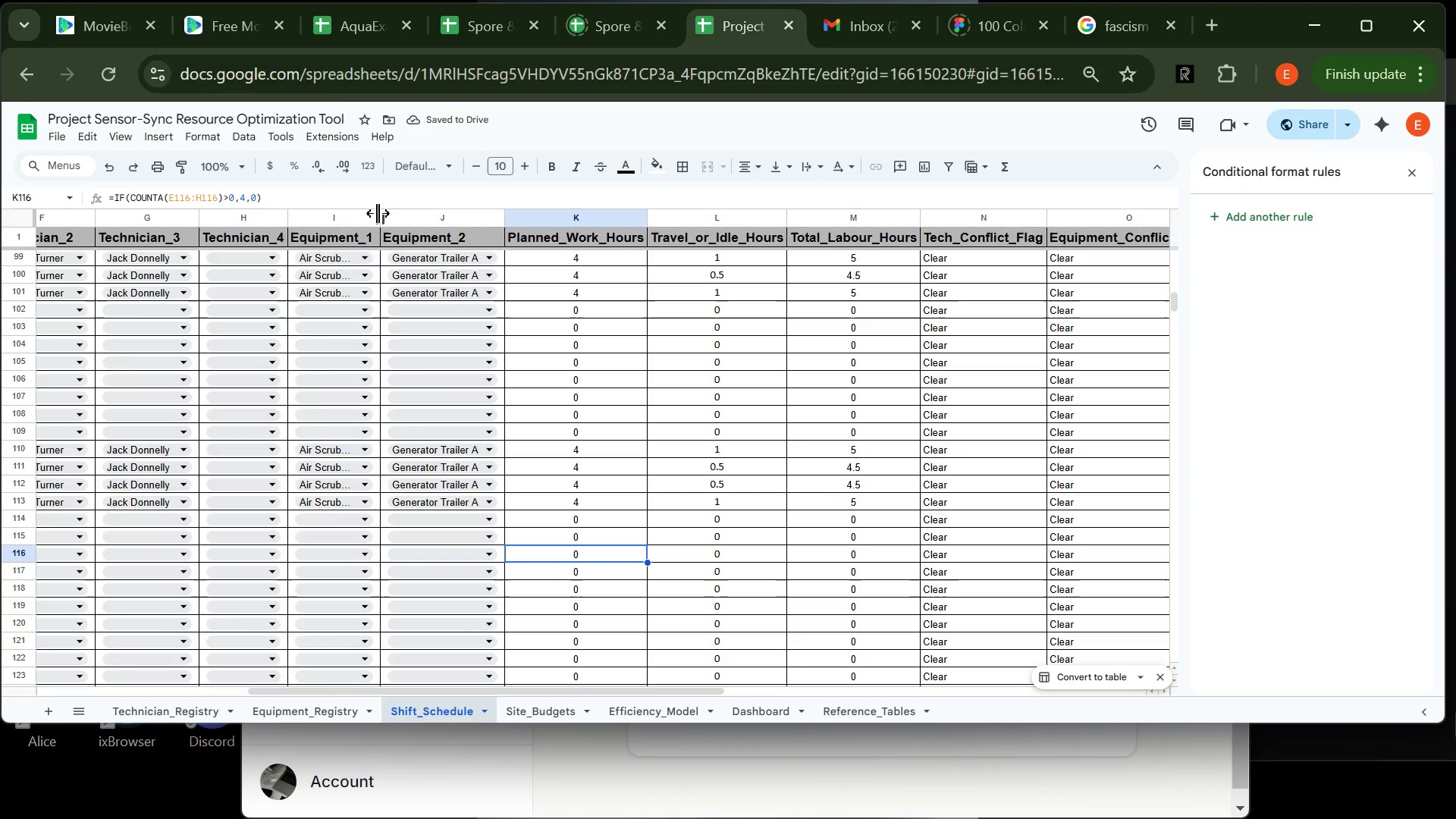 
double_click([378, 212])
 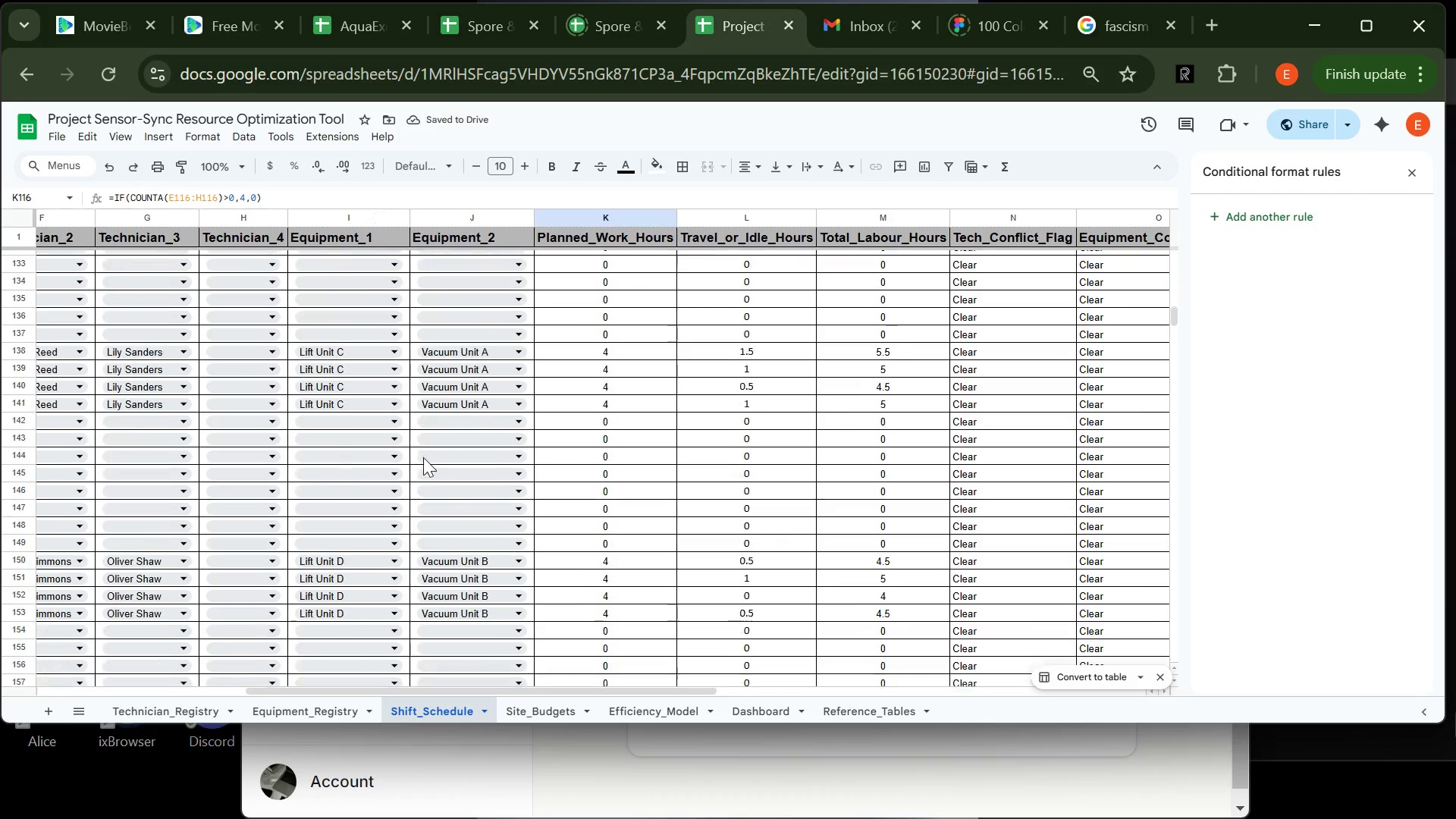 
wait(9.61)
 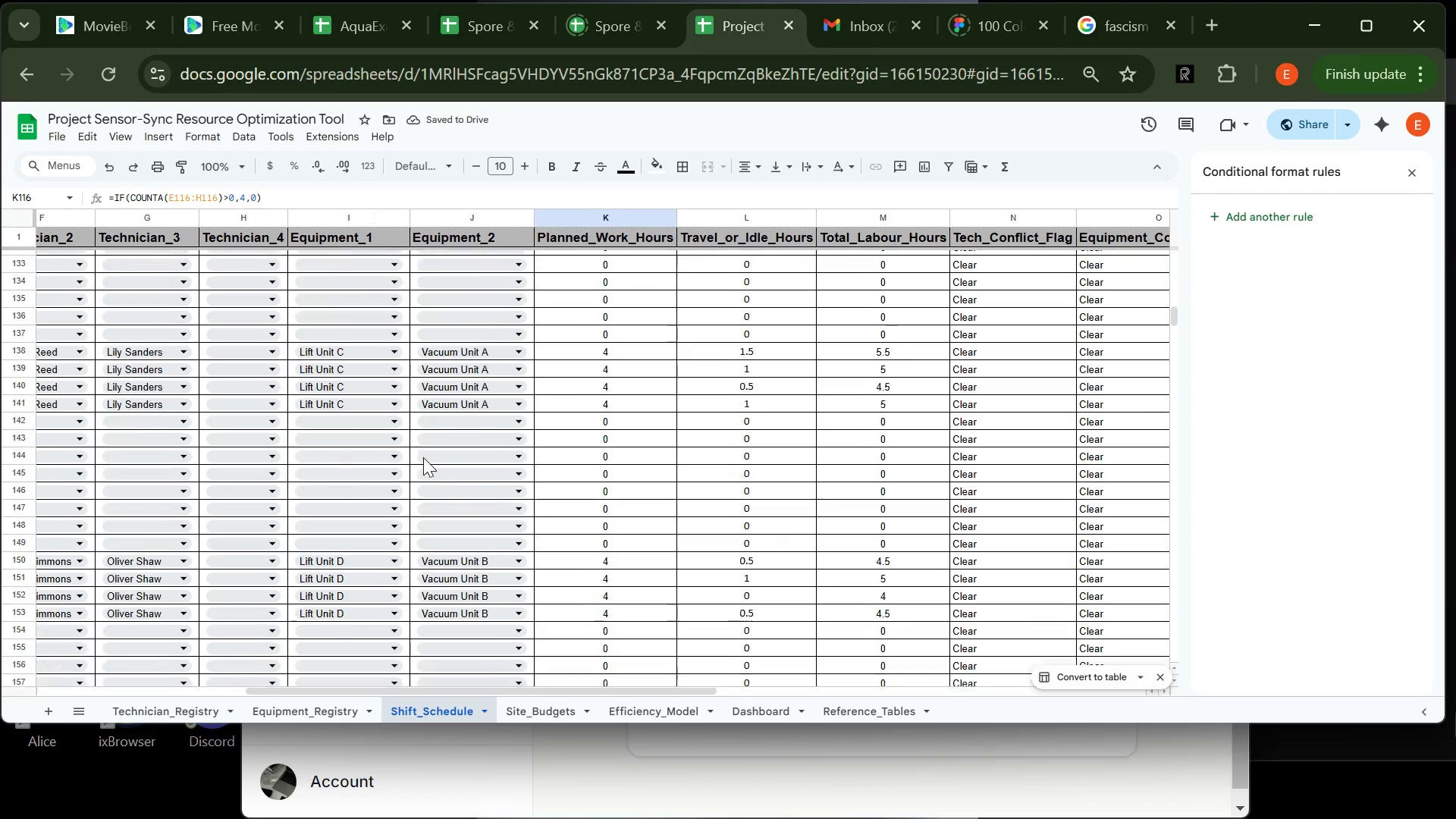 
left_click([388, 415])
 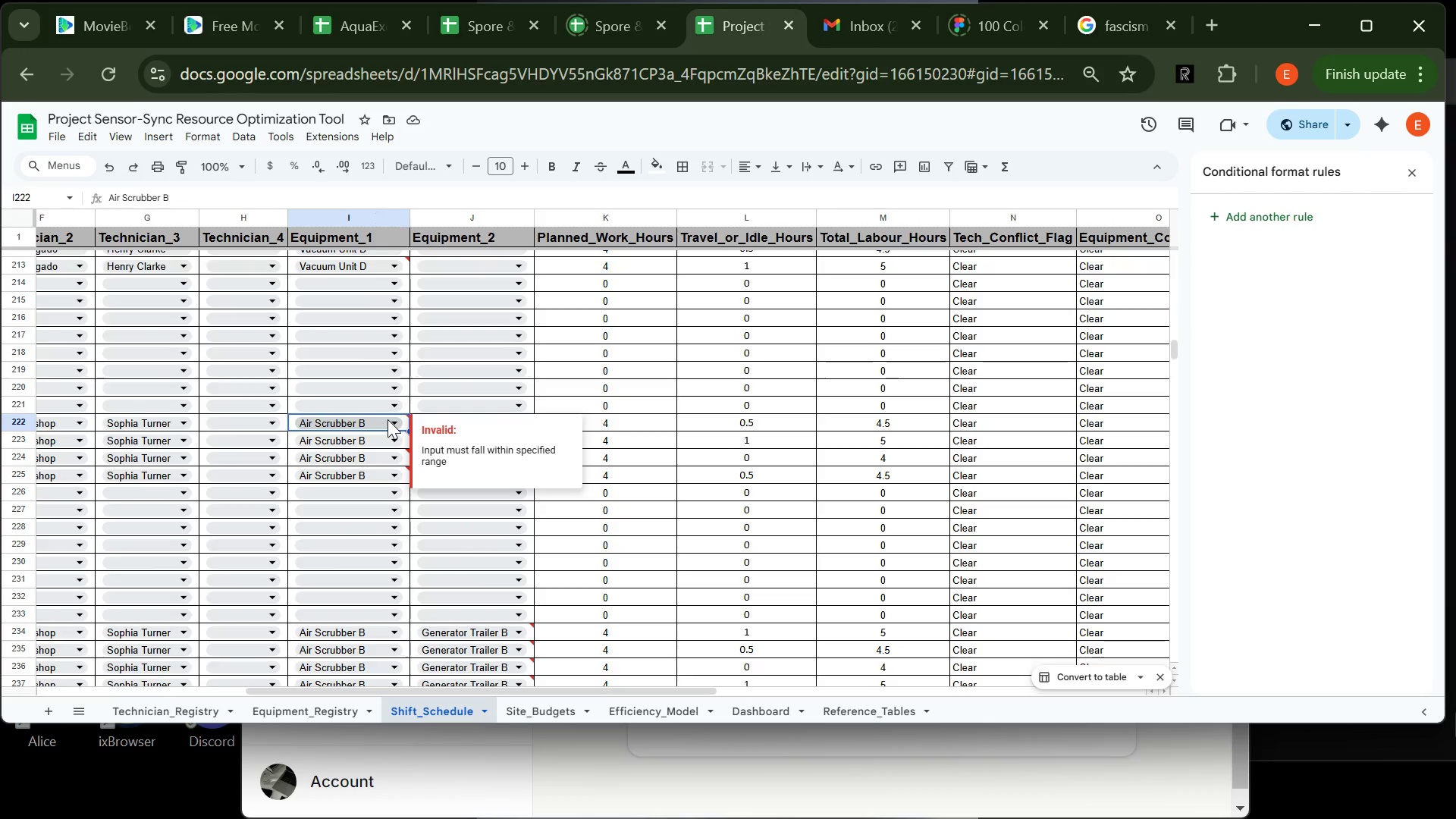 
left_click([388, 419])
 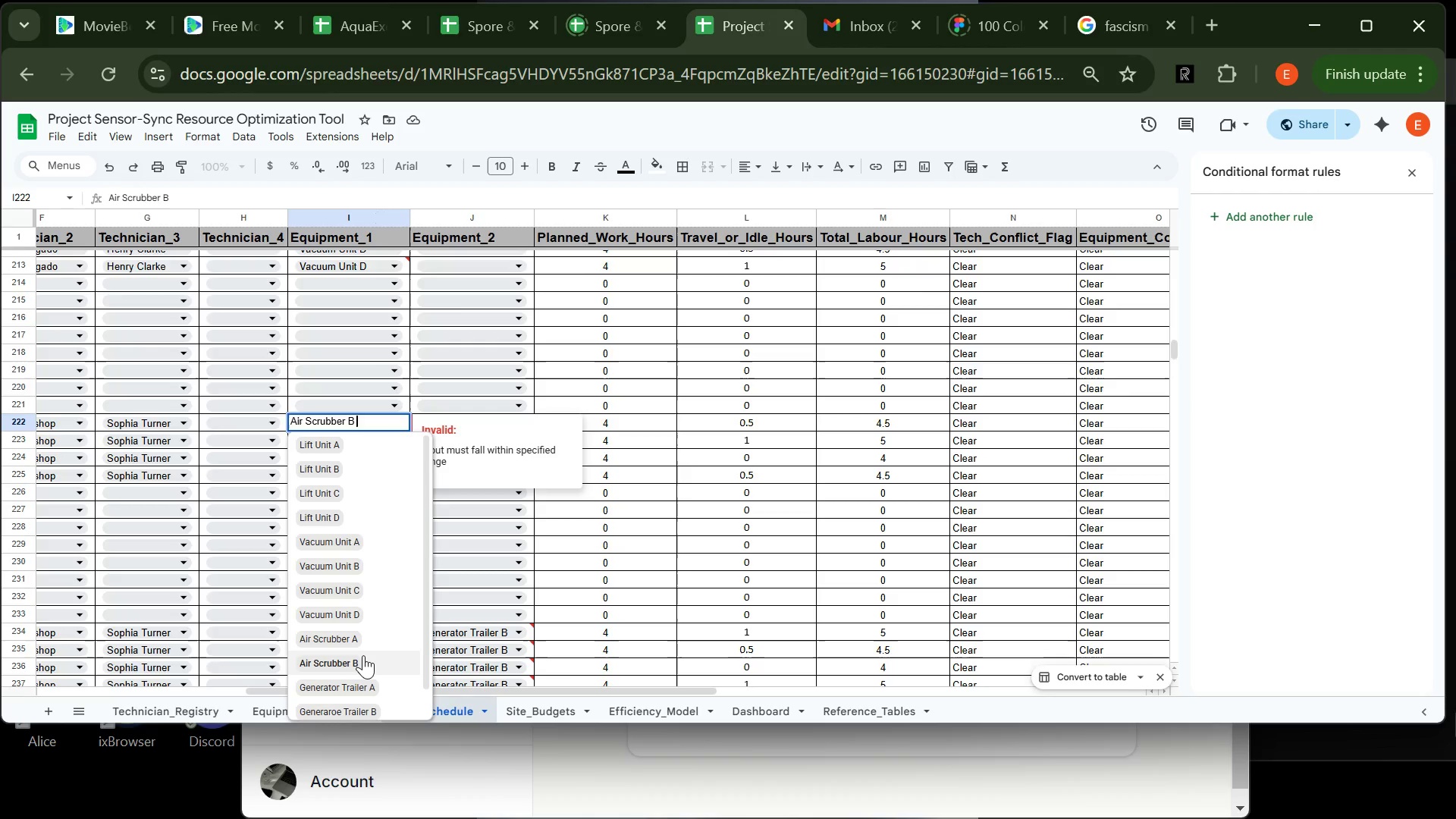 
left_click([363, 657])
 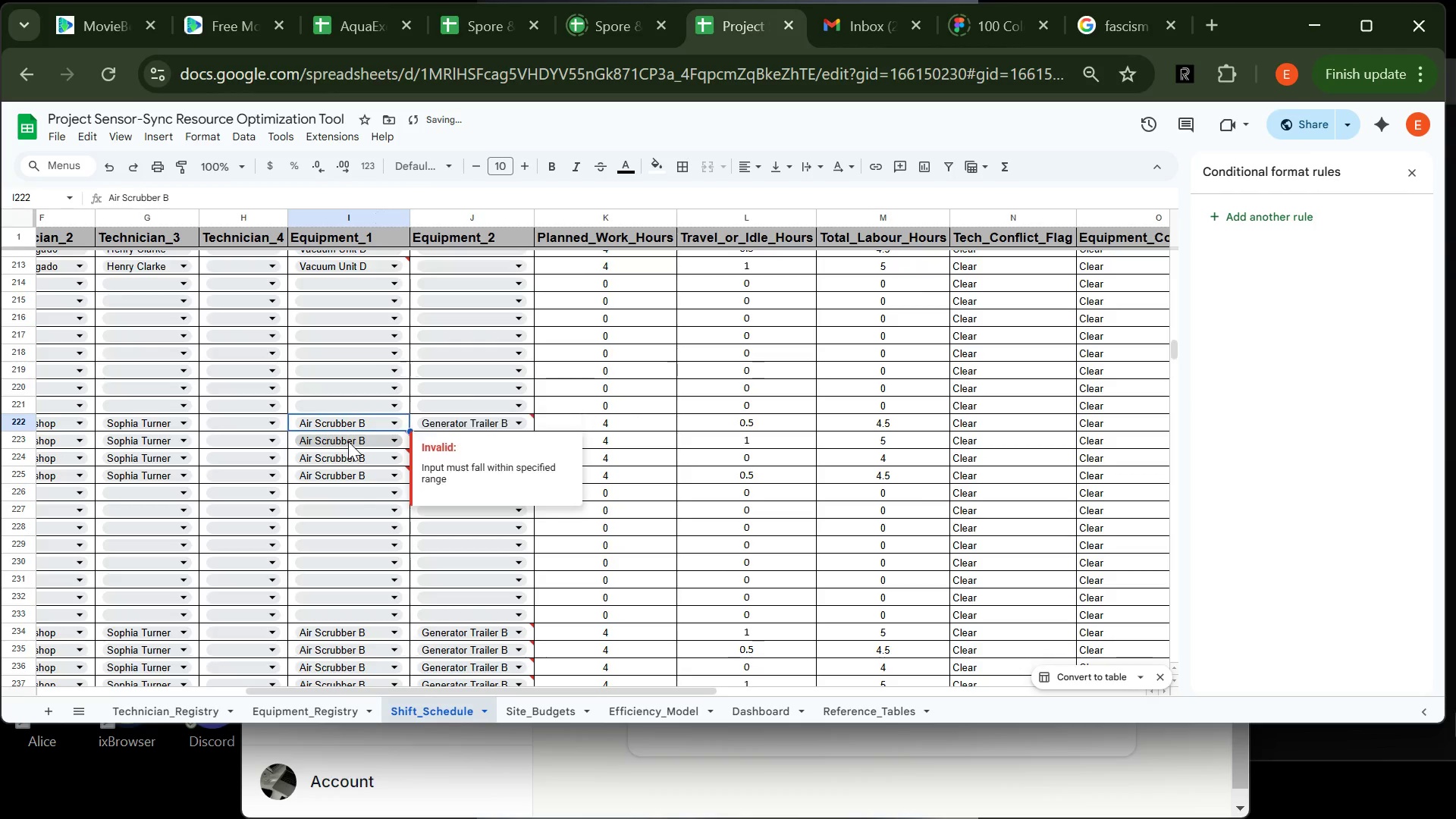 
left_click([348, 441])
 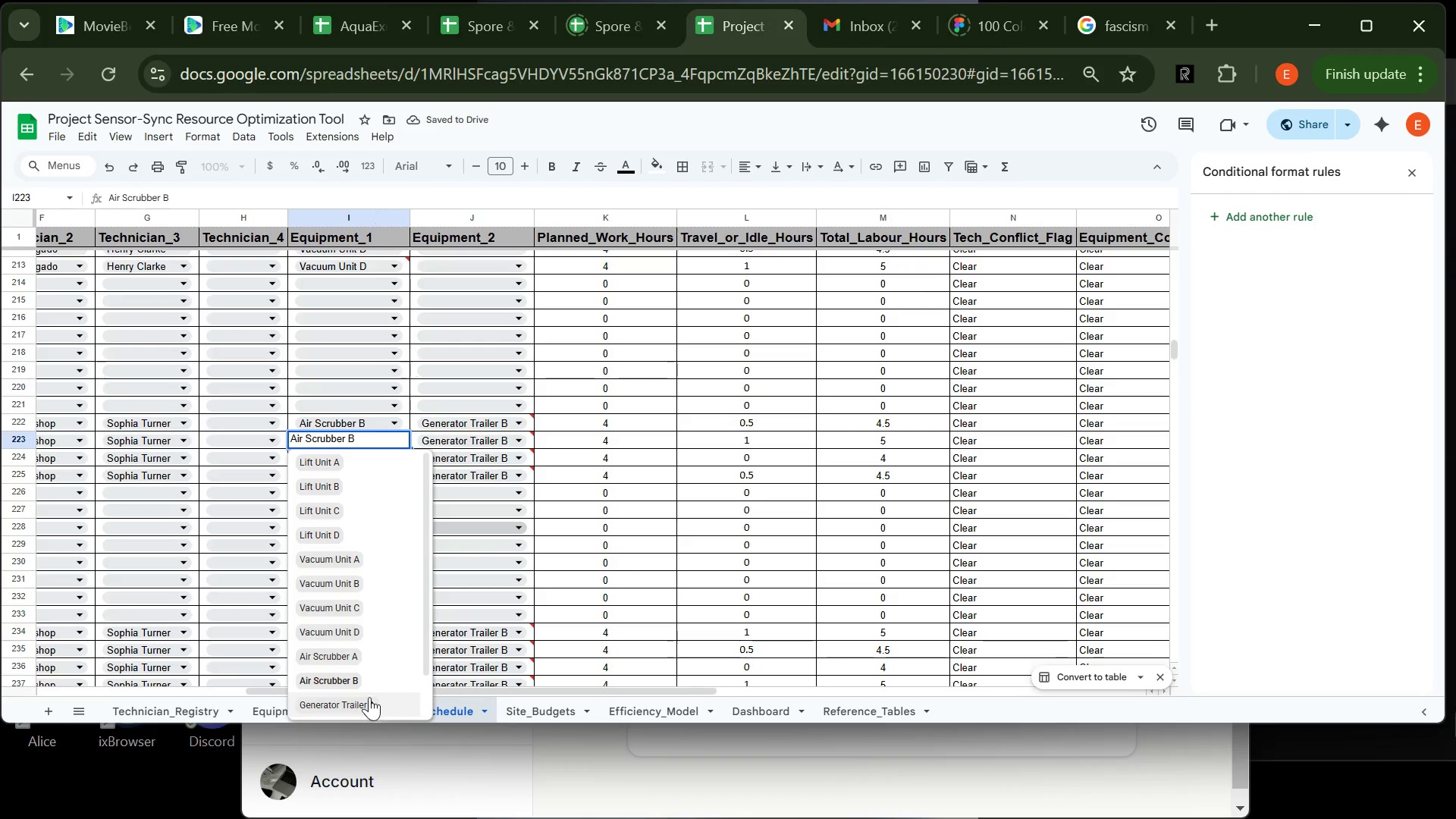 
left_click([371, 684])
 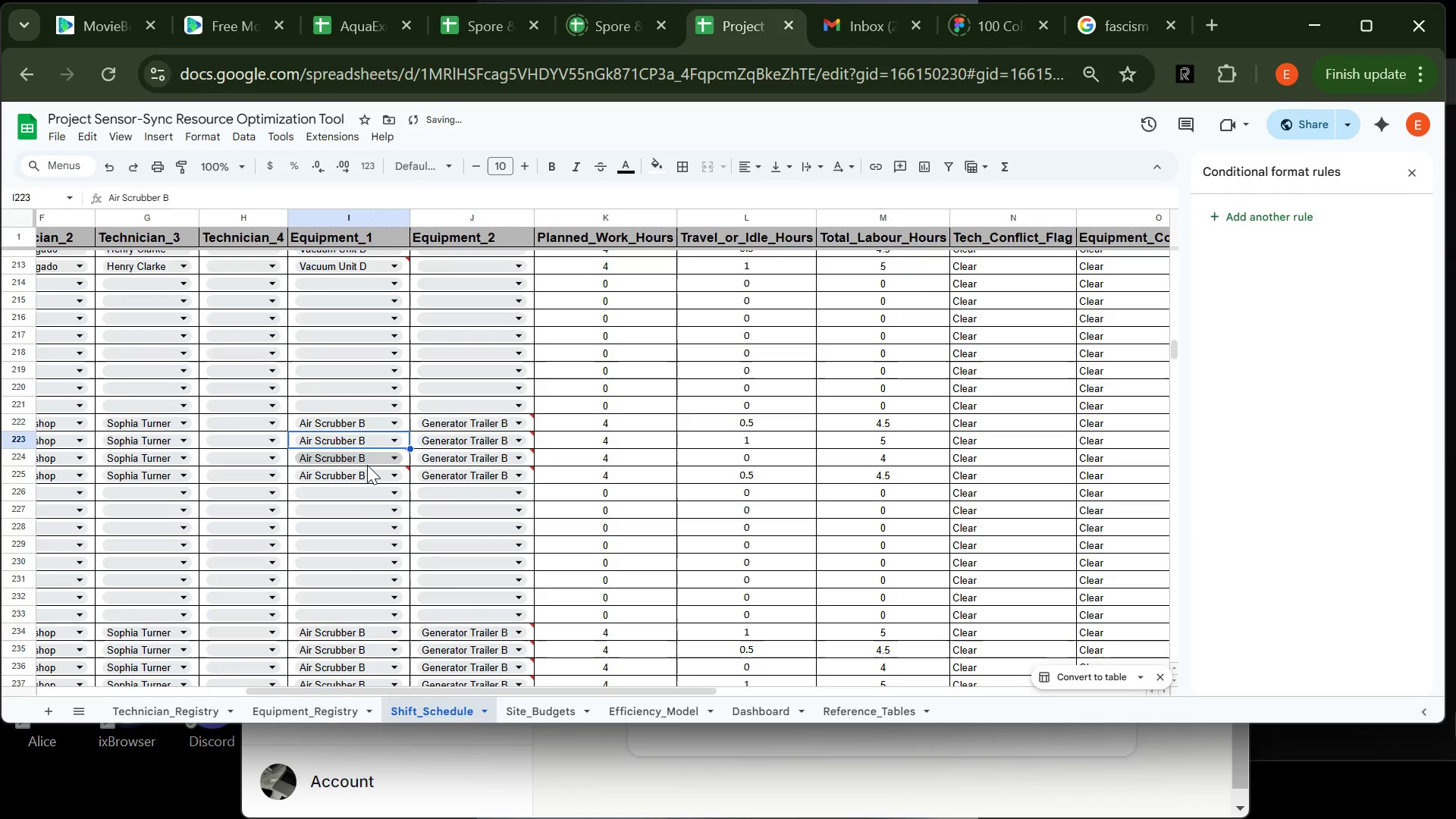 
left_click([368, 470])
 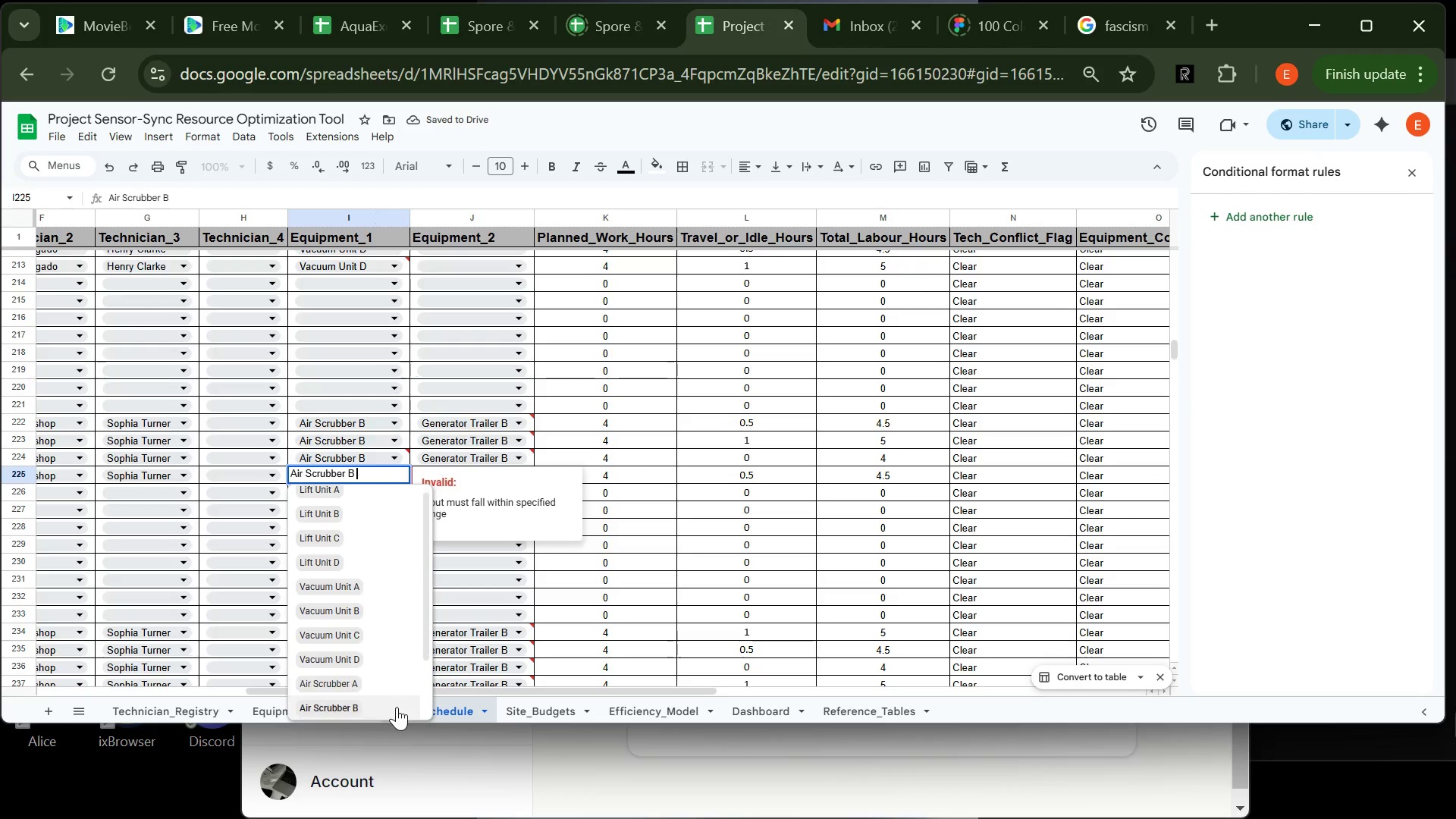 
left_click([397, 708])
 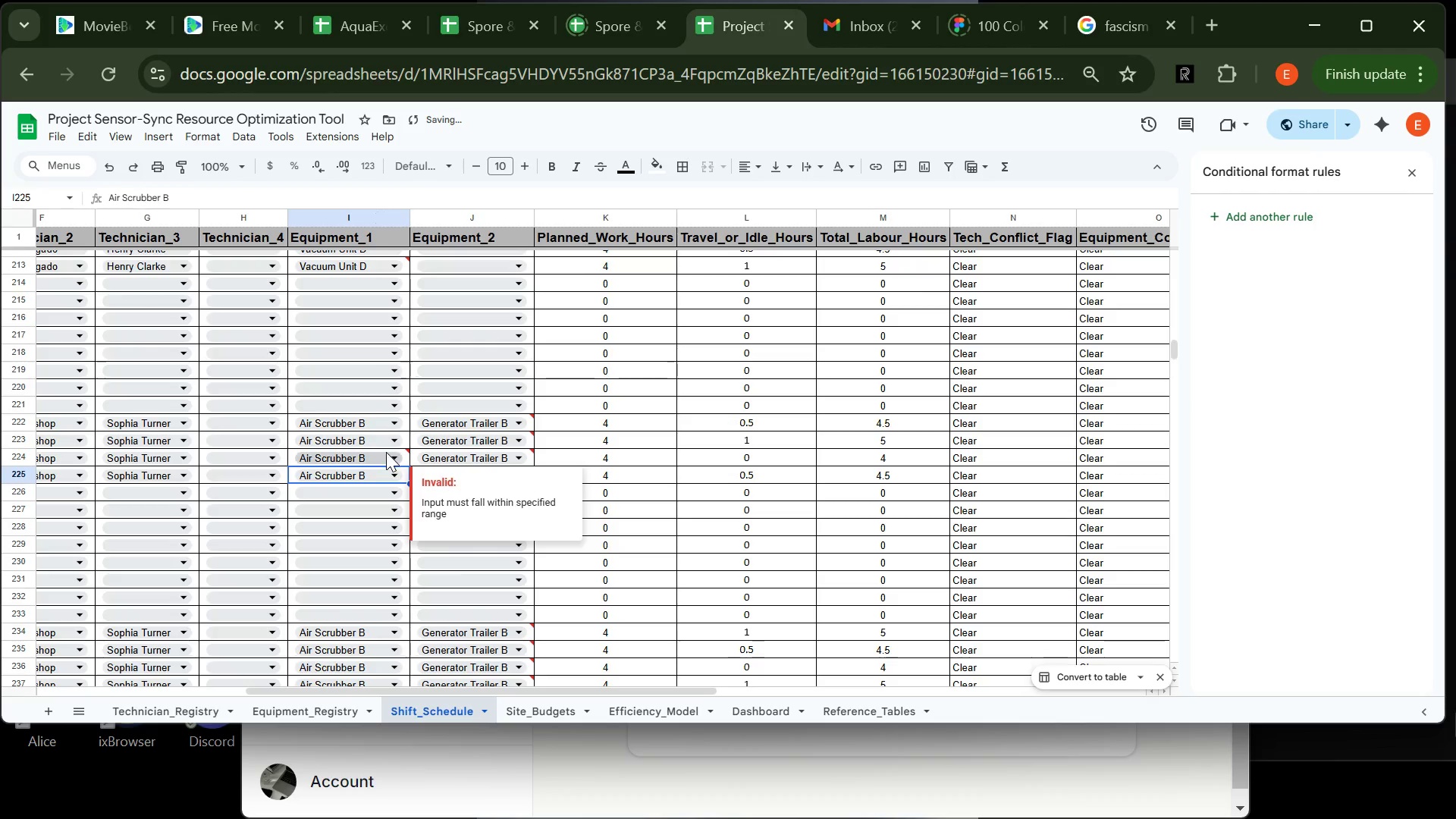 
left_click([388, 456])
 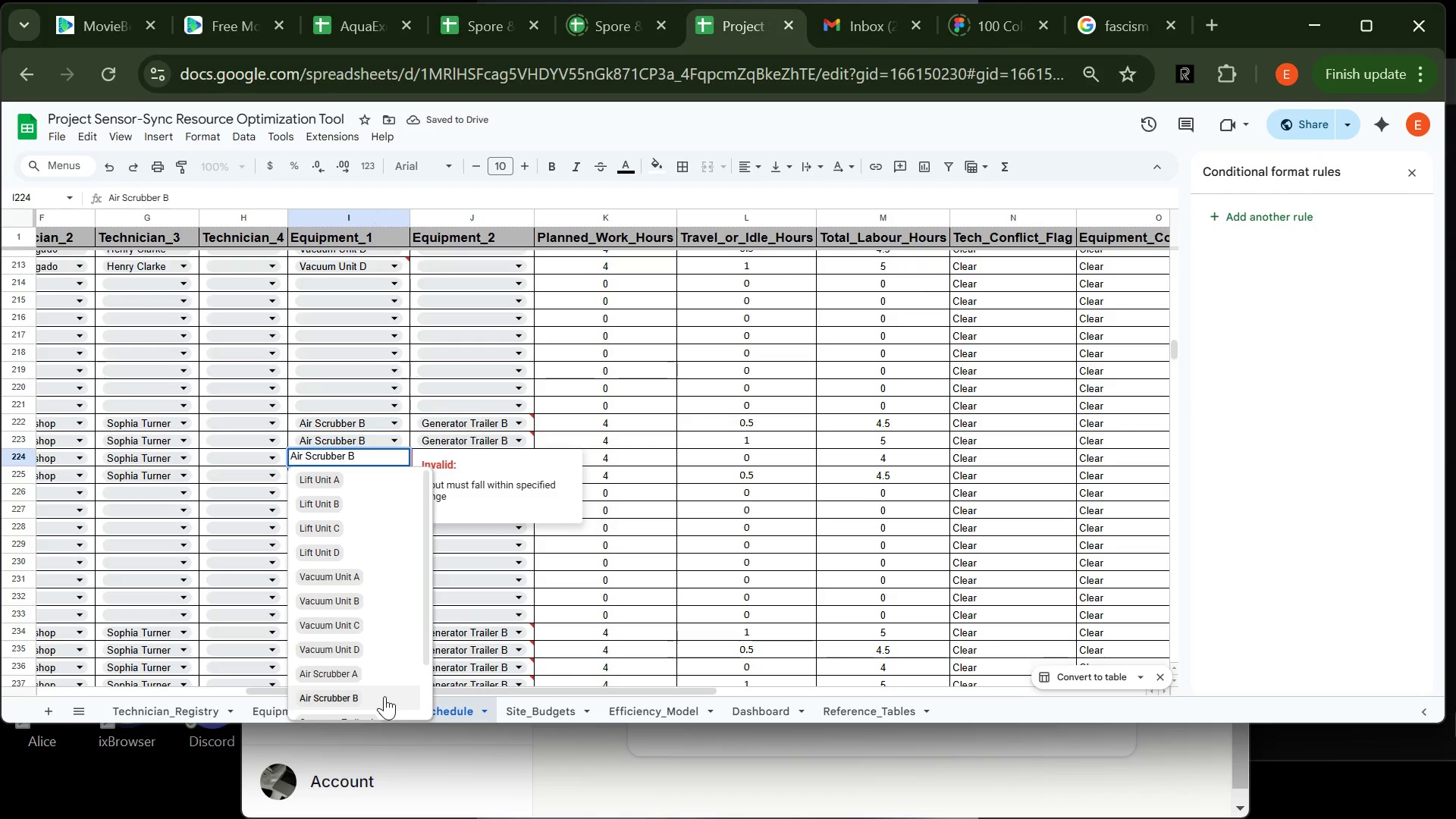 
left_click([384, 696])
 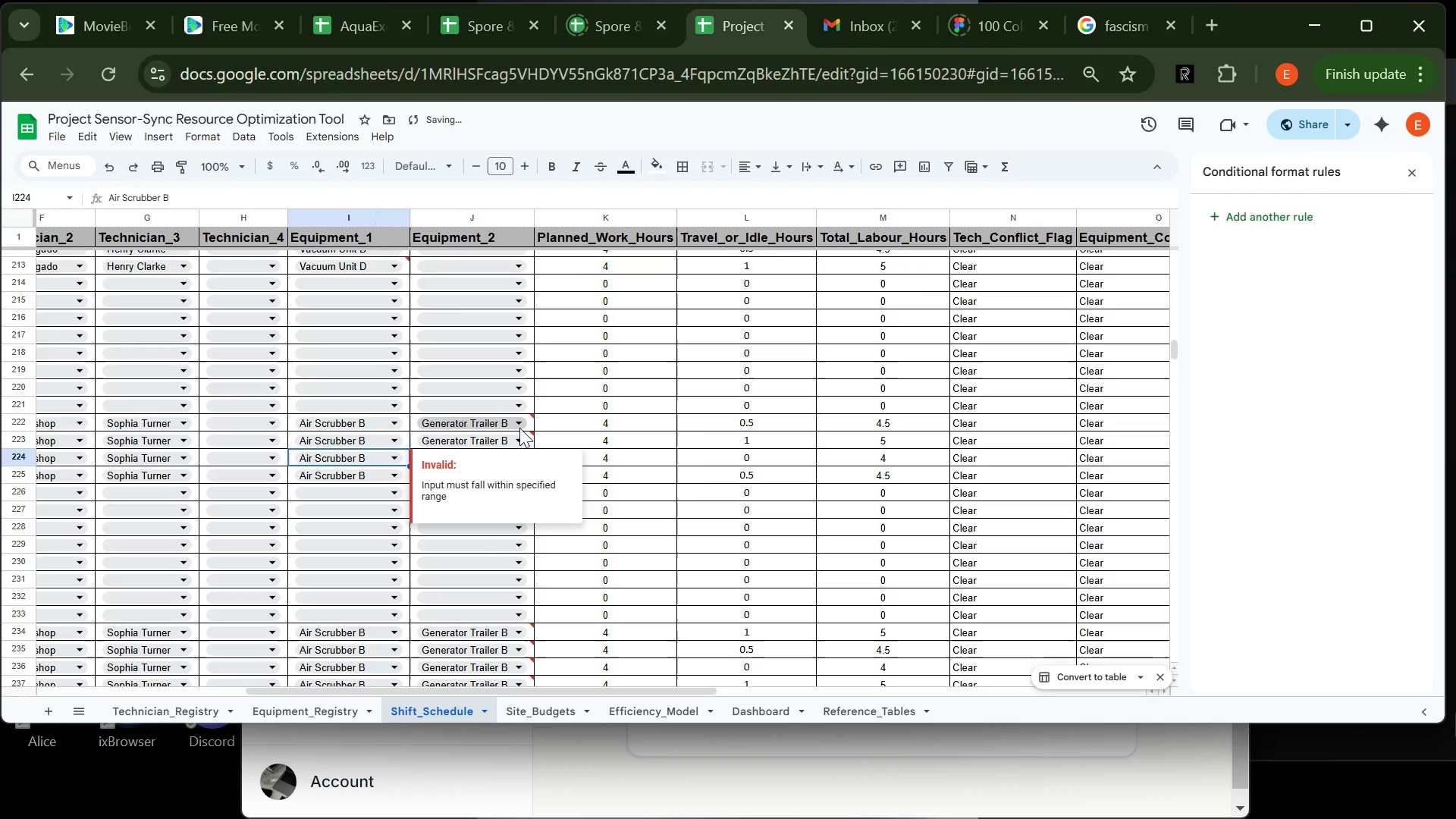 
left_click([519, 428])
 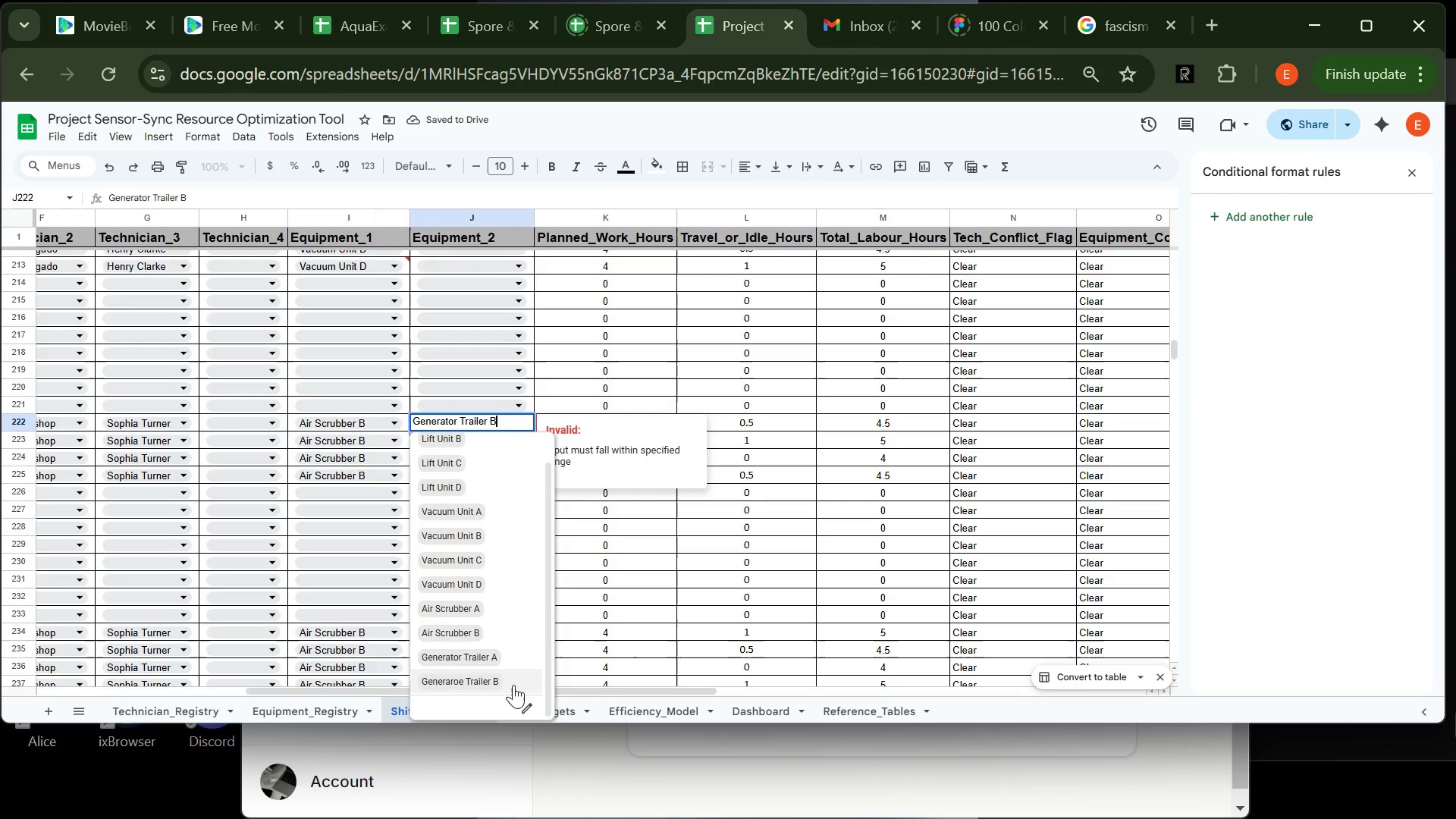 
left_click([513, 688])
 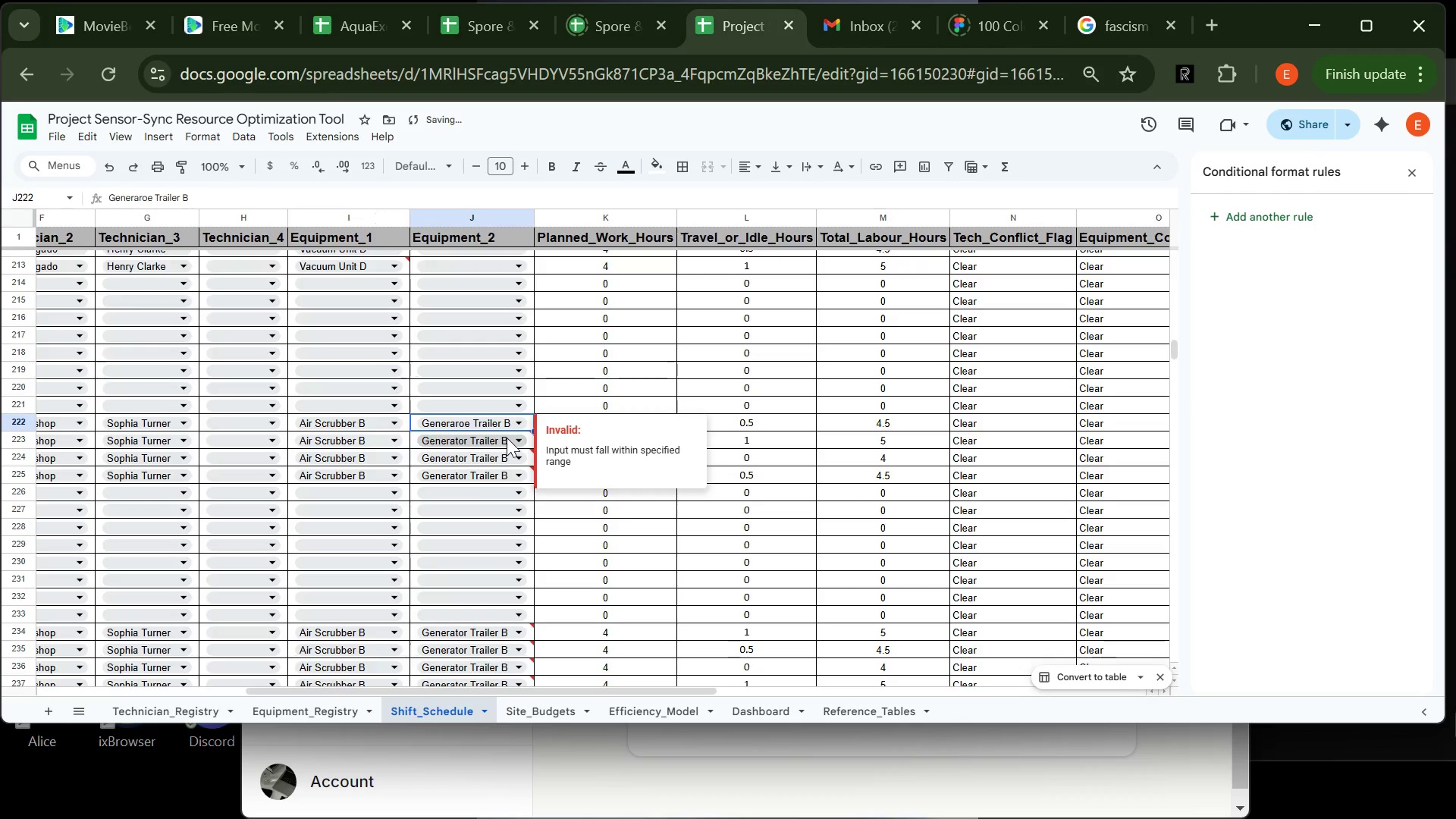 
left_click([507, 436])
 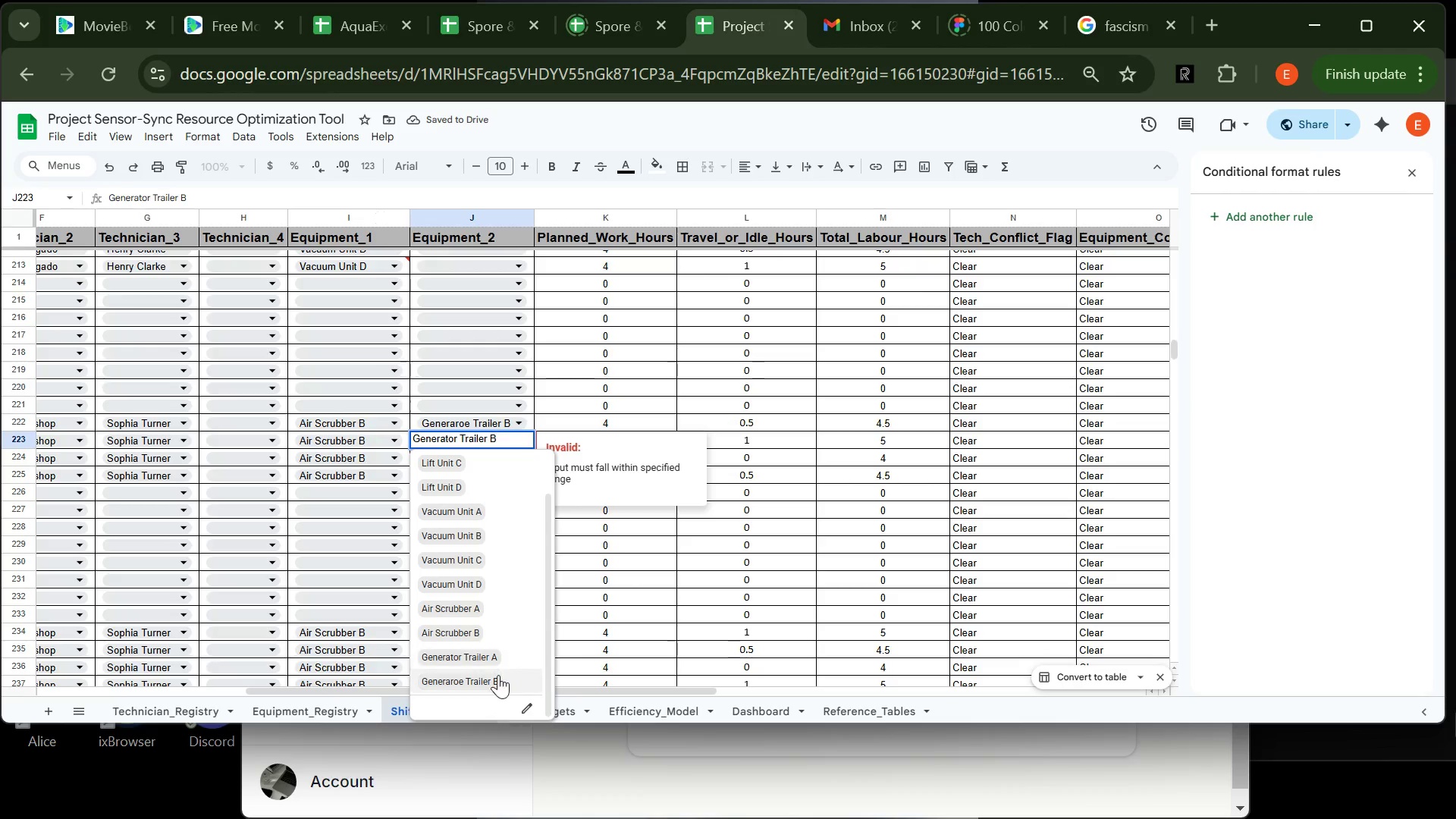 
left_click([499, 674])
 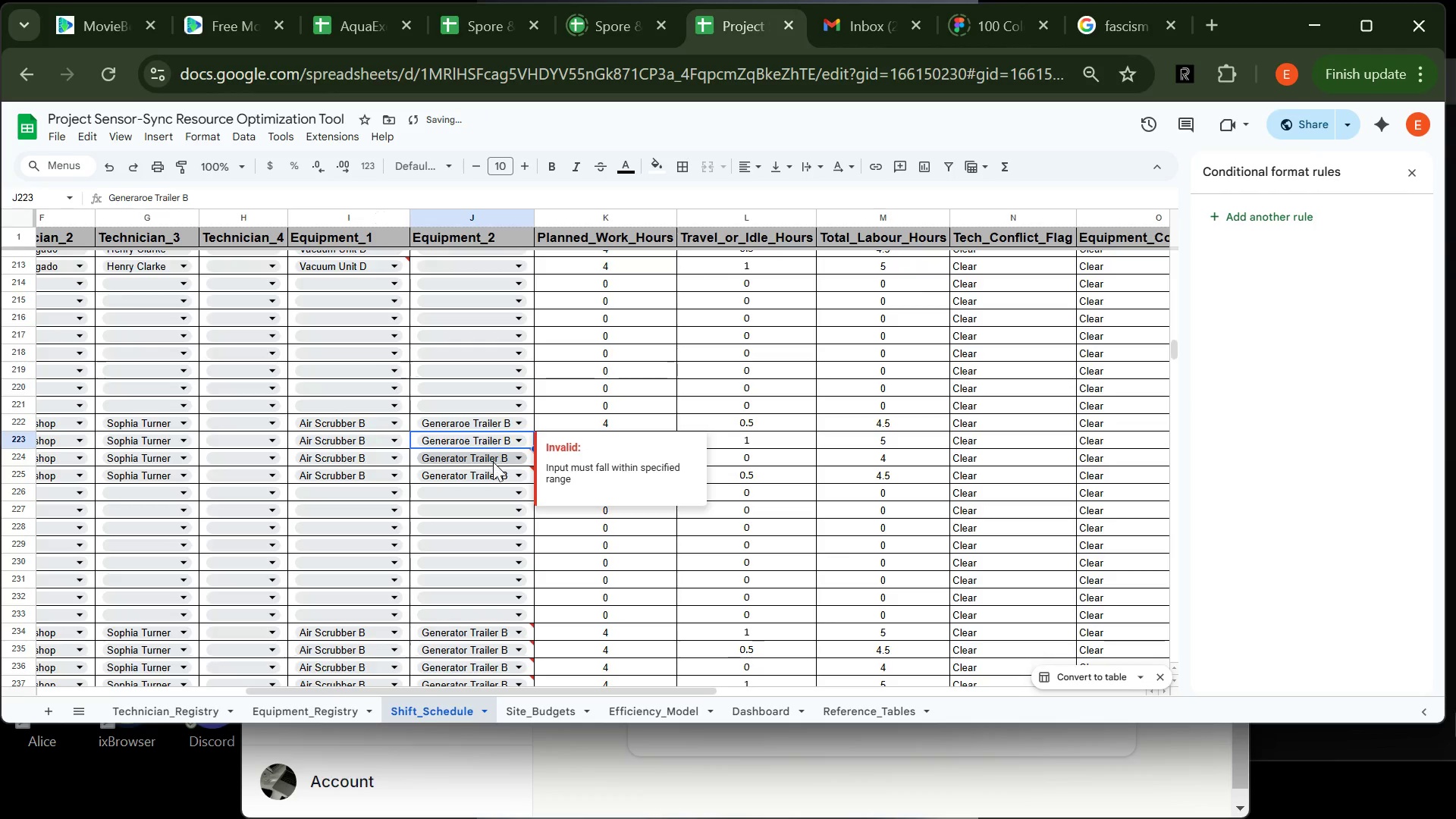 
left_click([494, 463])
 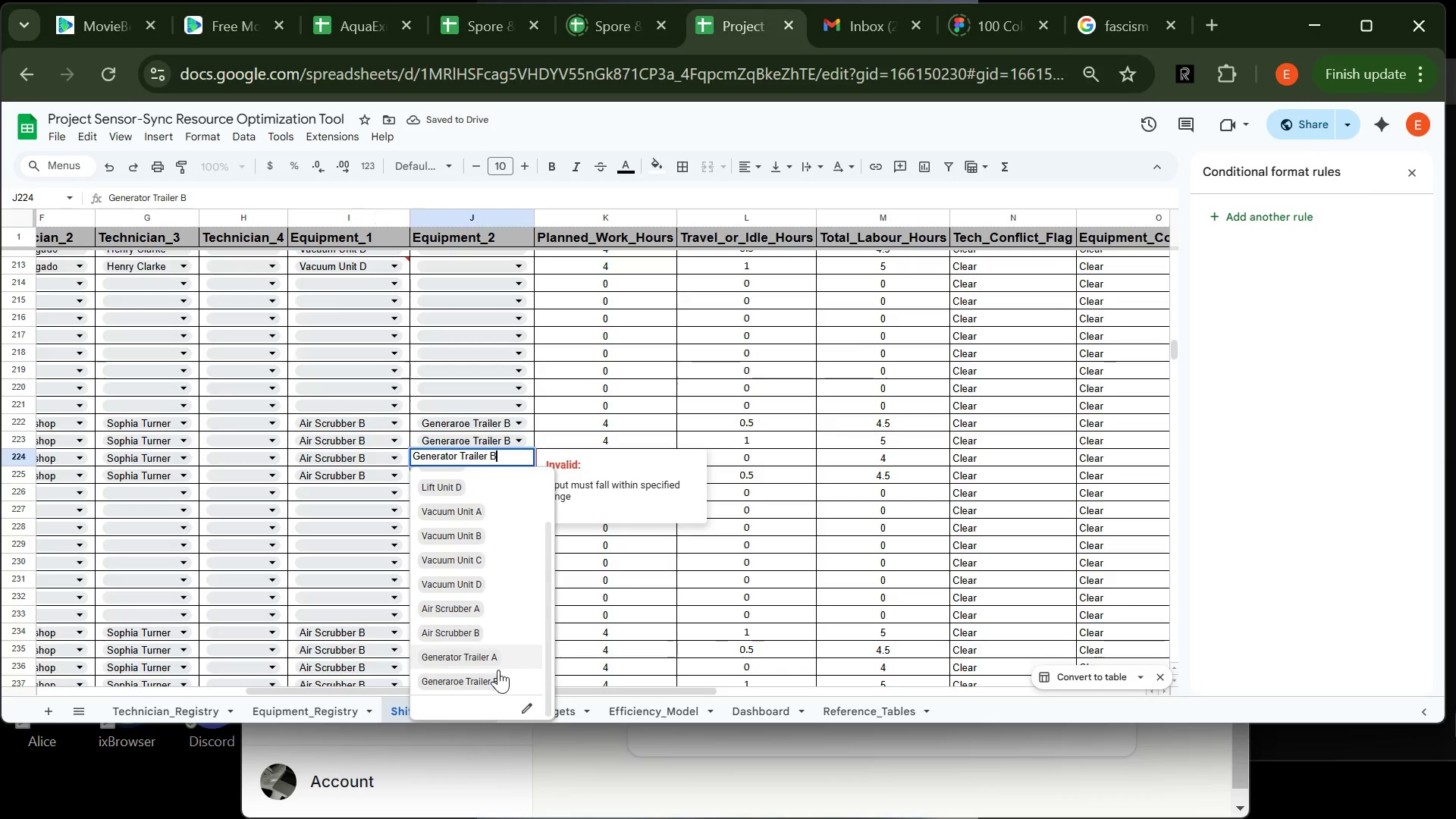 
left_click([499, 677])
 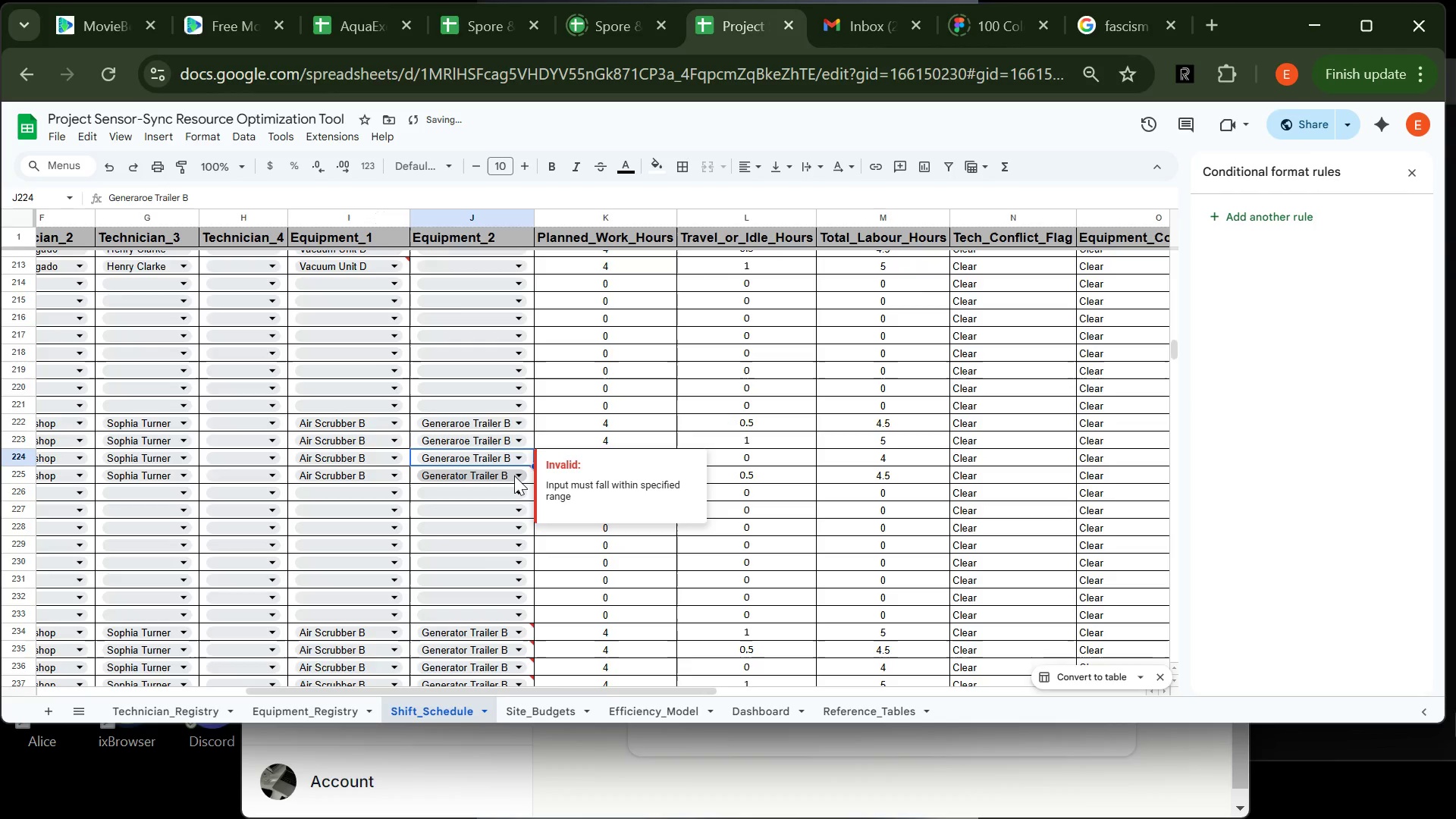 
left_click([515, 475])
 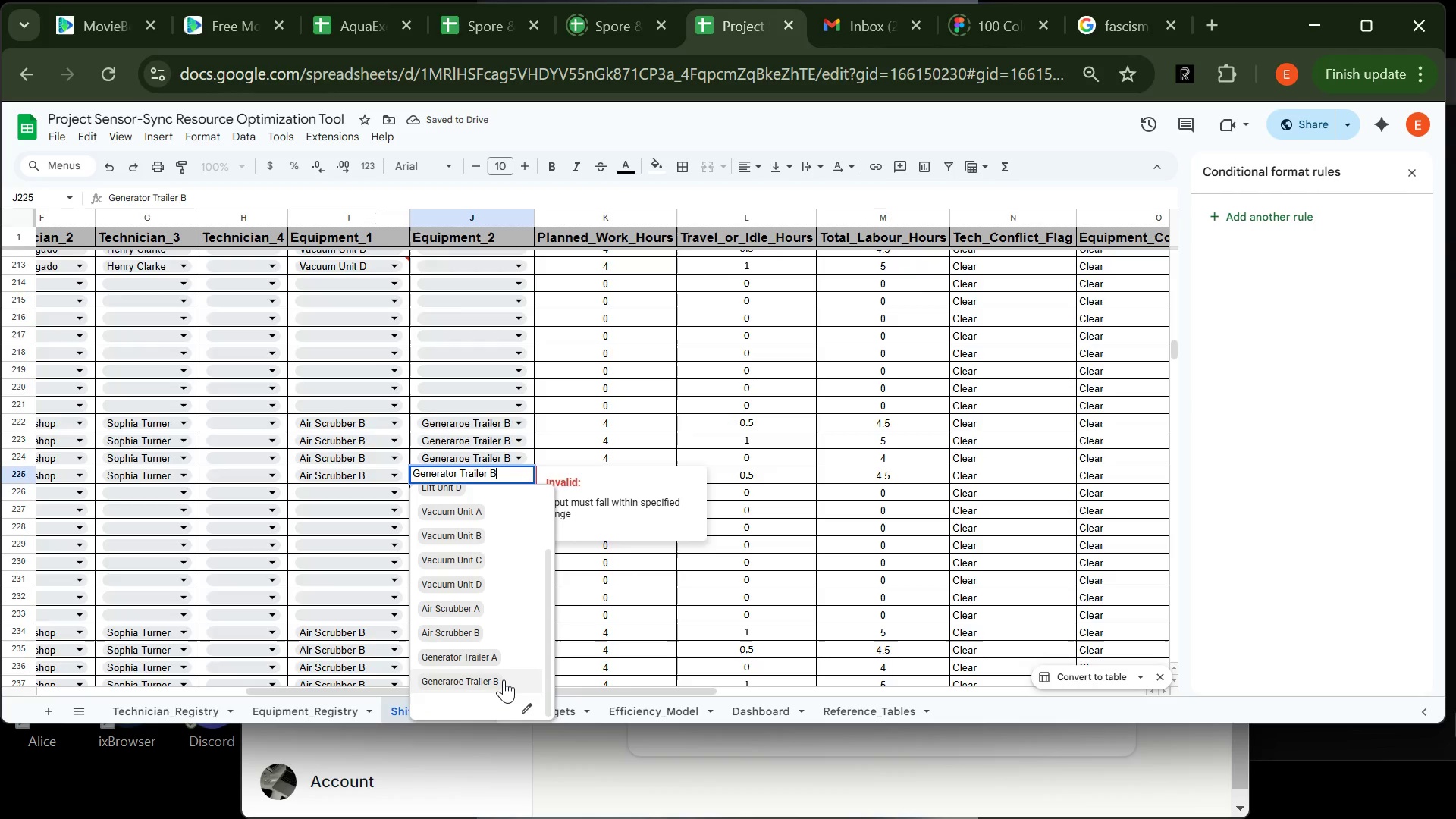 
left_click([504, 679])
 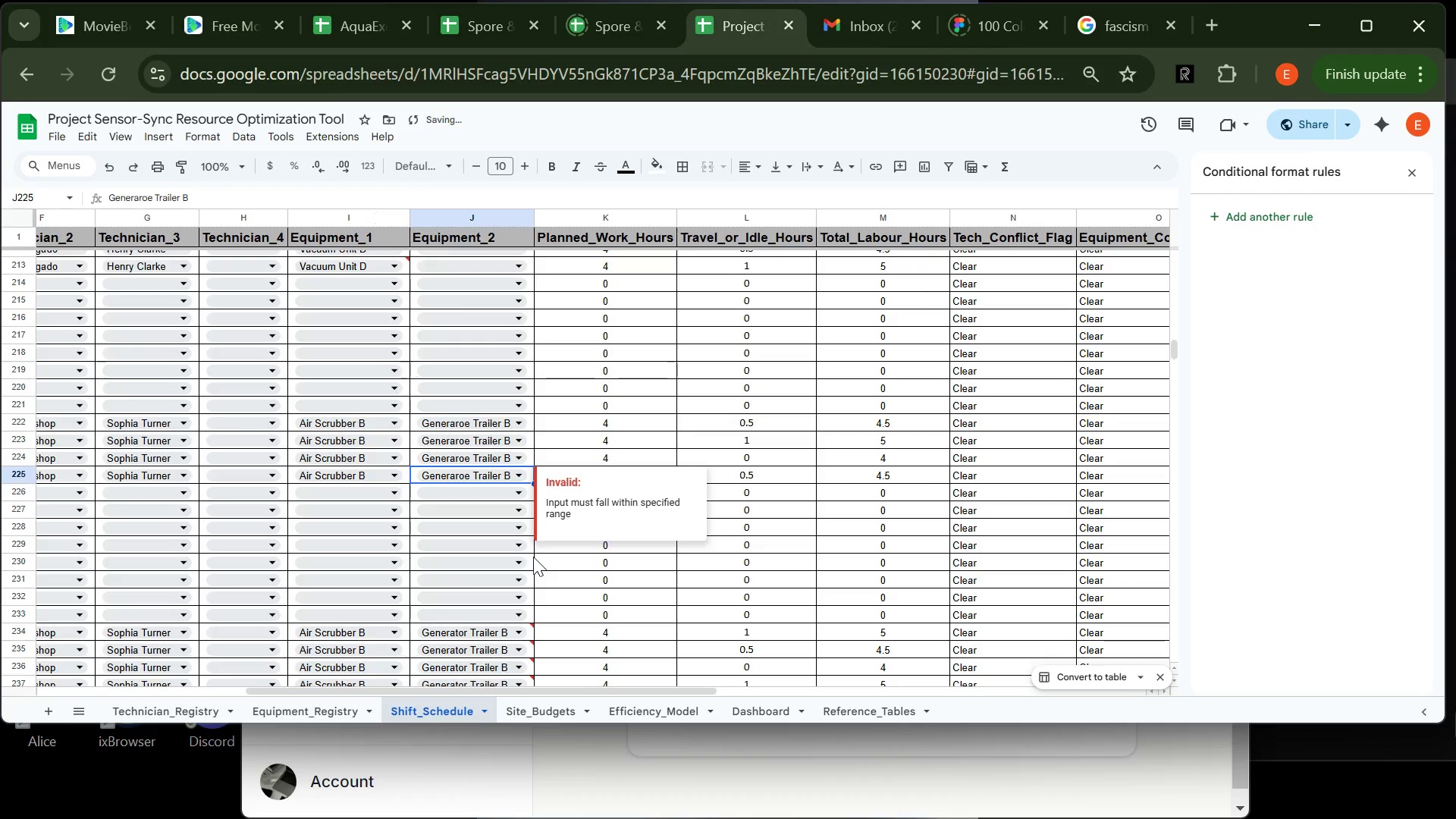 
left_click([546, 560])
 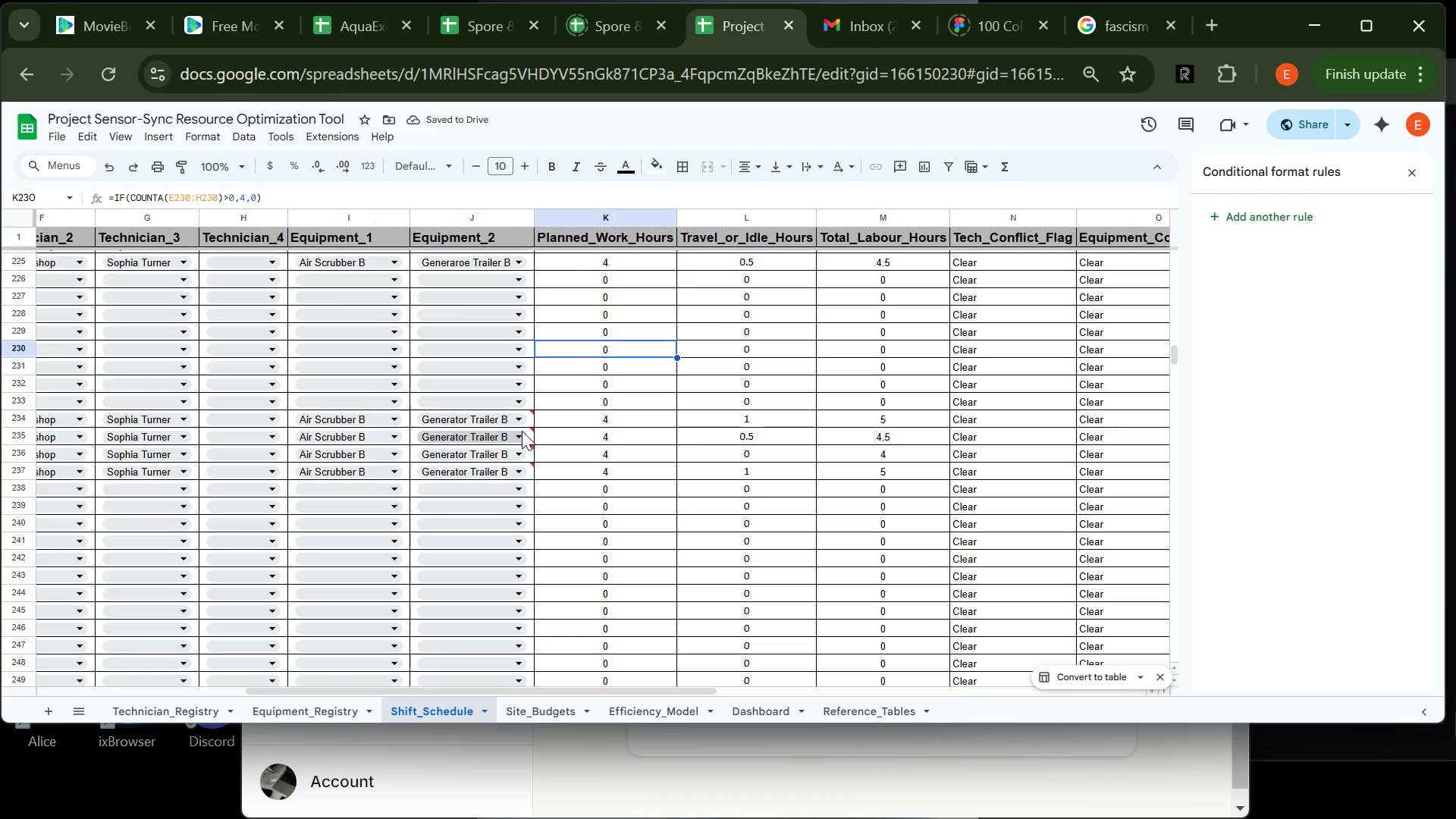 
left_click([522, 428])
 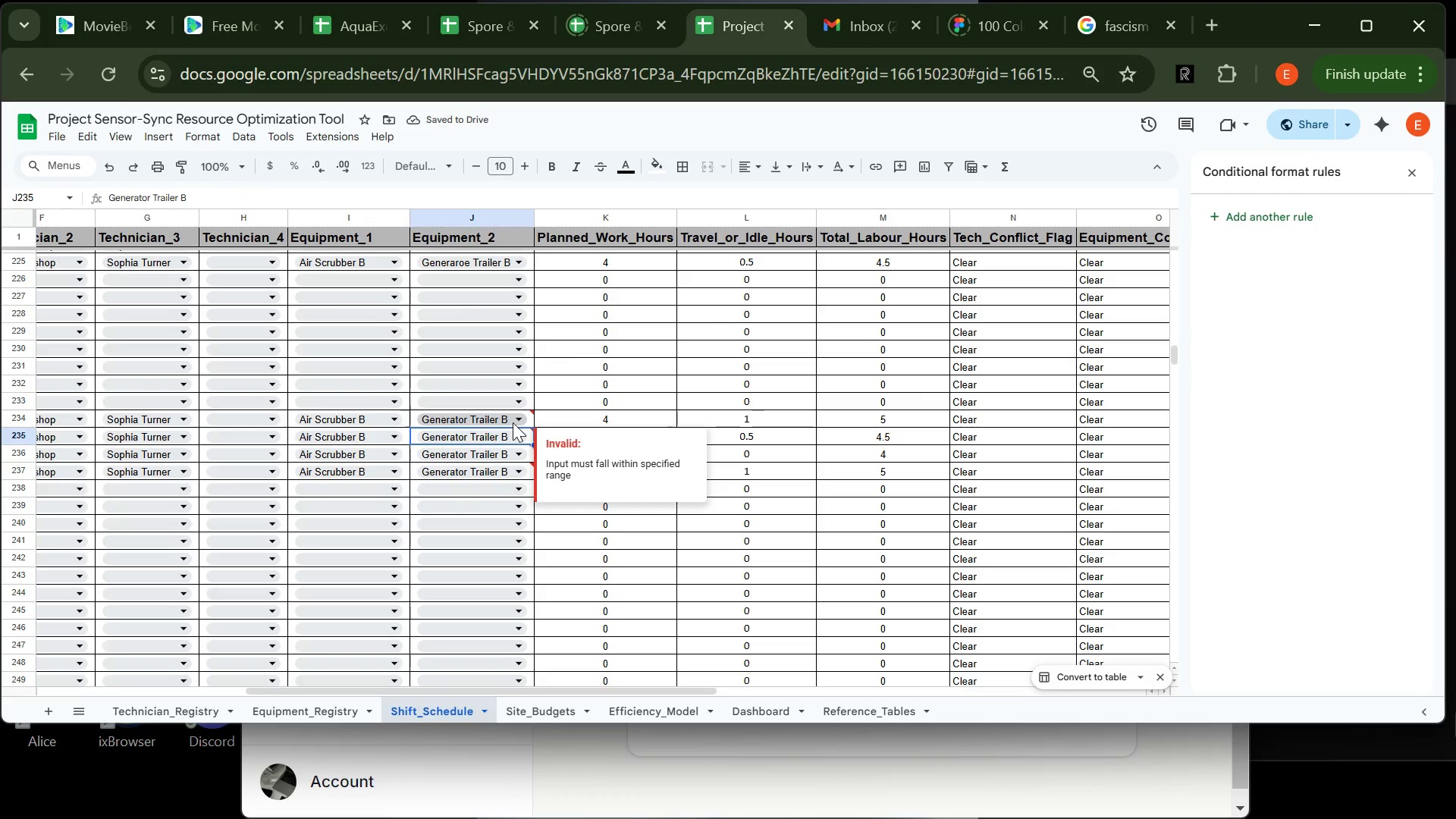 
left_click([513, 422])
 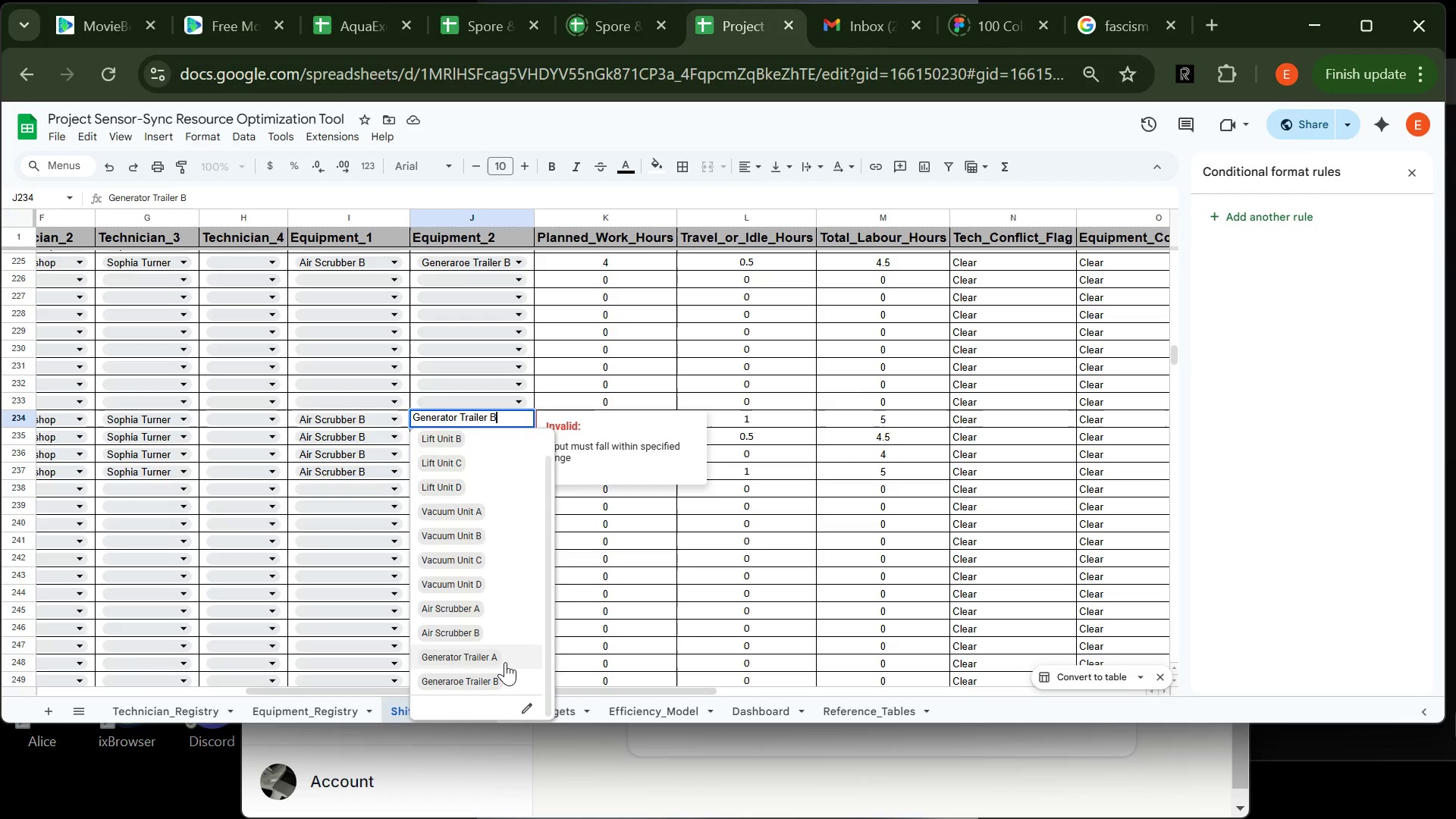 
left_click([505, 672])
 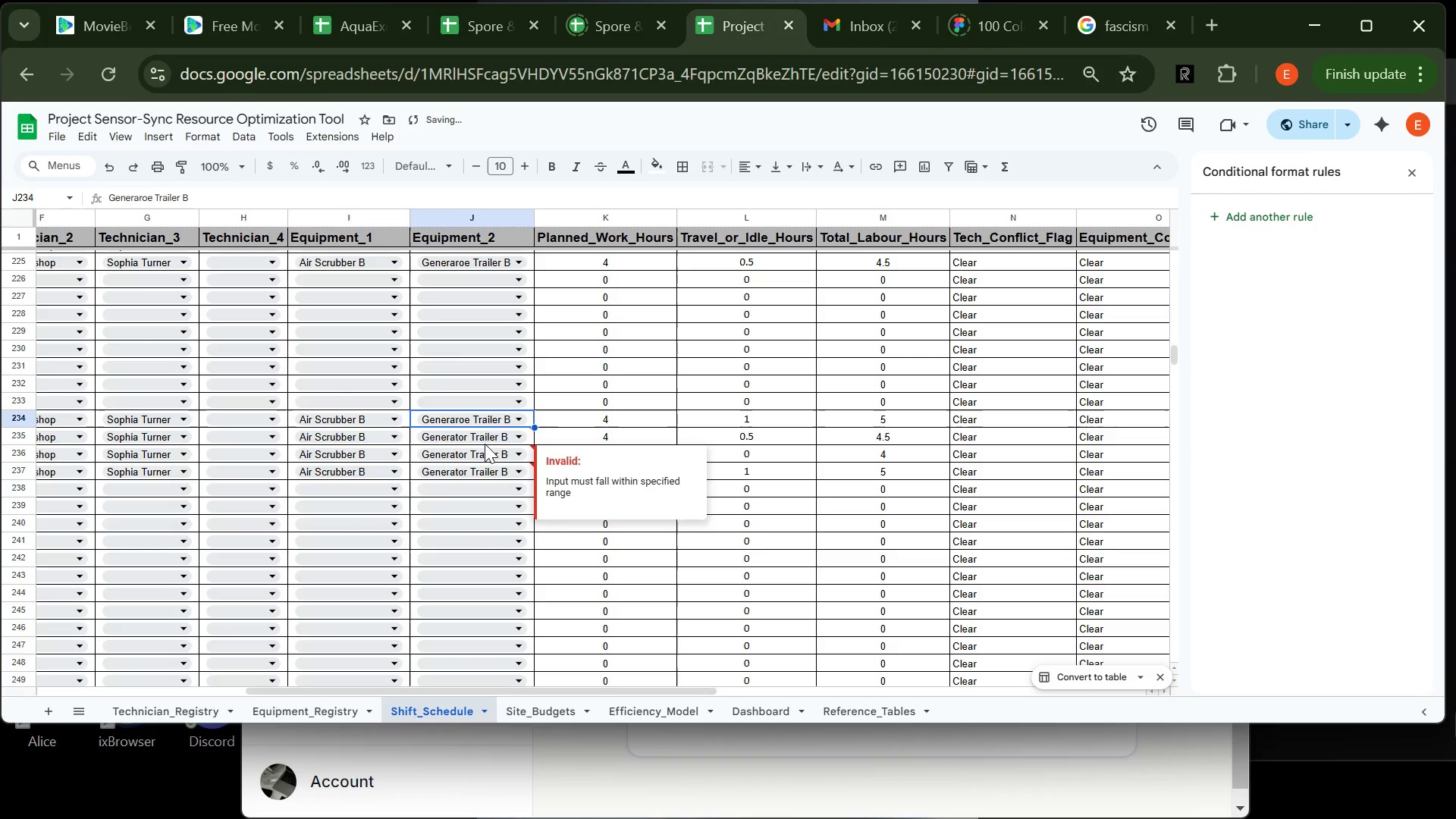 
left_click_drag(start_coordinate=[487, 437], to_coordinate=[520, 660])
 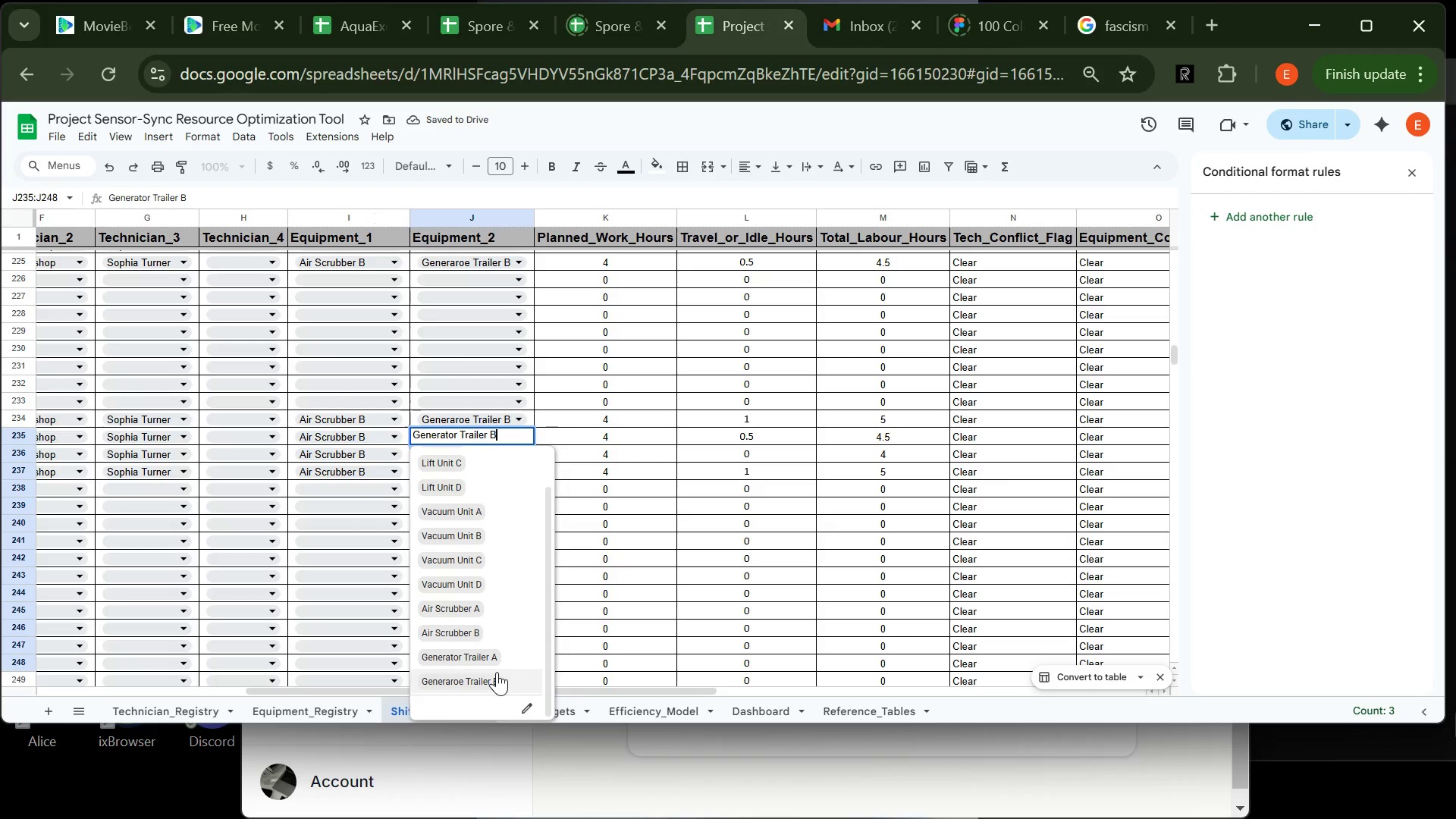 
left_click([497, 672])
 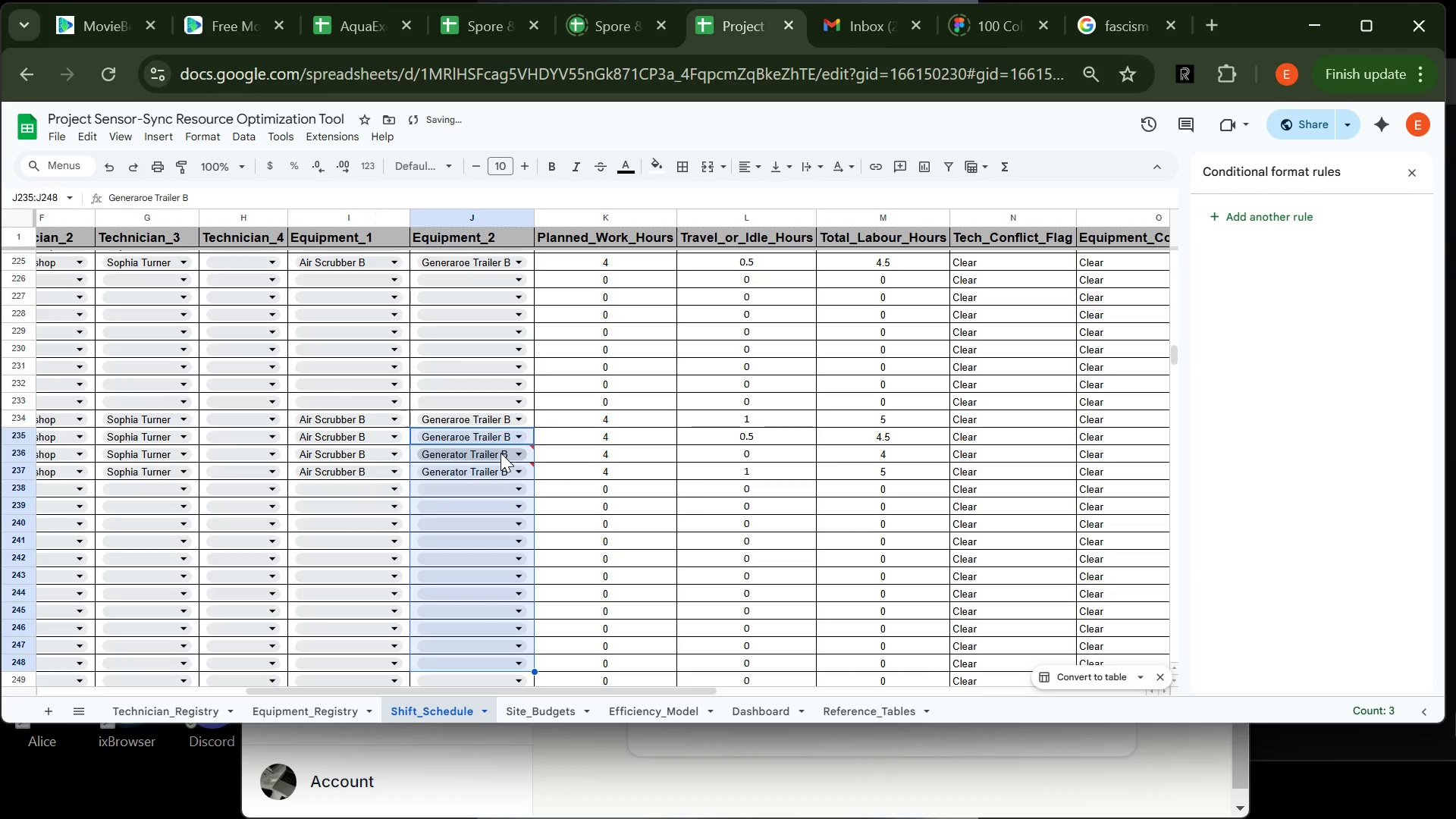 
left_click([500, 453])
 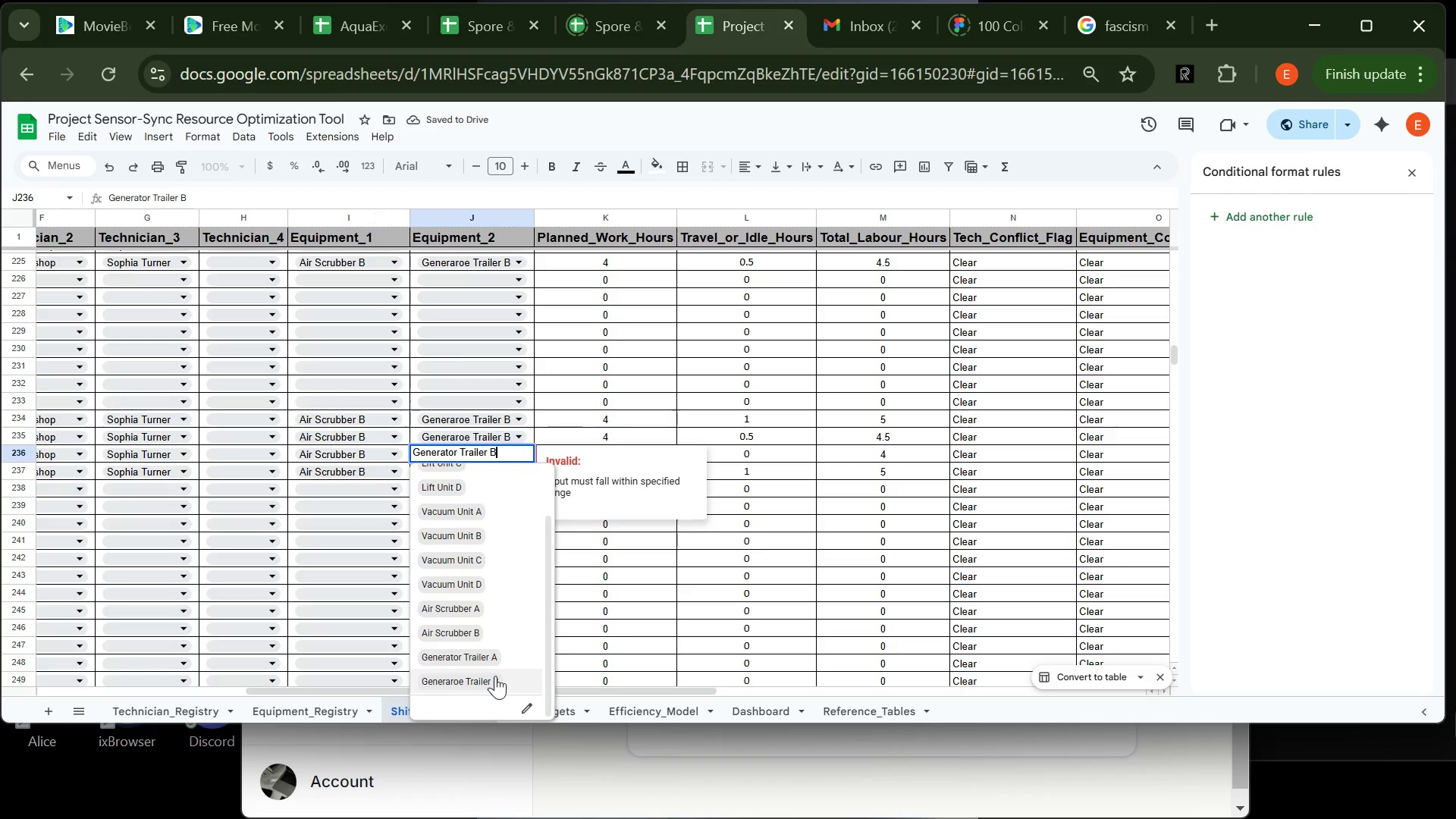 
left_click([497, 682])
 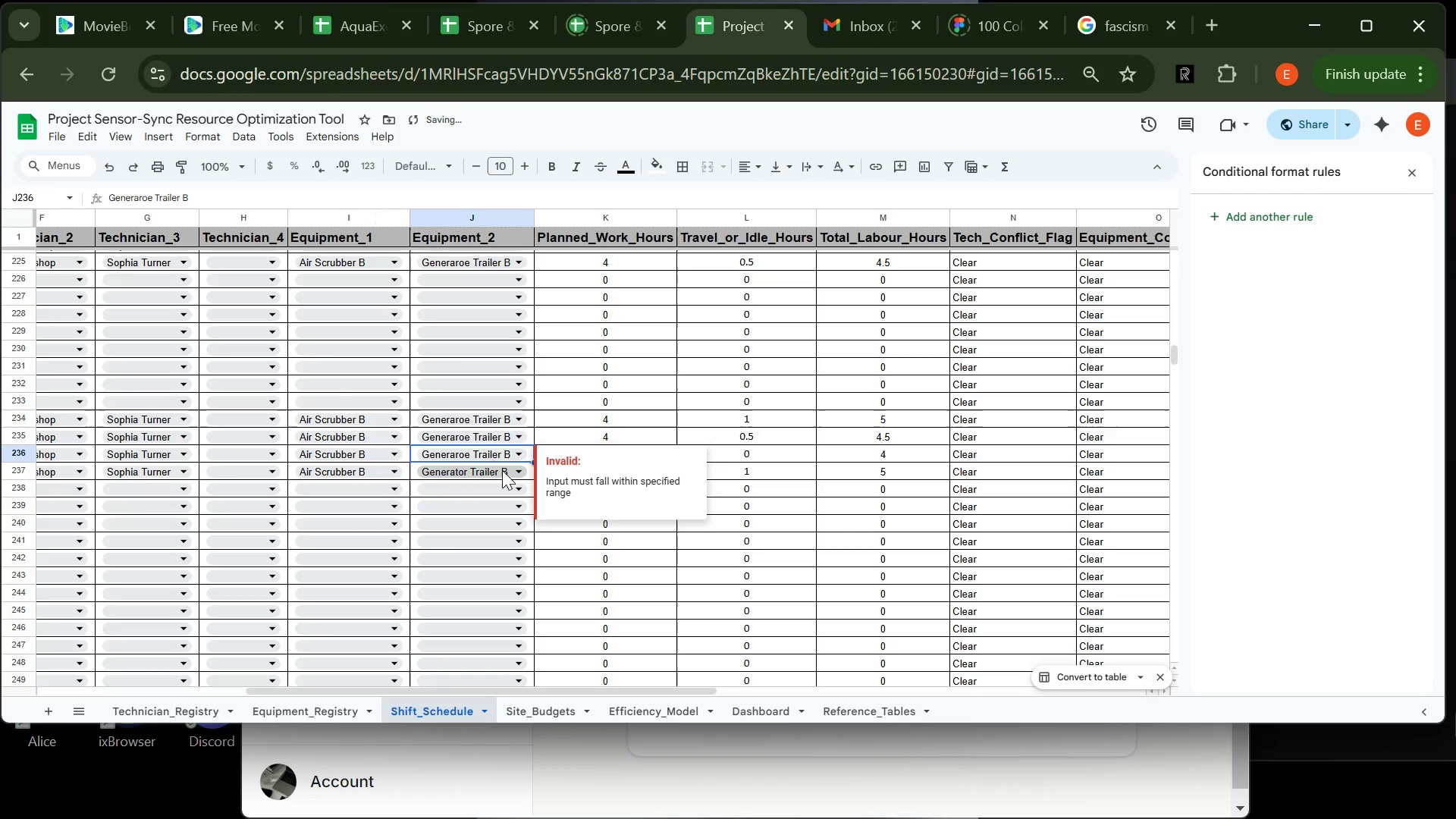 
left_click([502, 470])
 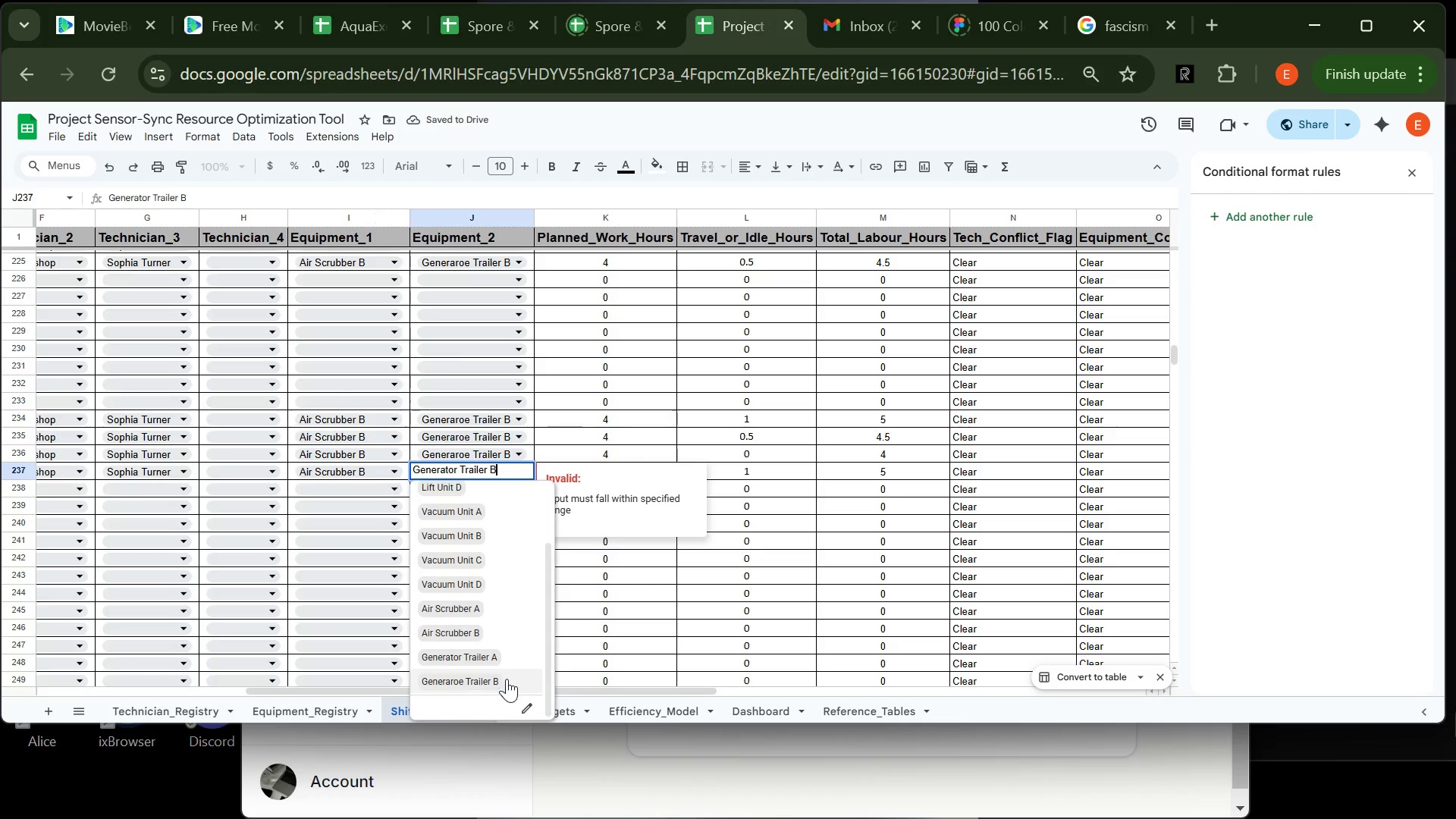 
left_click([508, 682])
 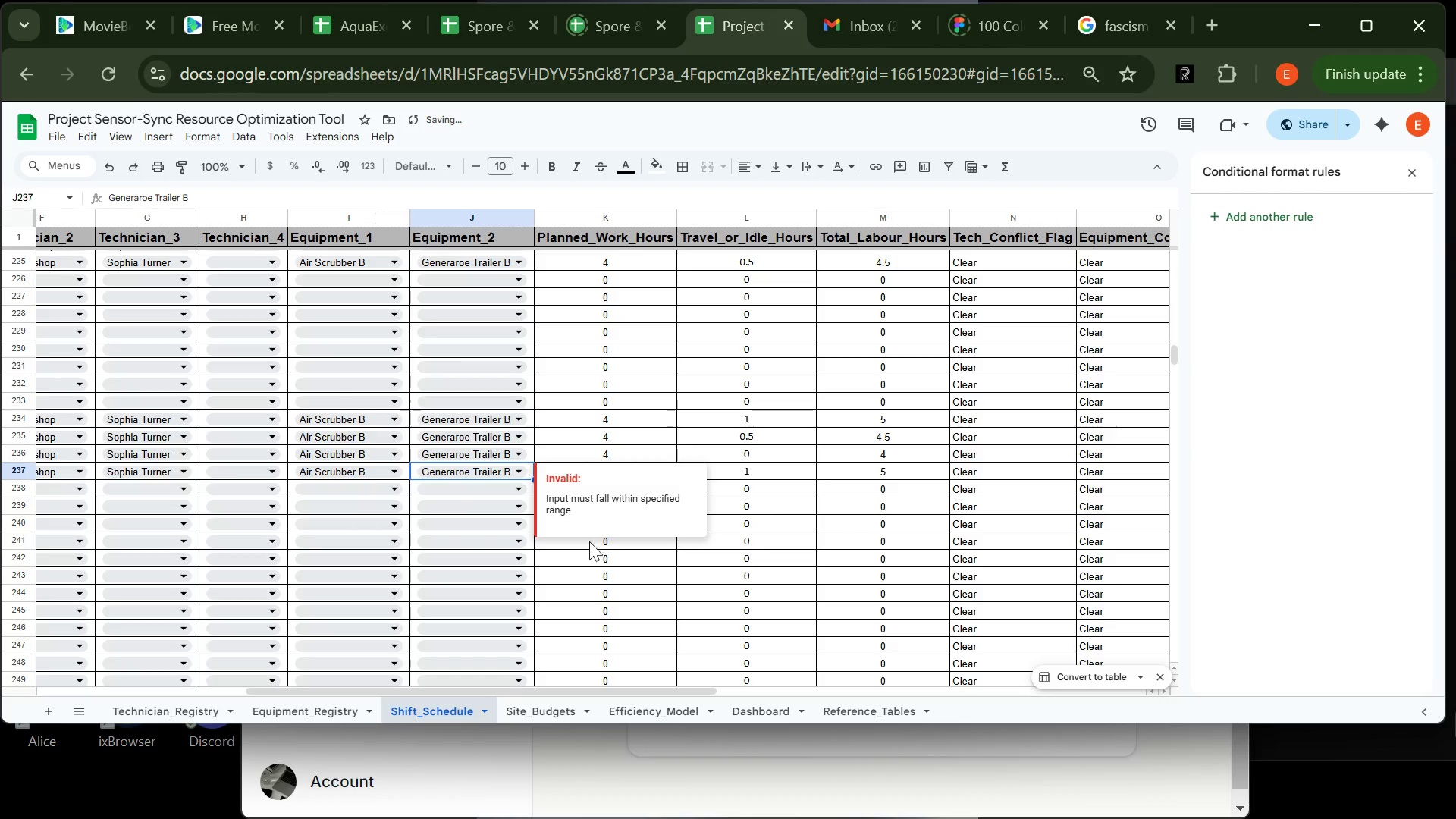 
left_click([604, 560])
 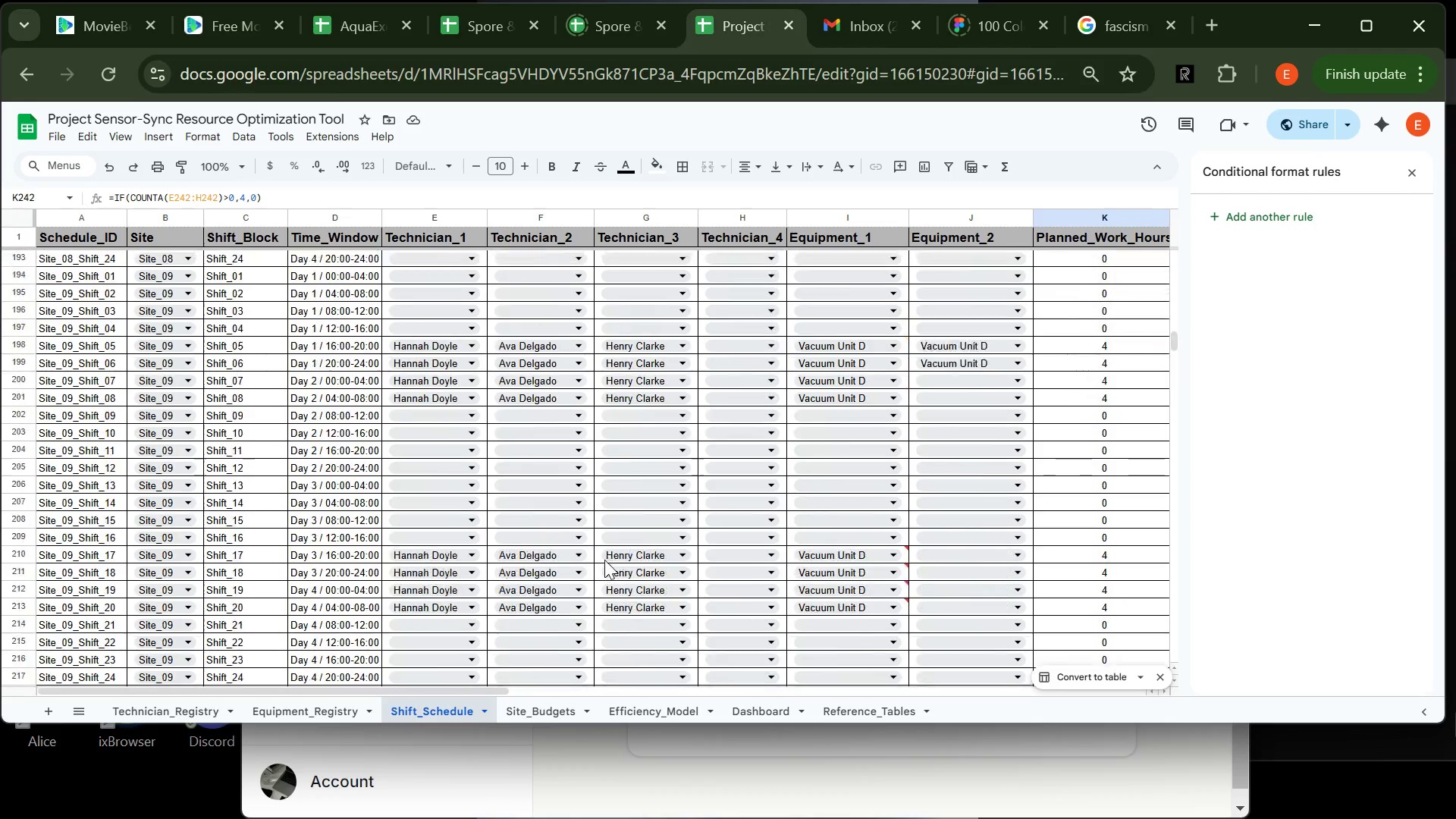 
wait(13.05)
 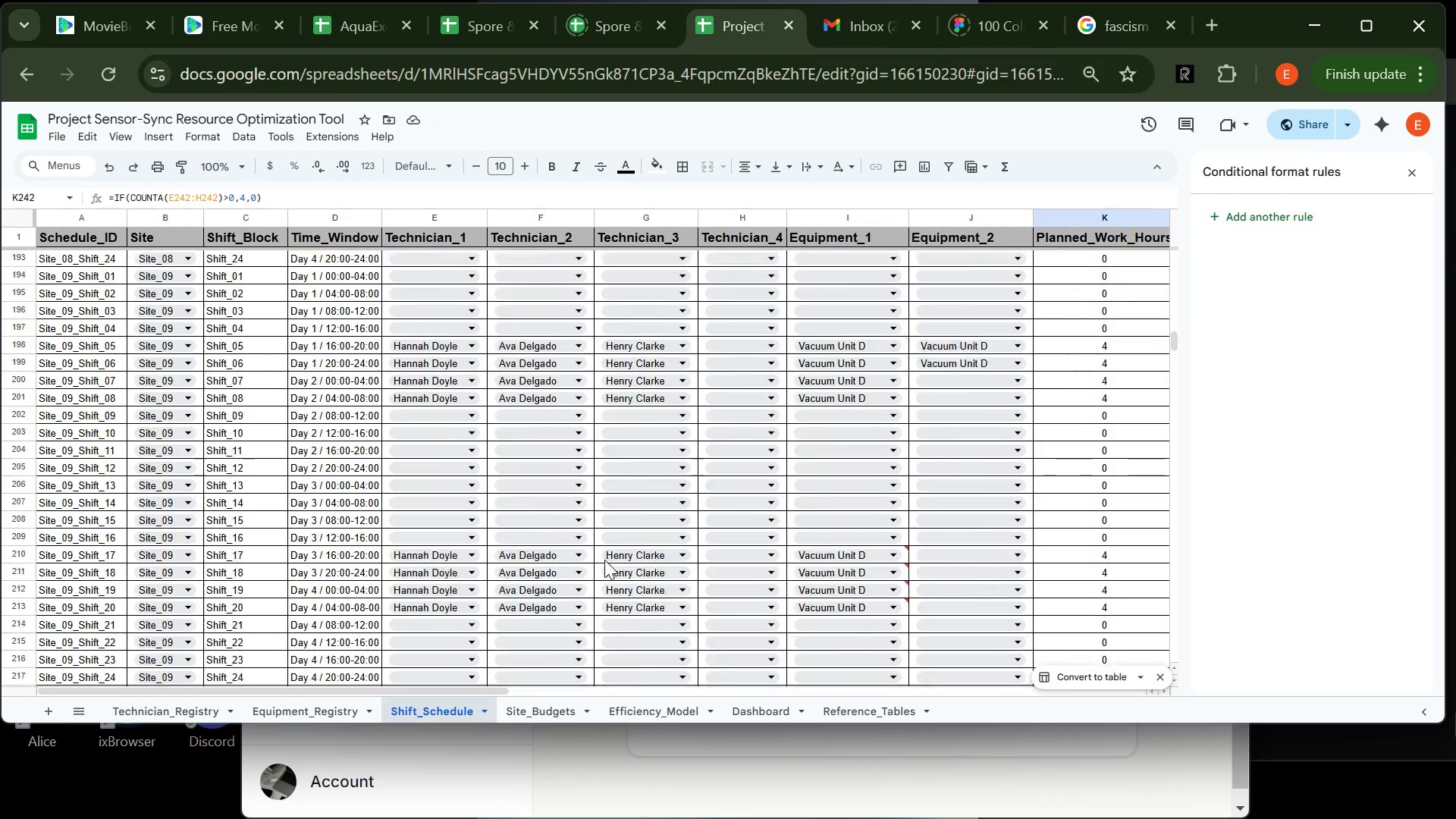 
mouse_move([369, 475])
 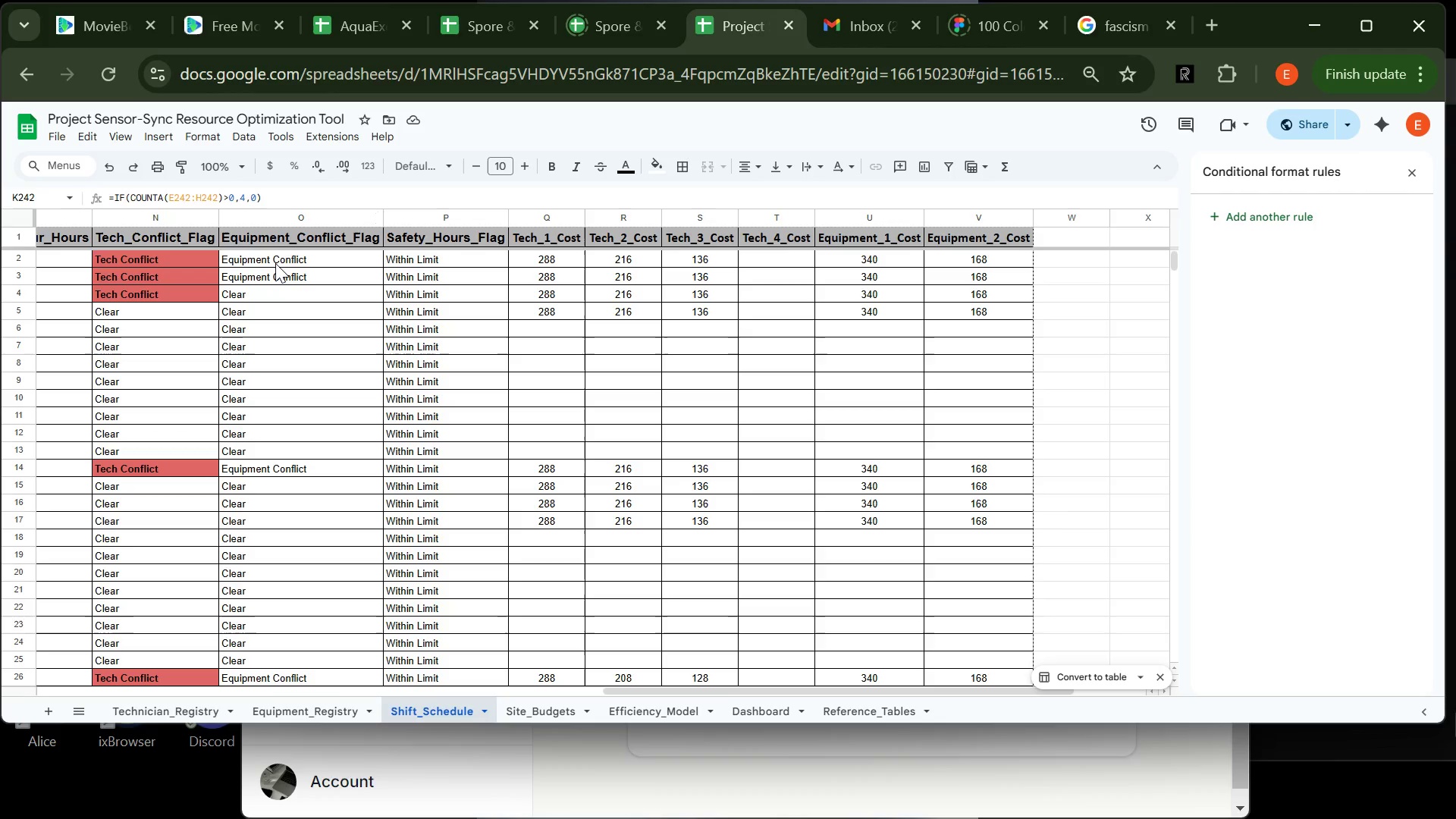 
left_click([271, 256])
 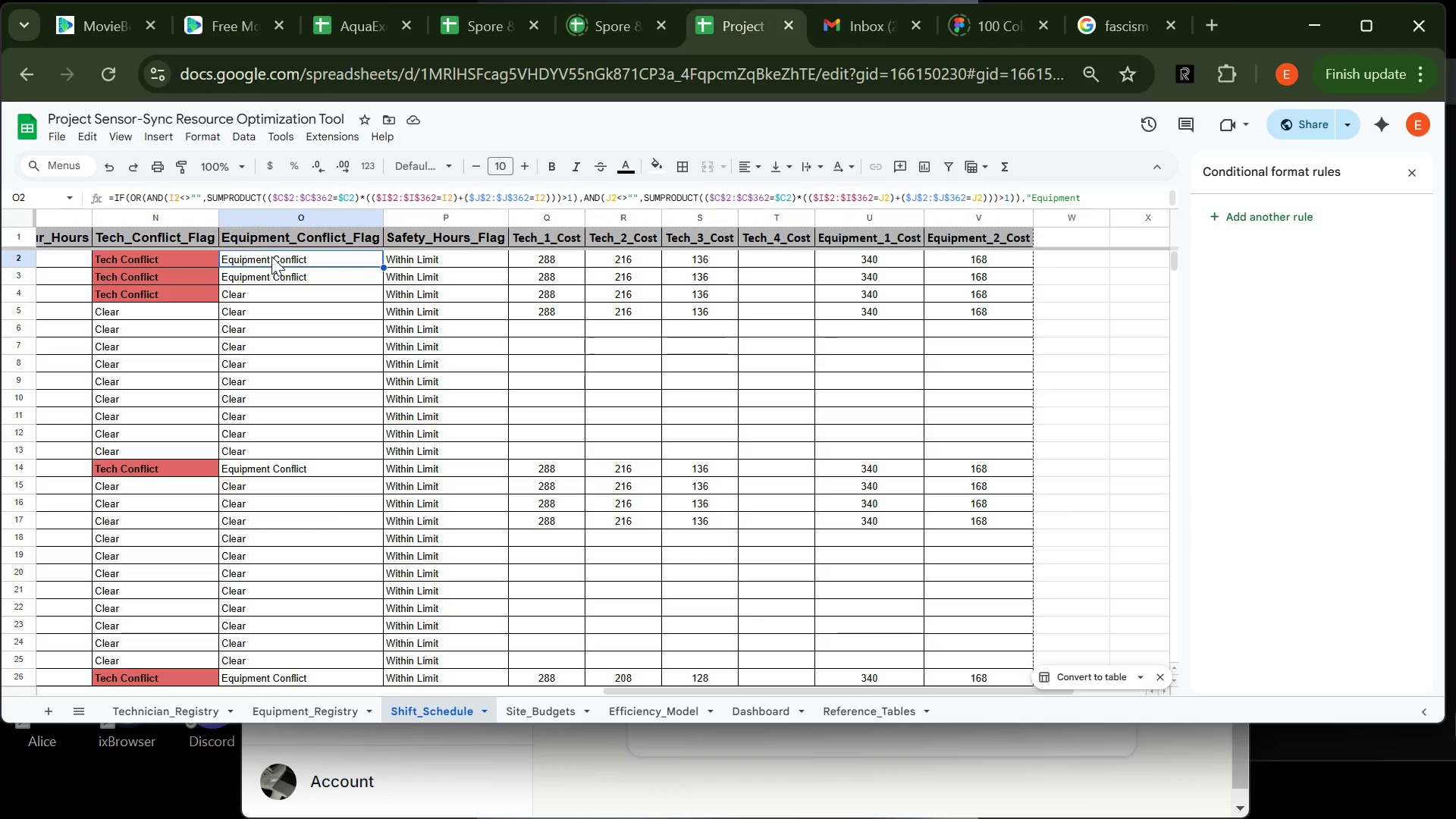 
wait(7.94)
 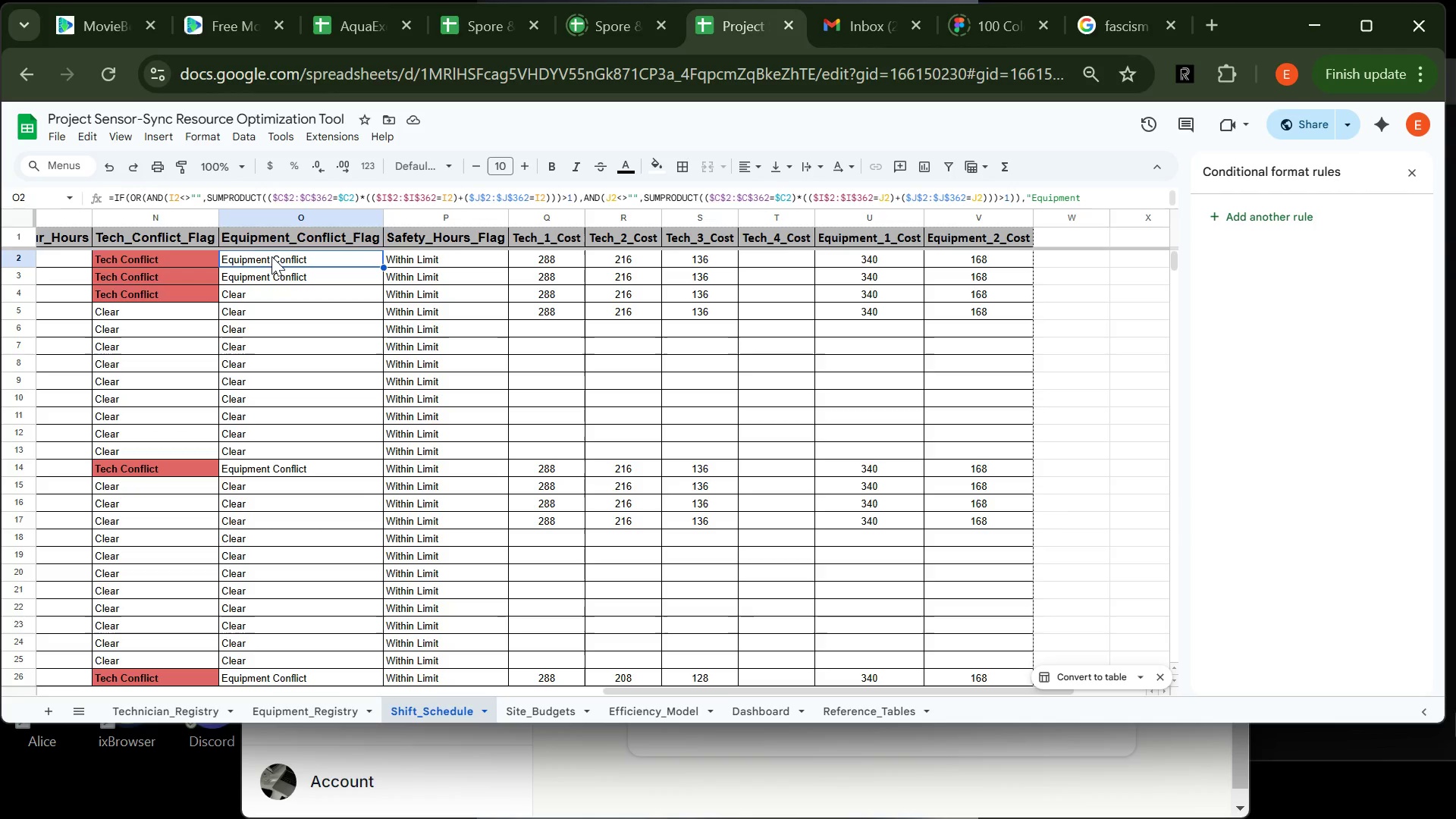 
left_click_drag(start_coordinate=[271, 256], to_coordinate=[347, 357])
 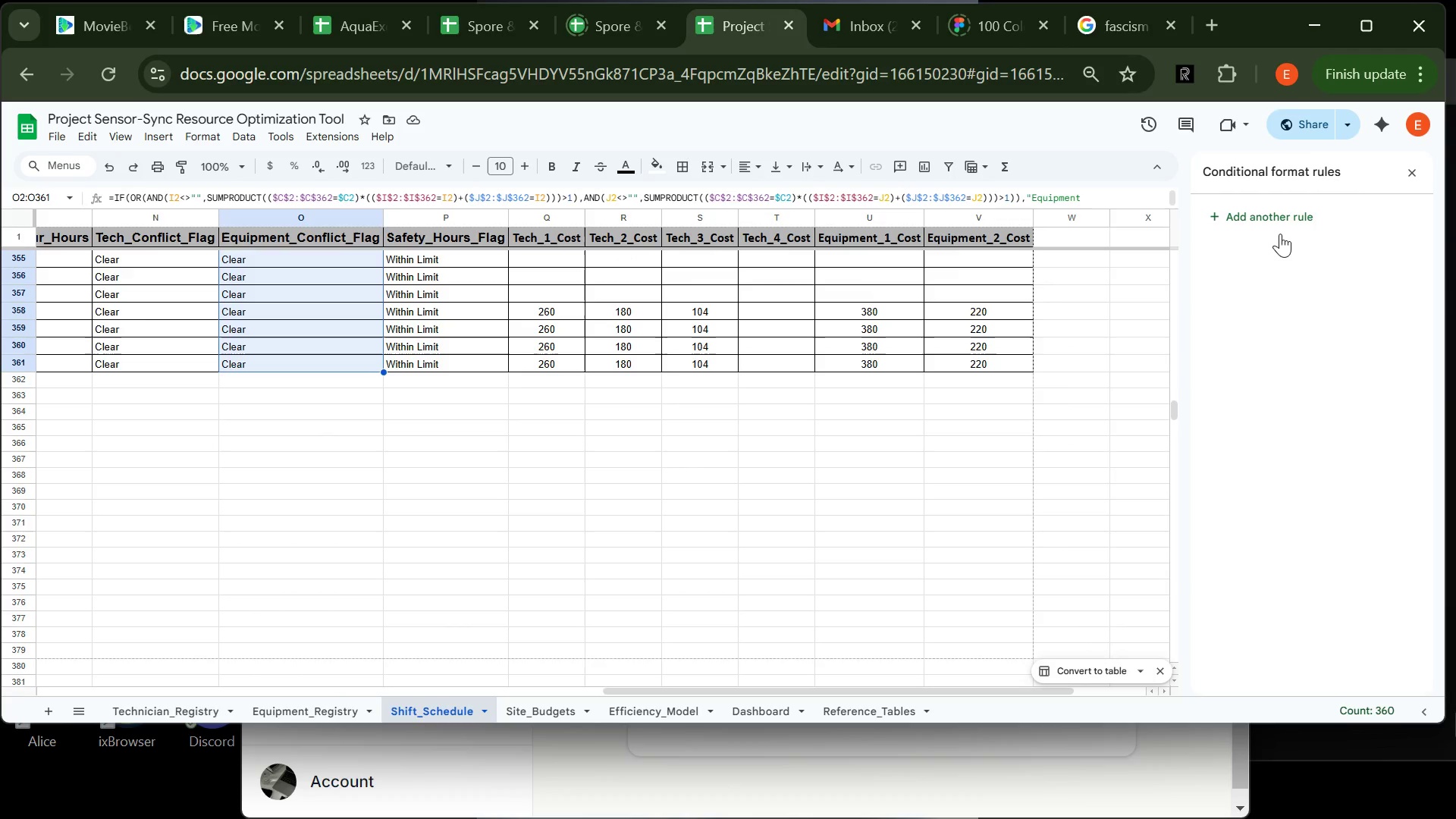 
left_click([1280, 221])
 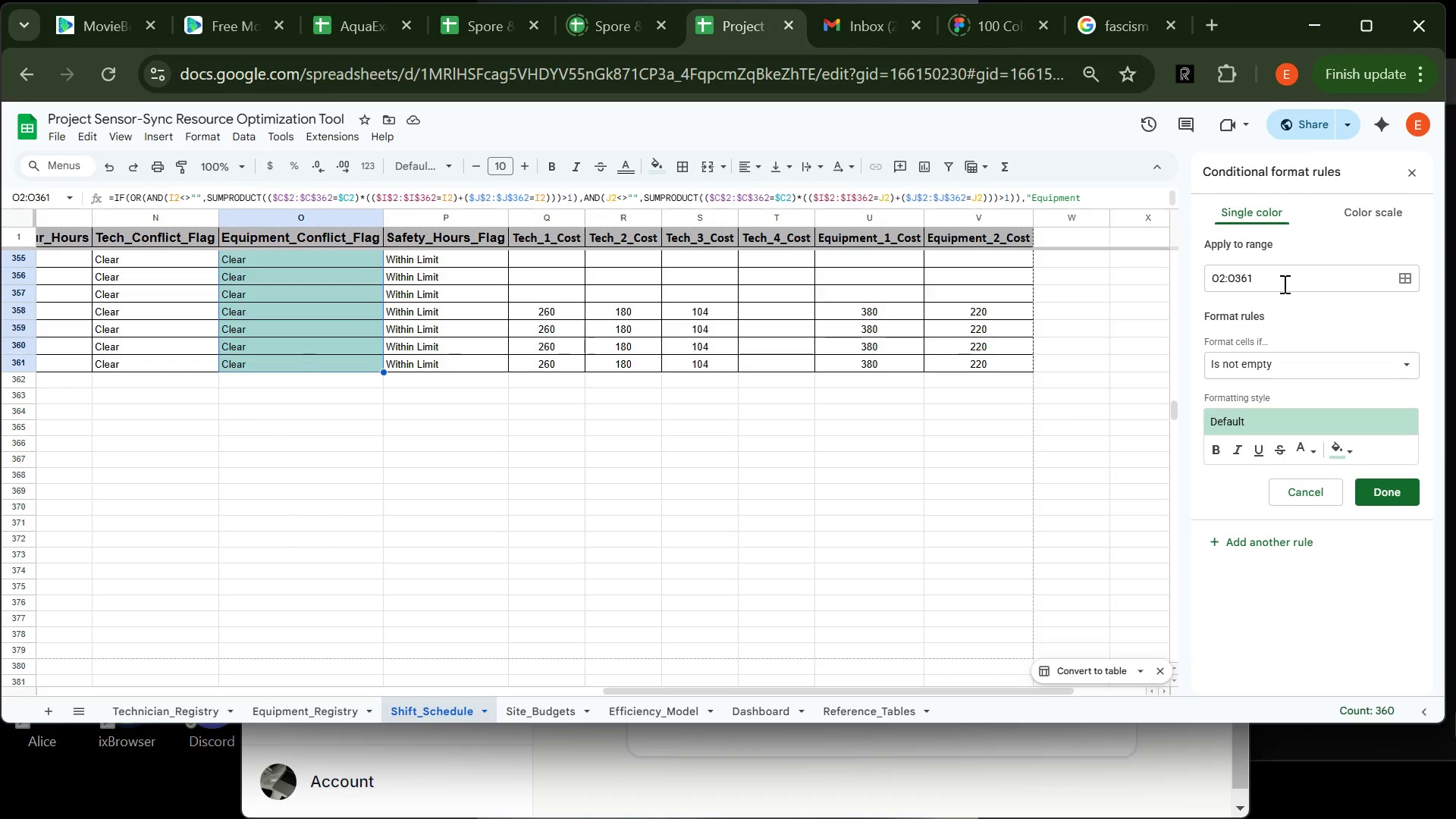 
wait(16.97)
 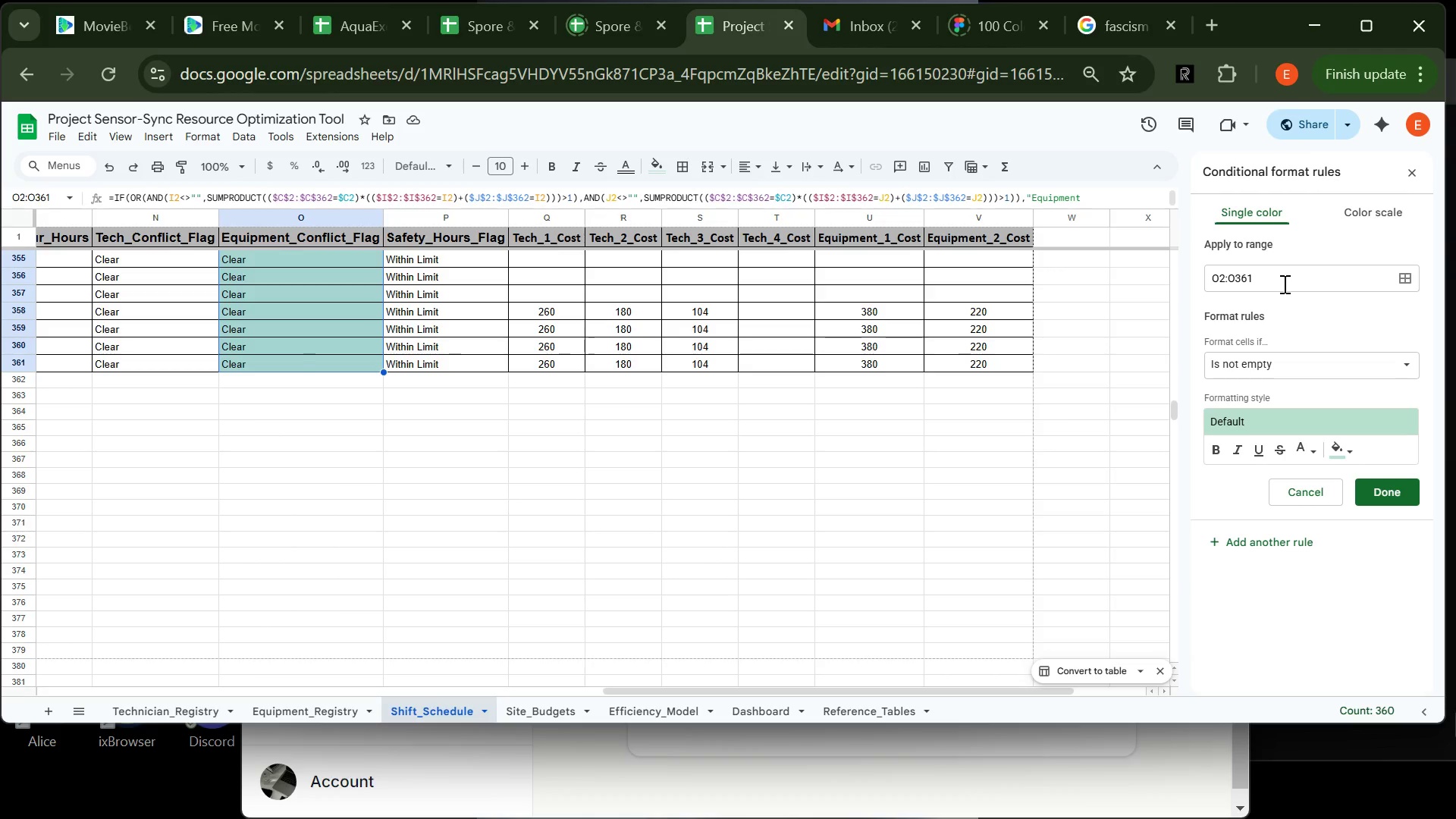 
left_click([1301, 372])
 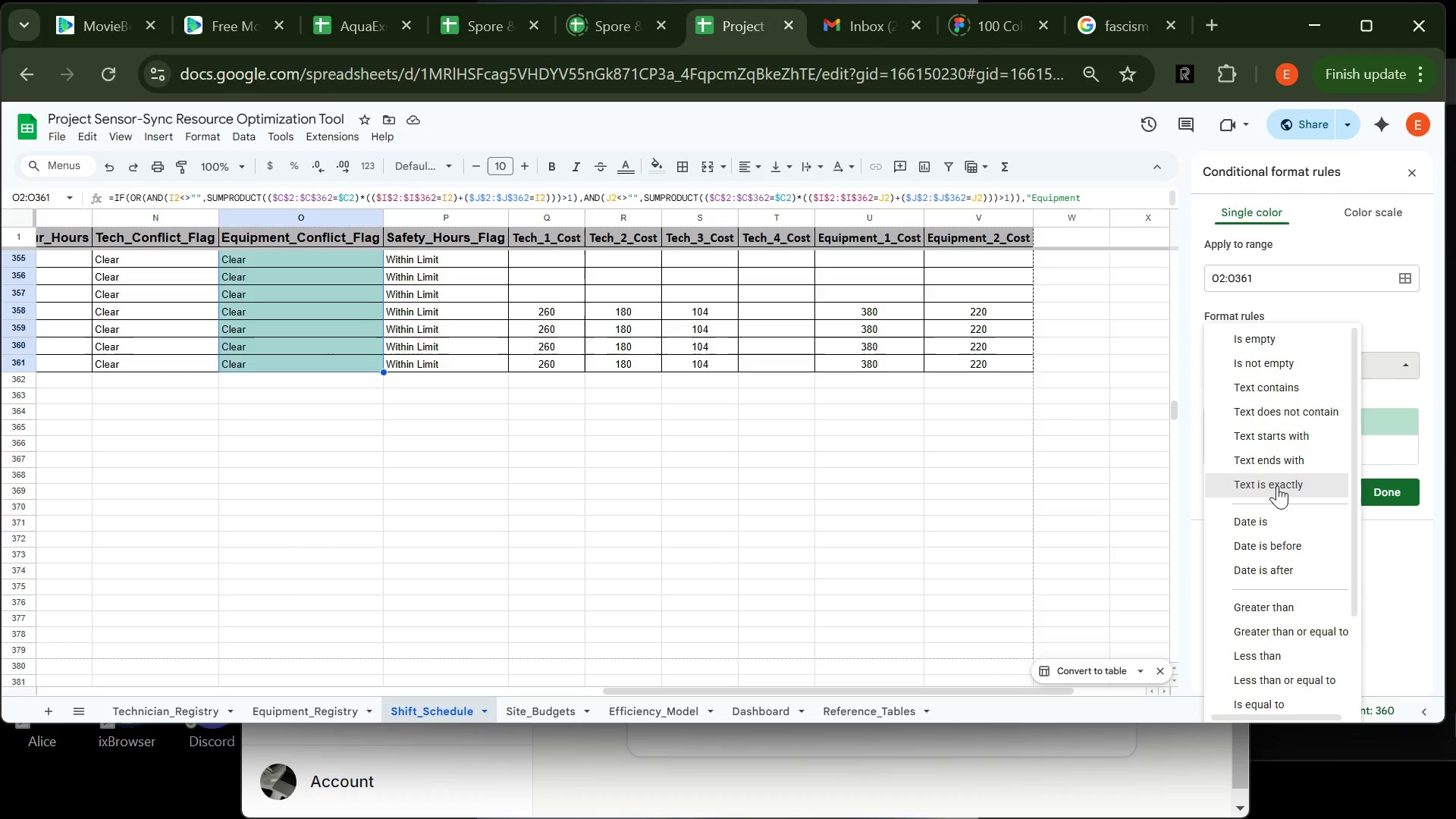 
left_click([1276, 491])
 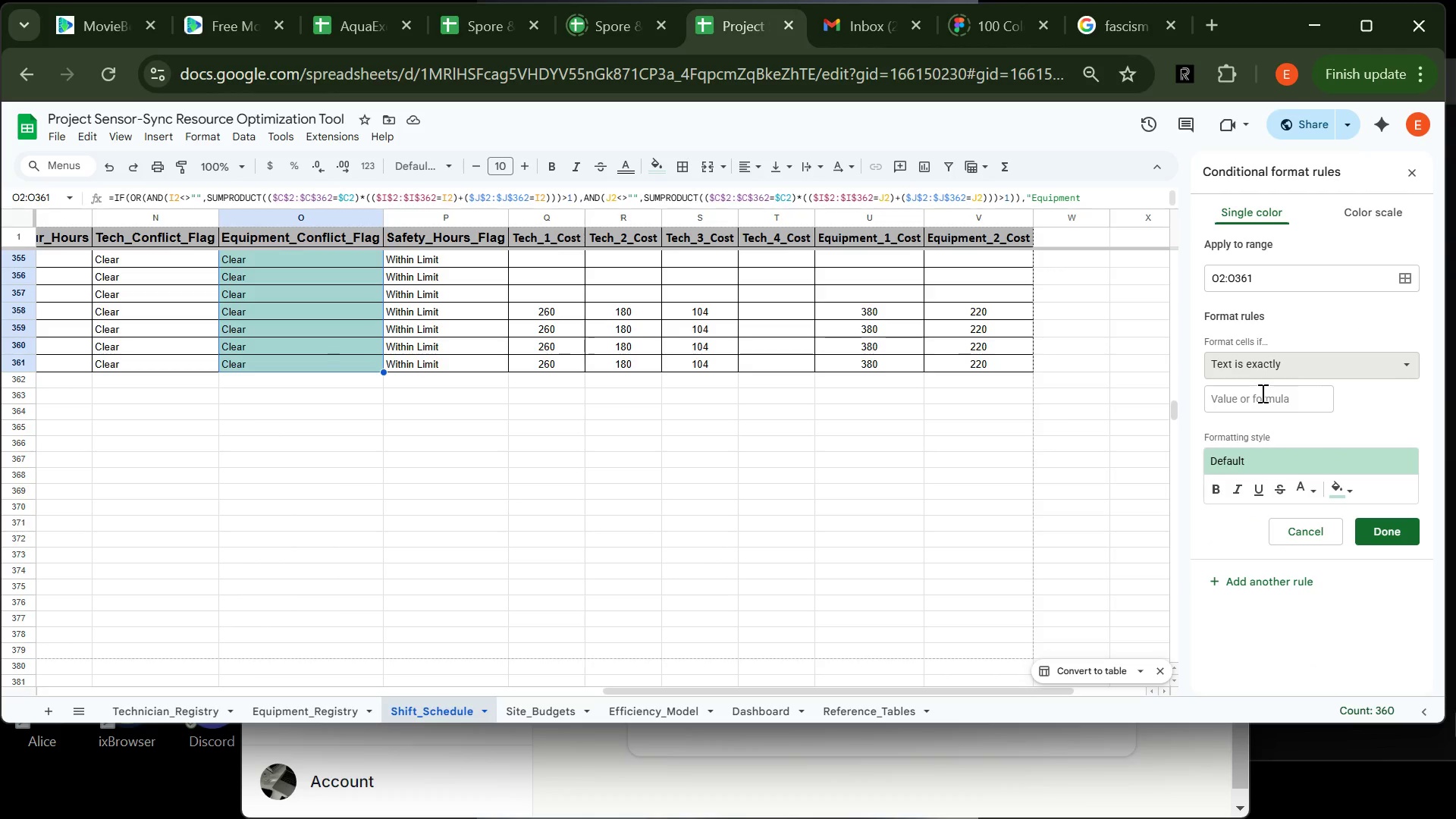 
left_click([1261, 393])
 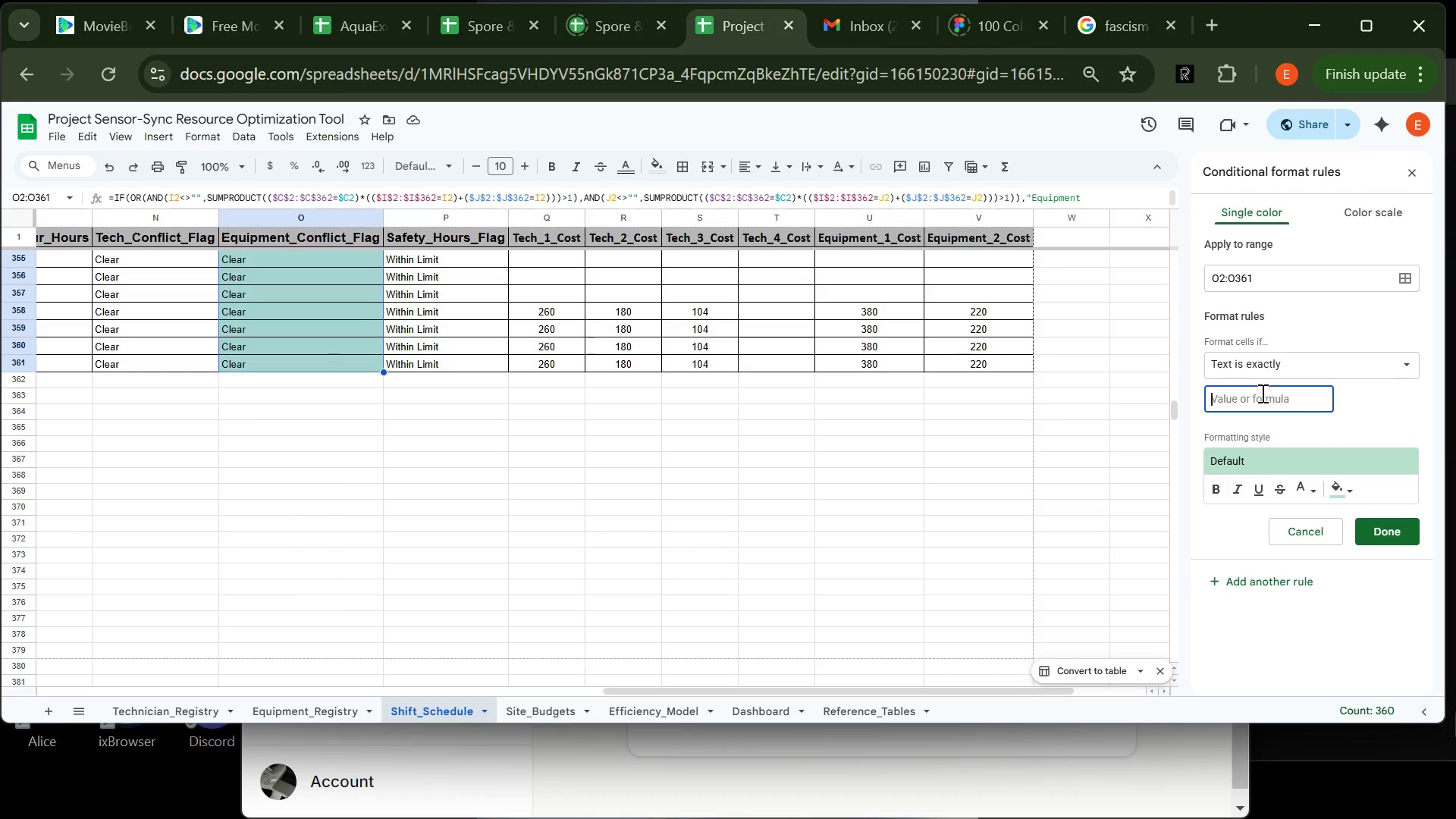 
type(Equipm)
 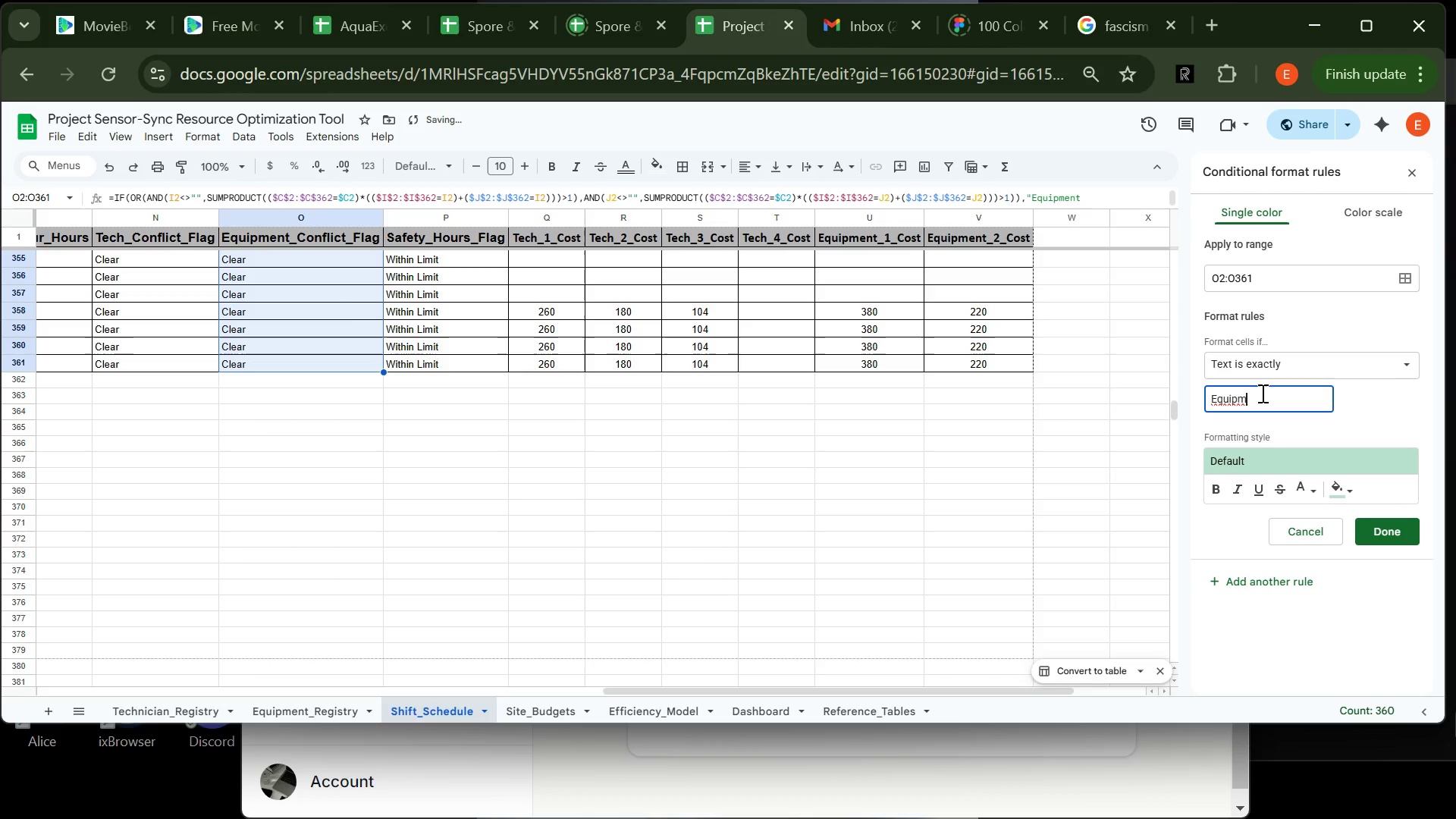 
type(ent Conflict)
 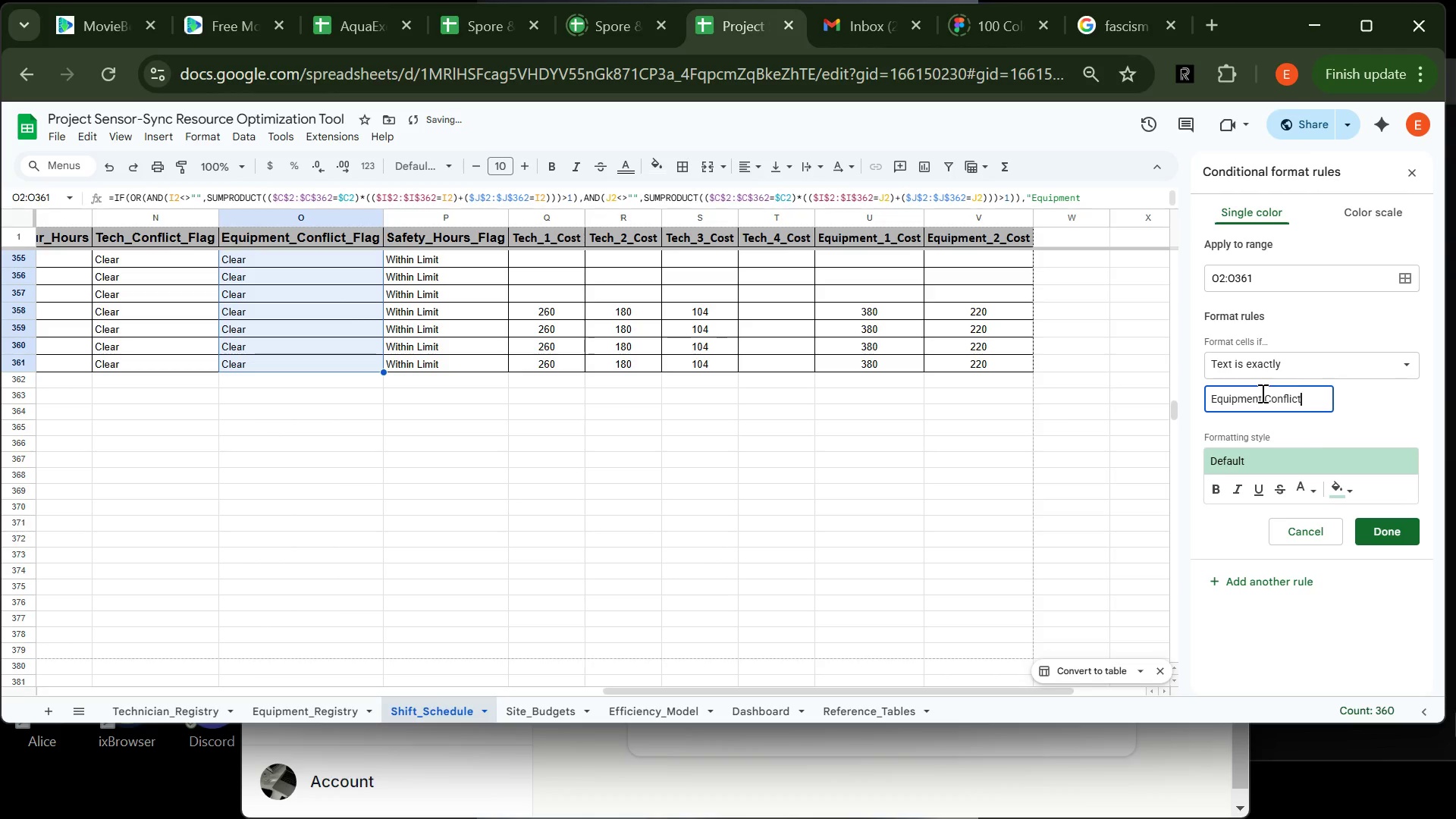 
wait(5.05)
 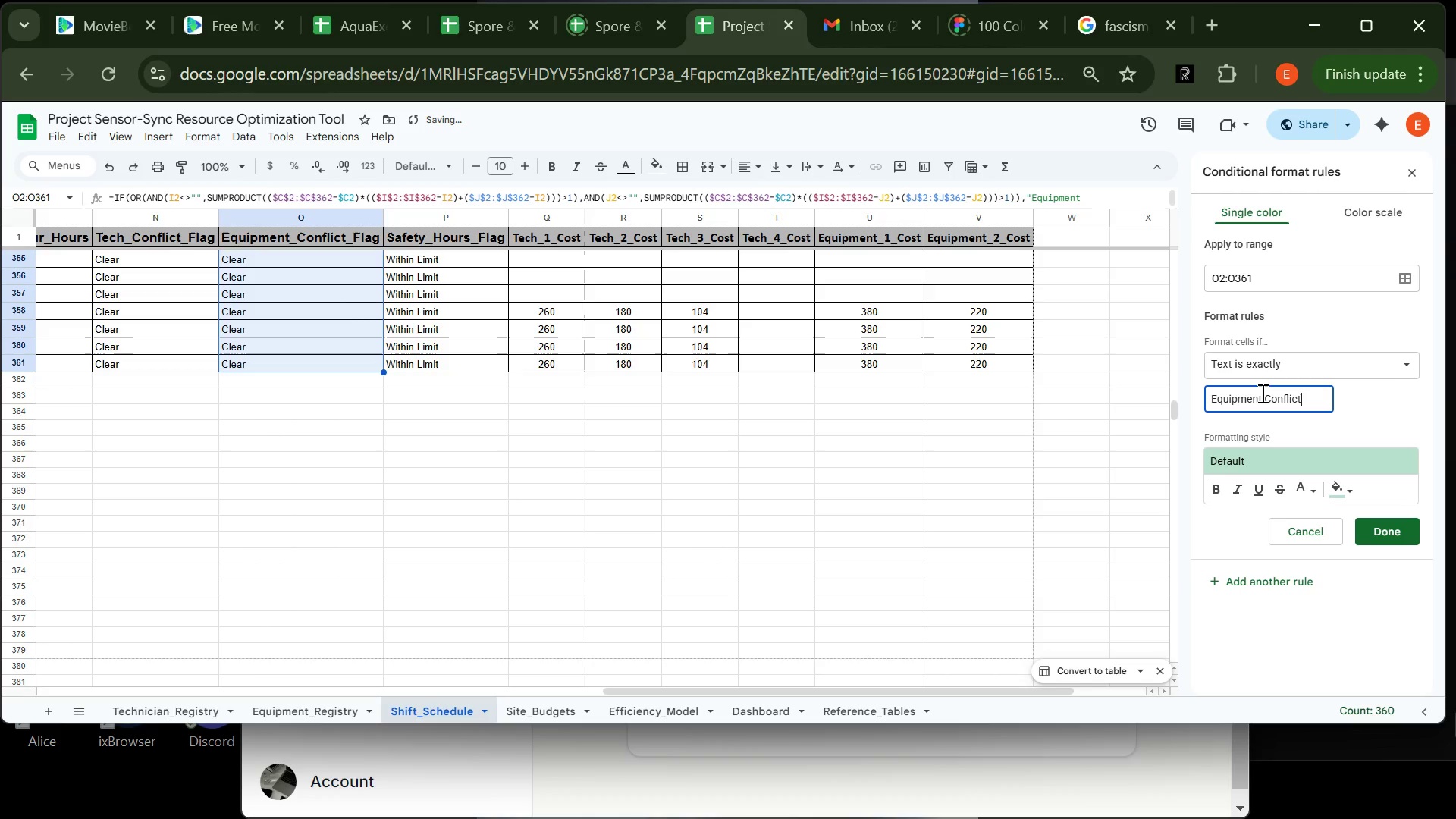 
left_click([1340, 489])
 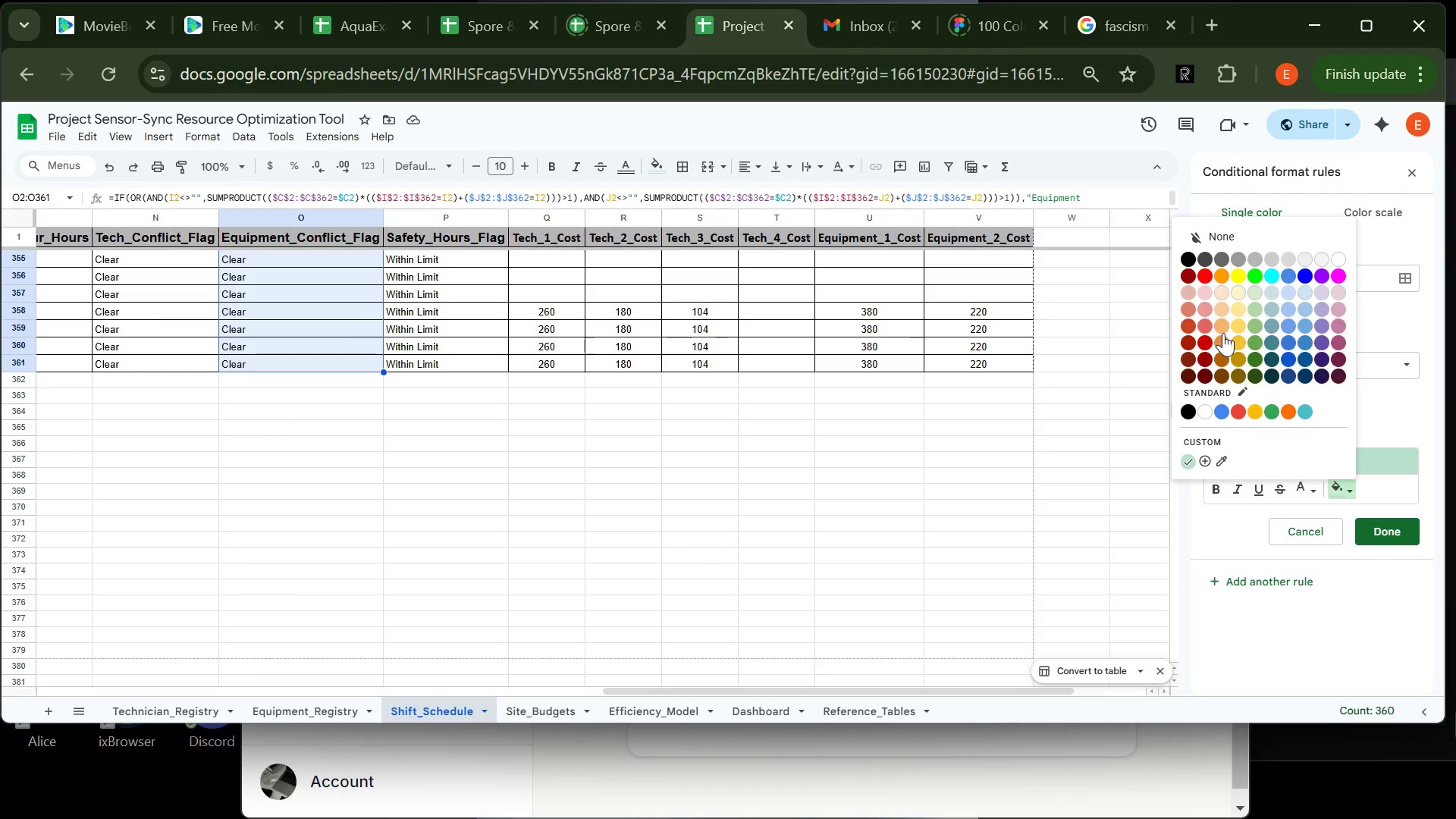 
left_click([1223, 333])
 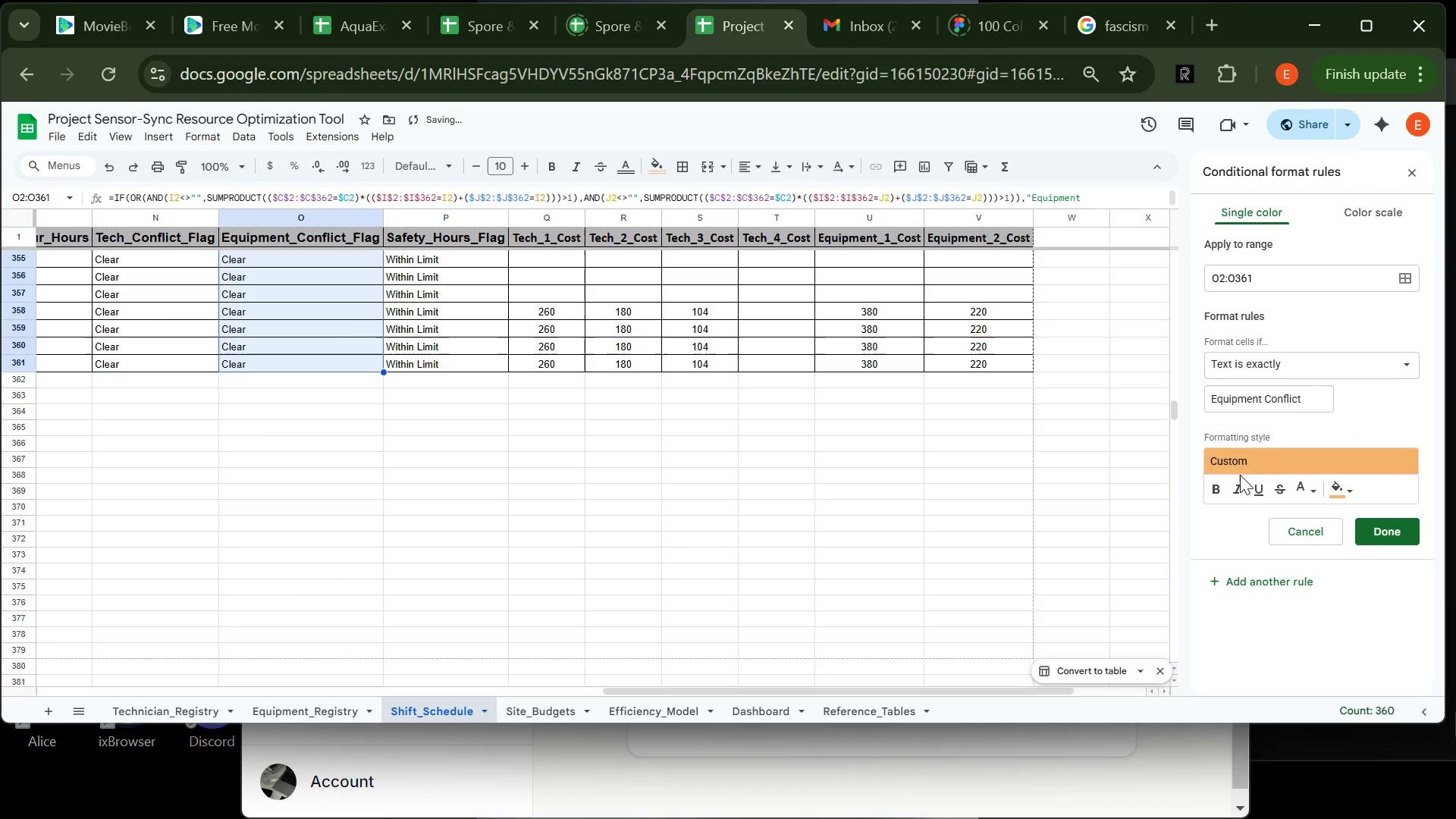 
left_click([1215, 485])
 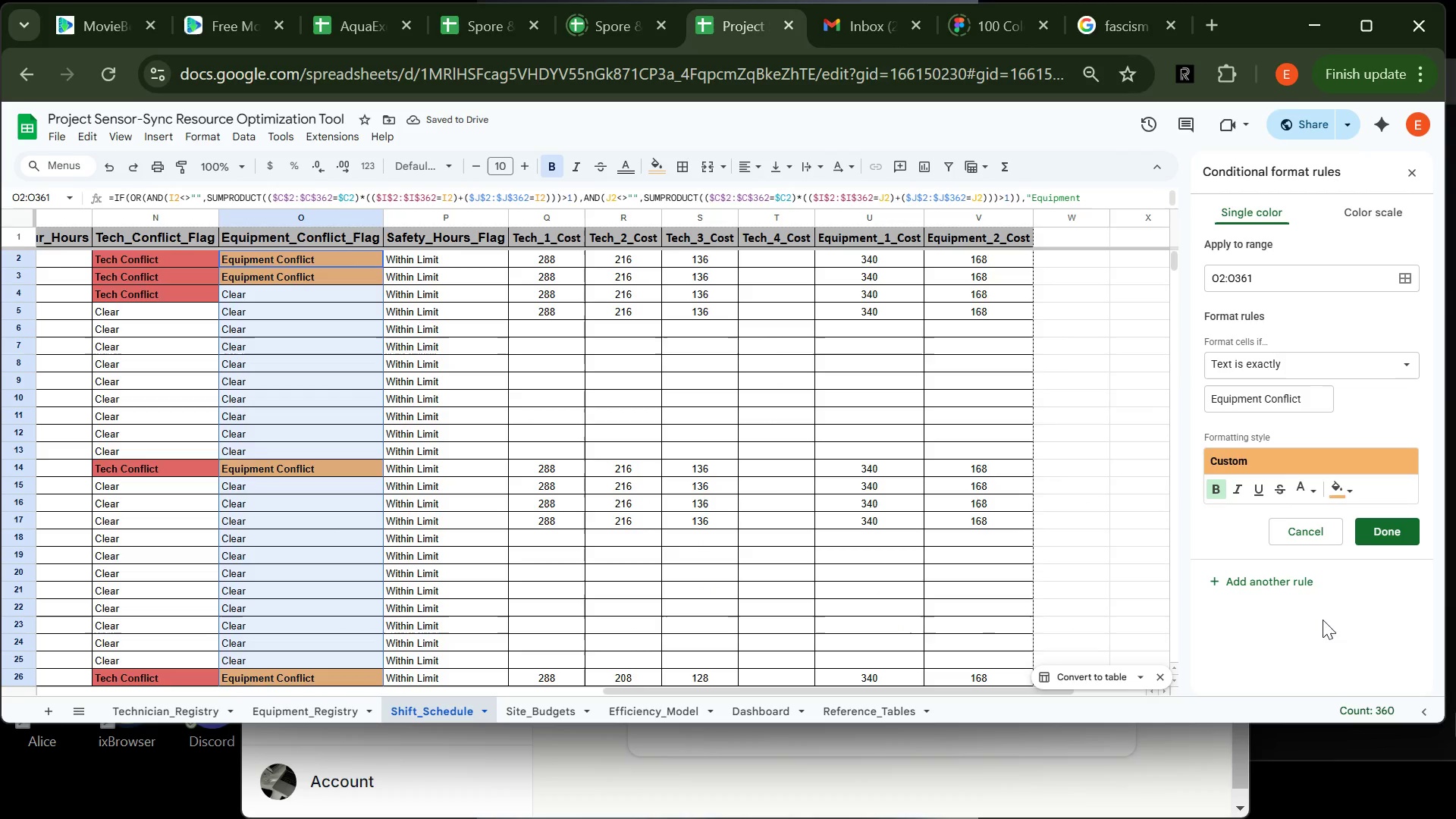 
wait(6.86)
 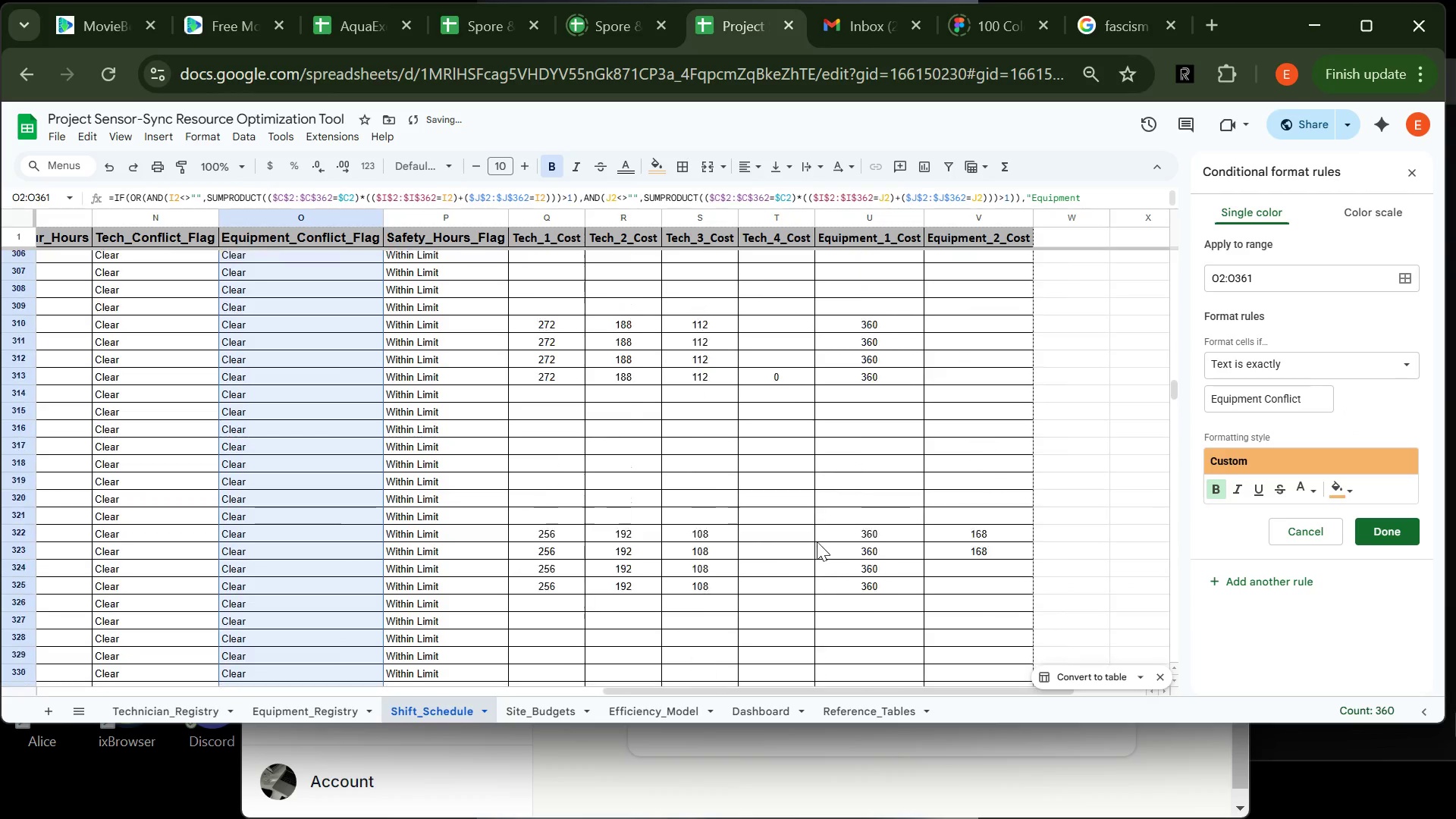 
left_click([1370, 541])
 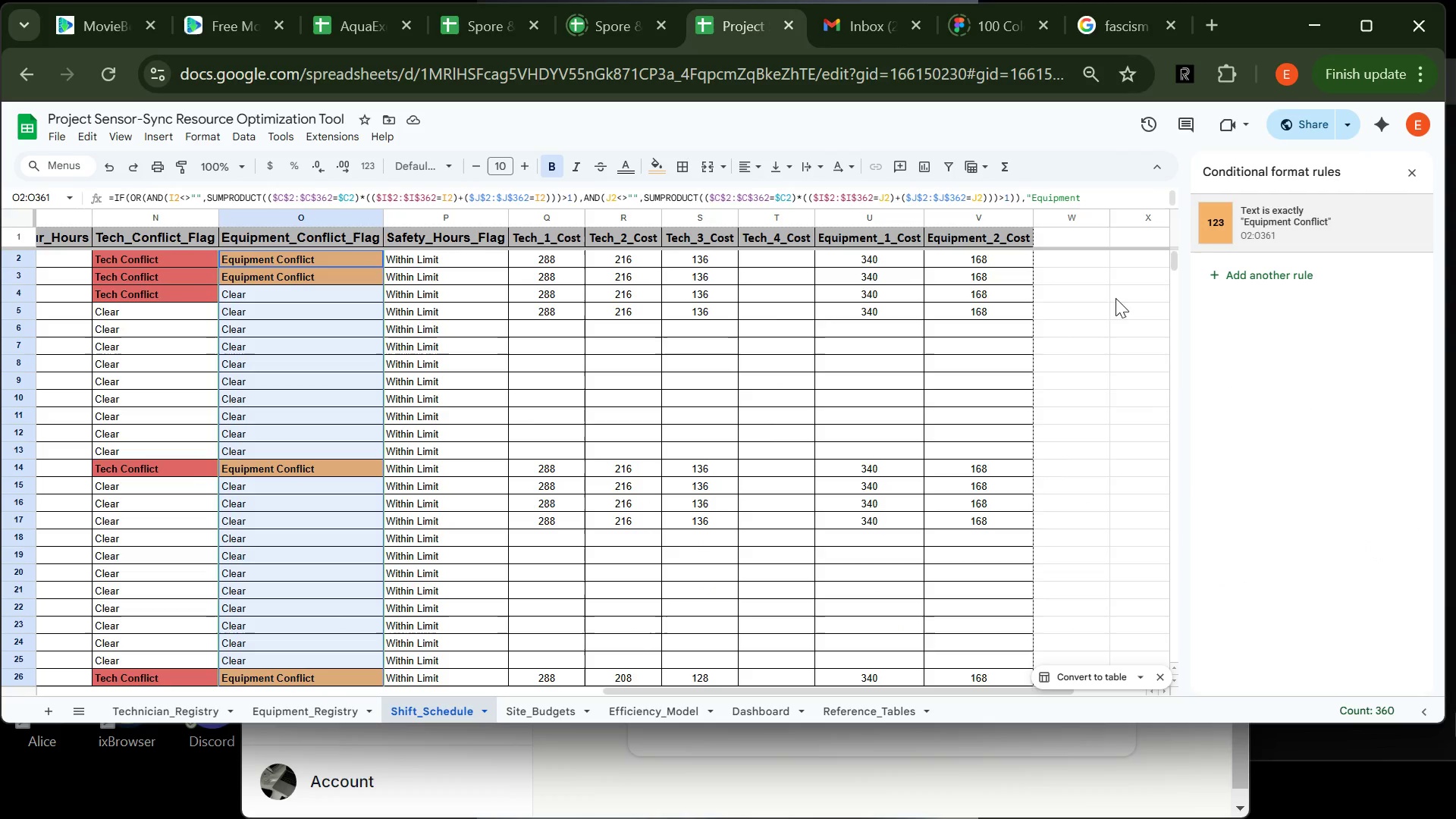 
wait(6.52)
 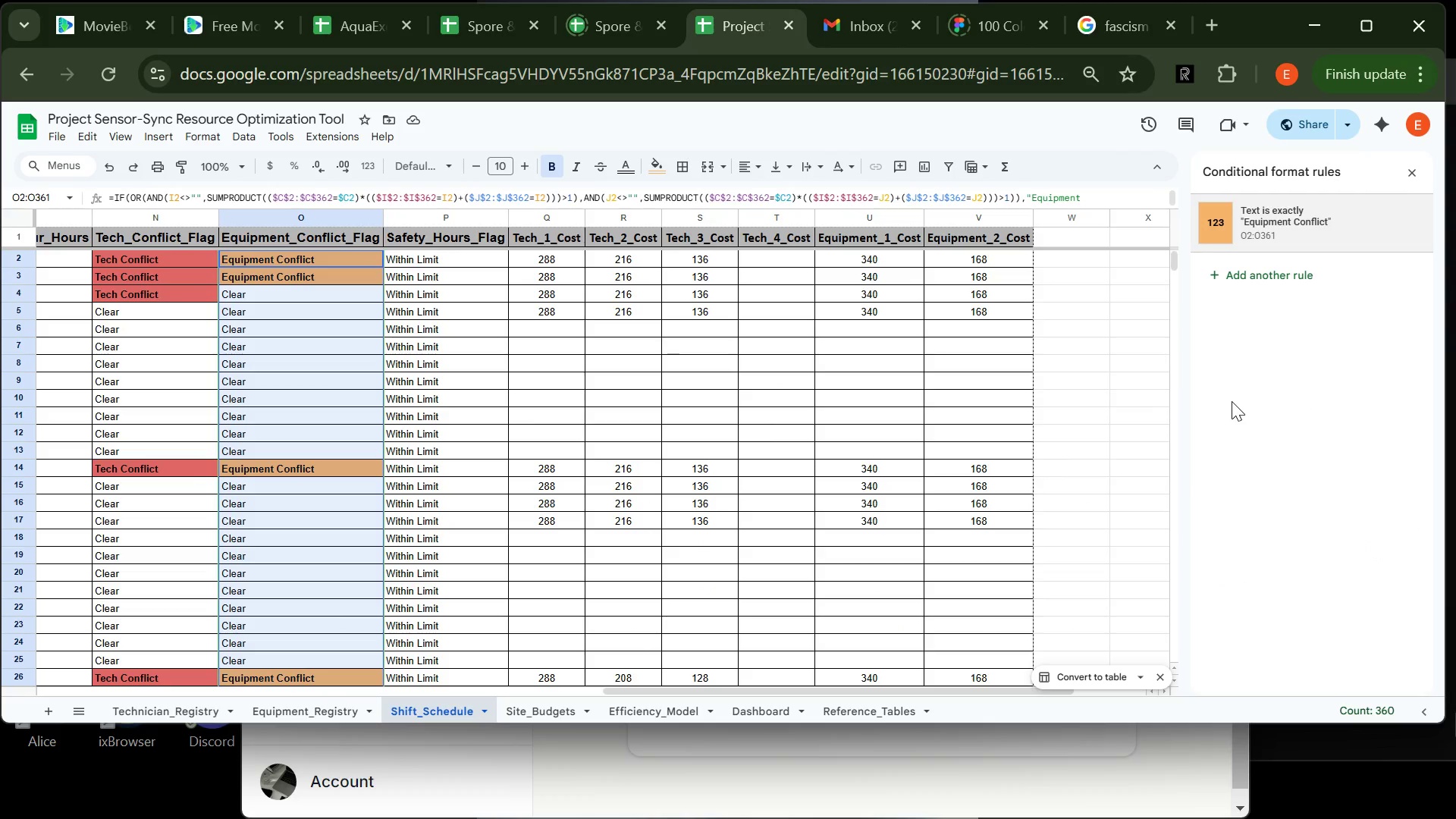 
left_click([457, 264])
 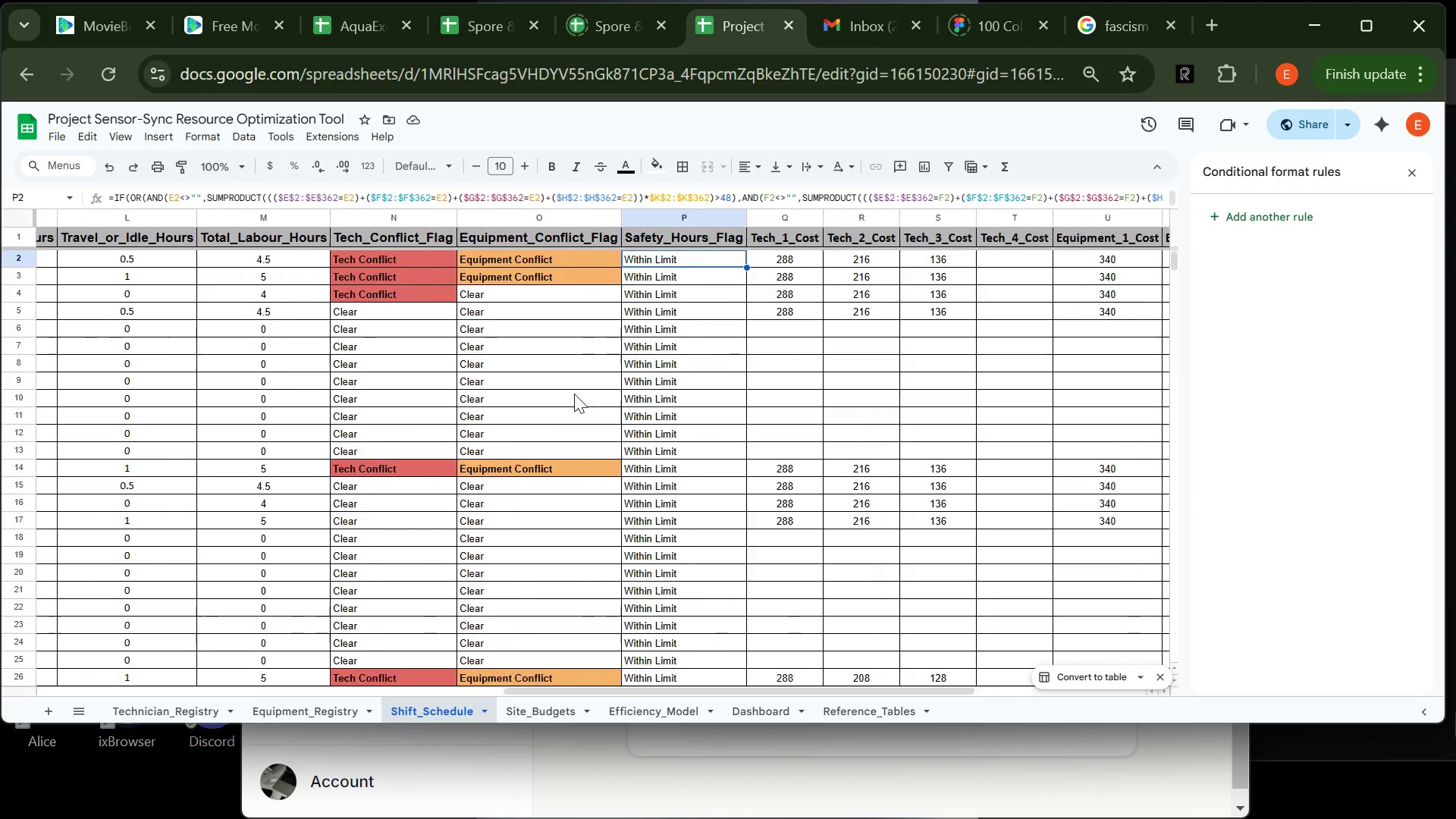 
wait(23.25)
 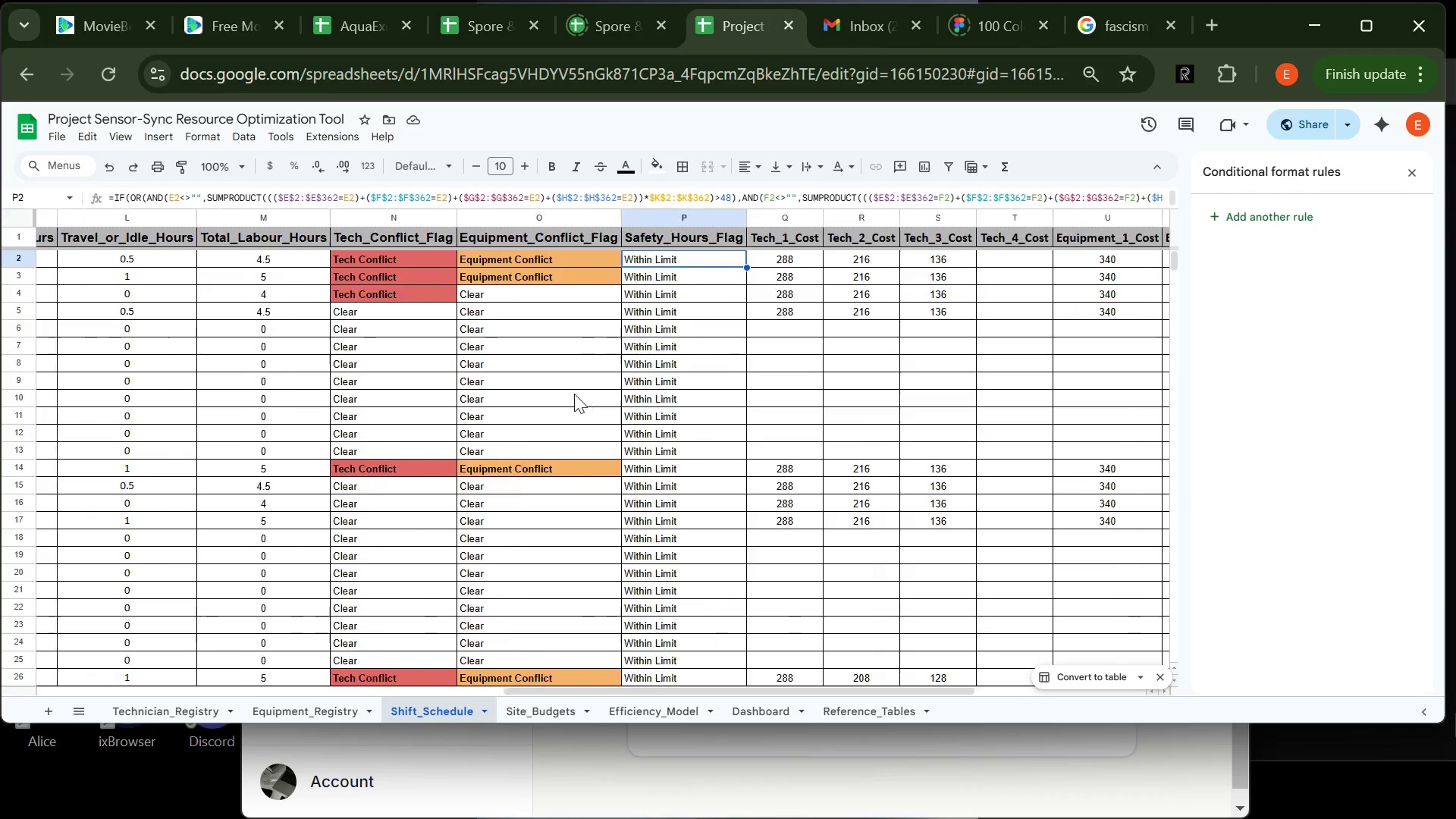 
mouse_move([617, 400])
 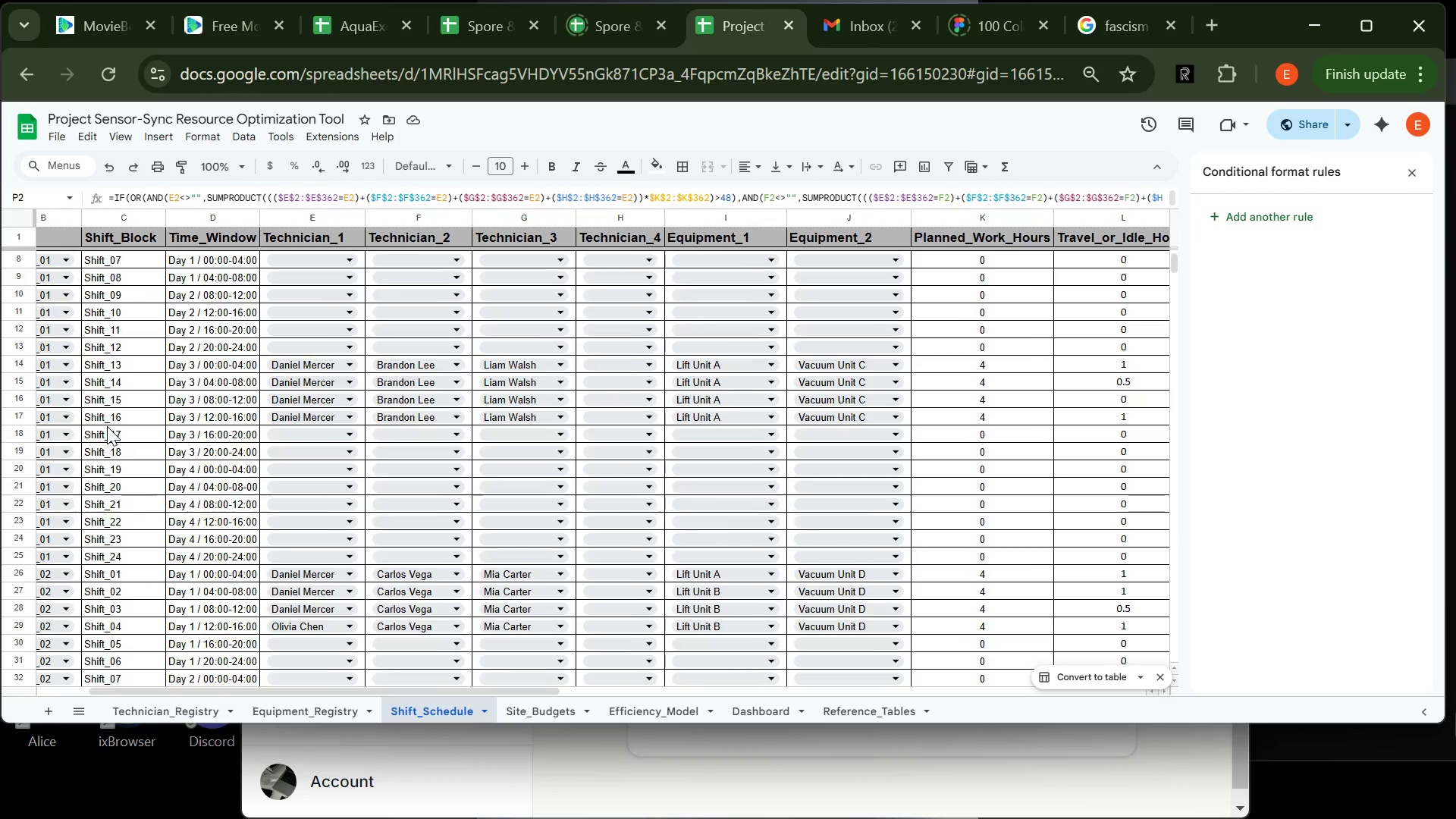 
left_click([300, 436])
 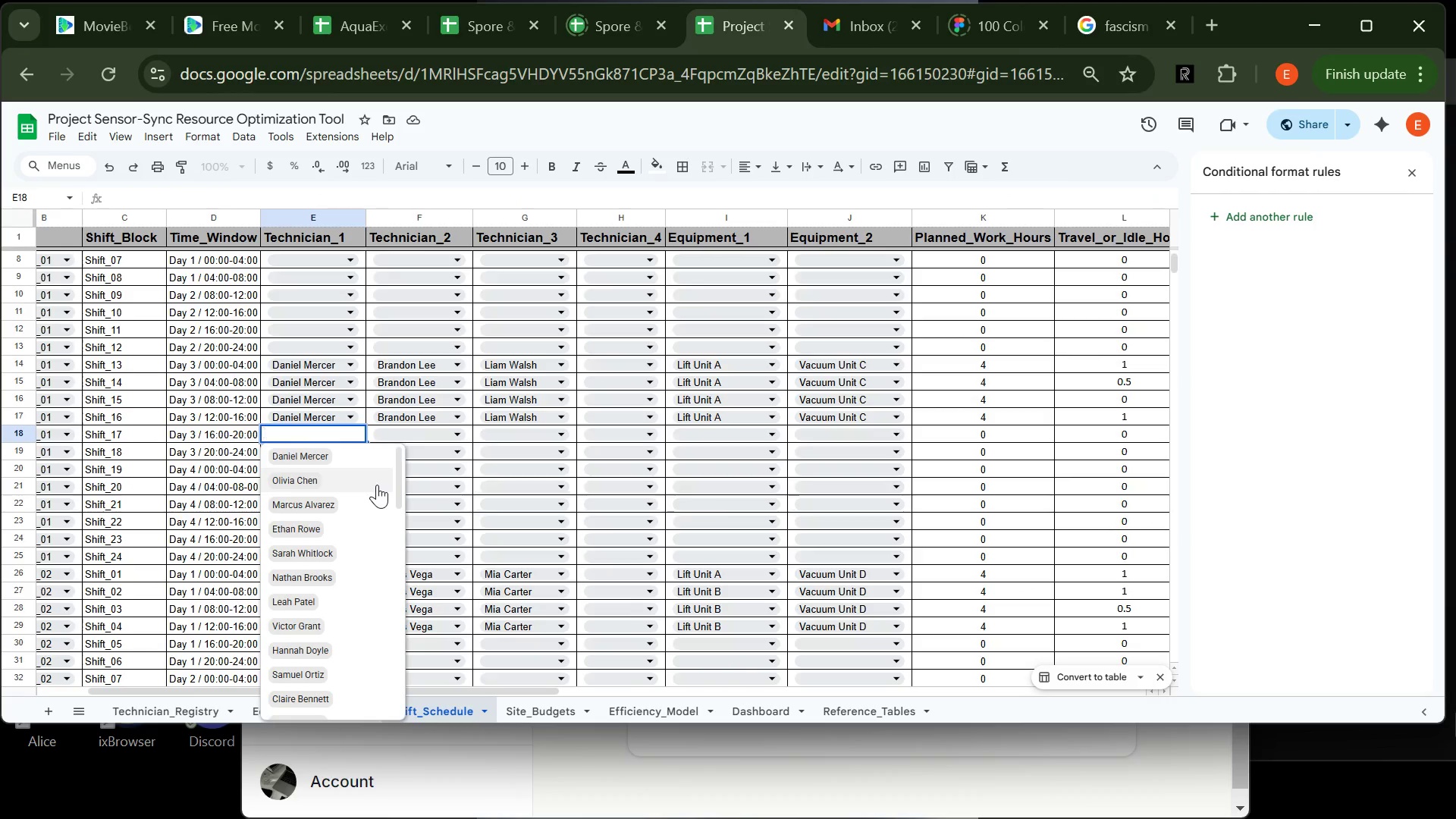 
left_click([369, 457])
 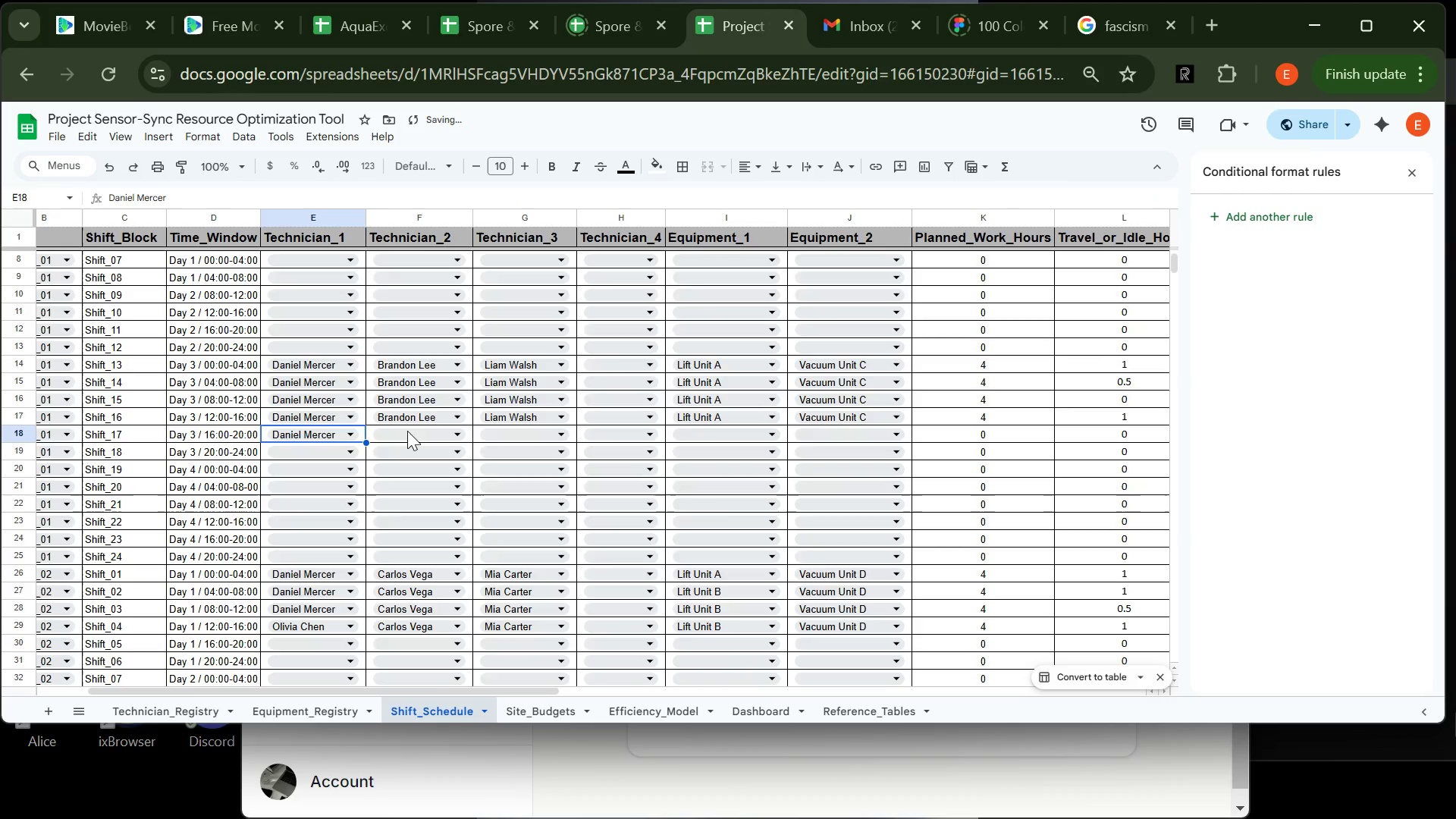 
left_click([407, 431])
 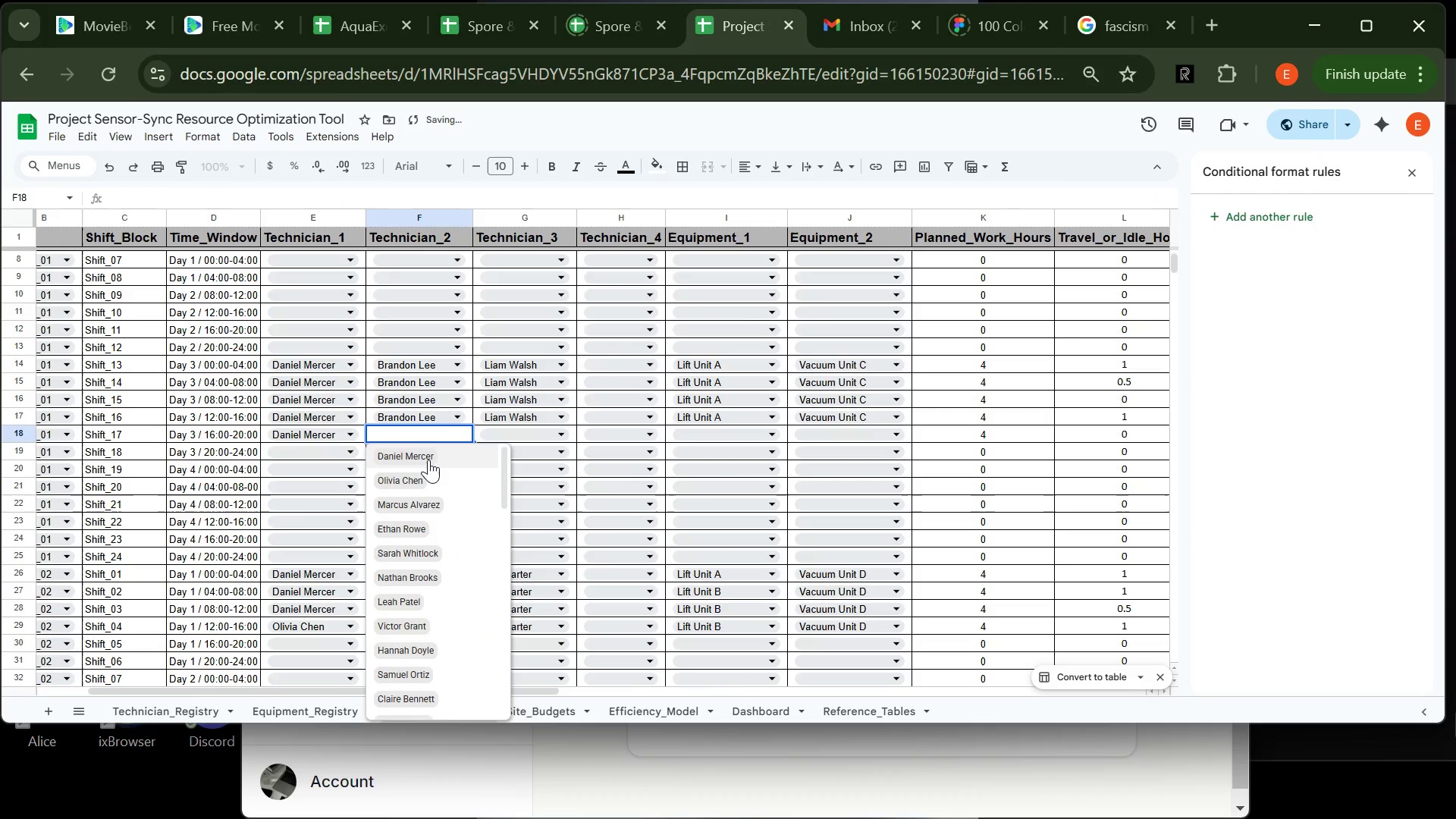 
left_click([428, 459])
 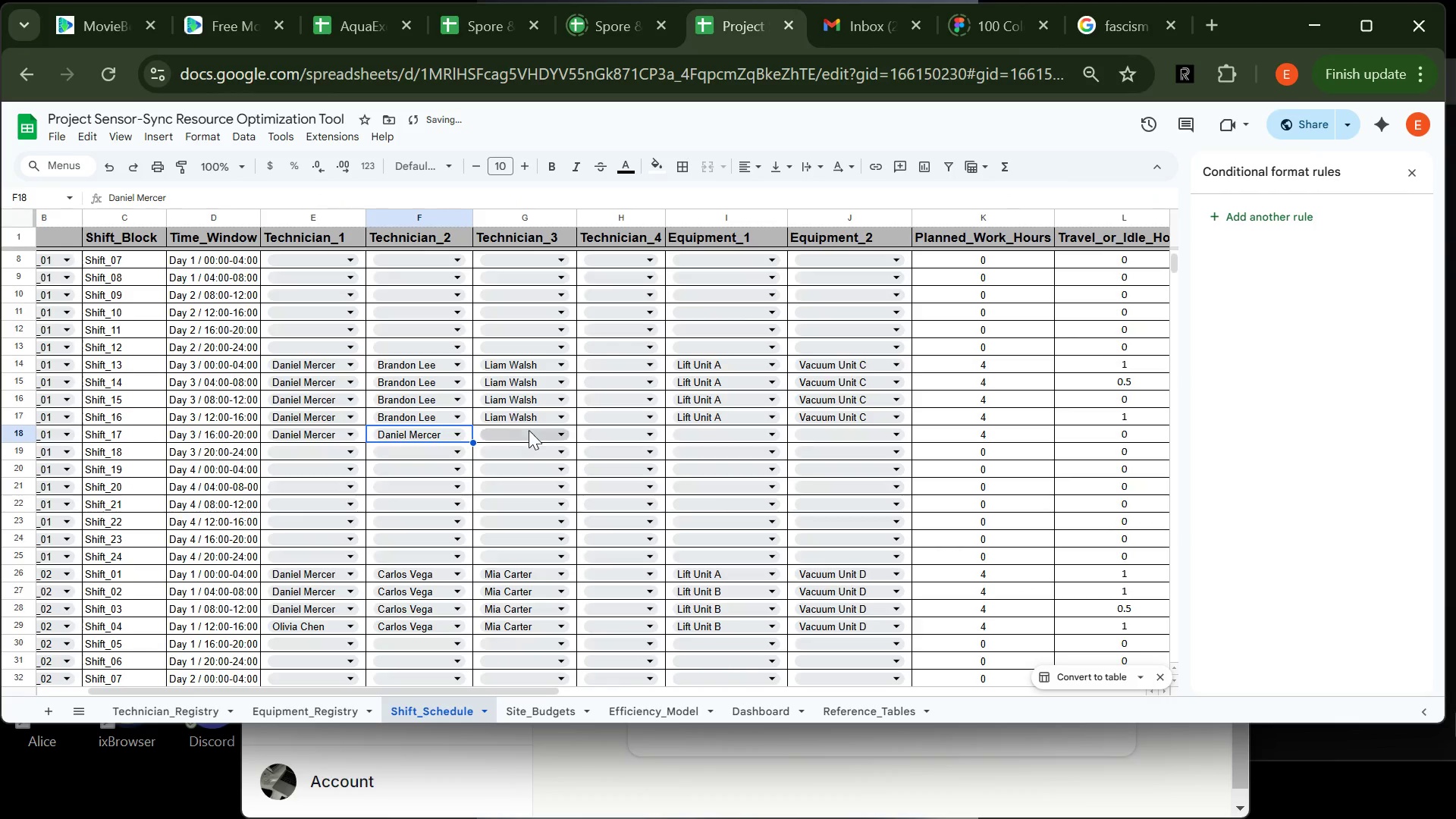 
left_click([529, 431])
 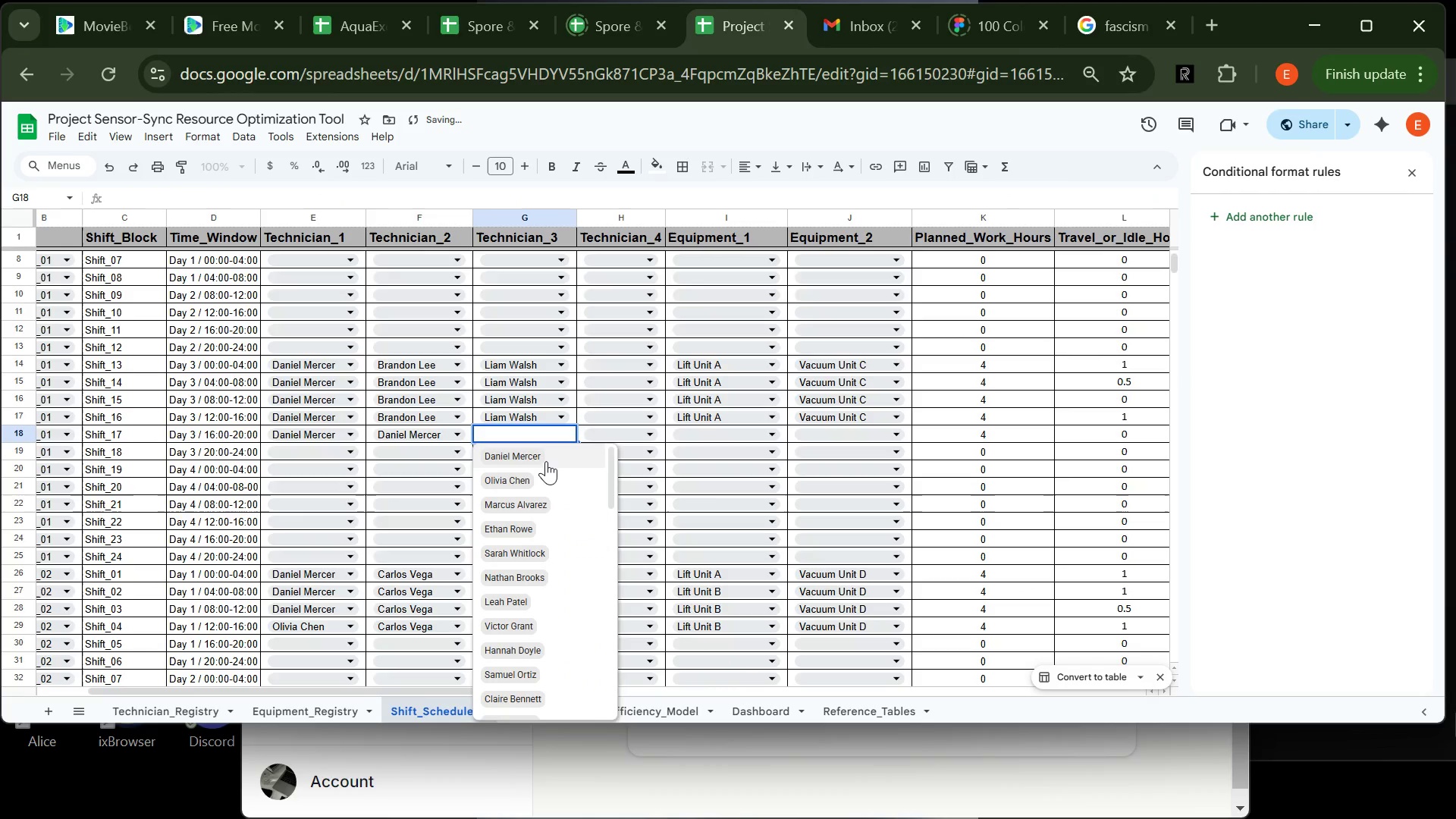 
left_click([546, 461])
 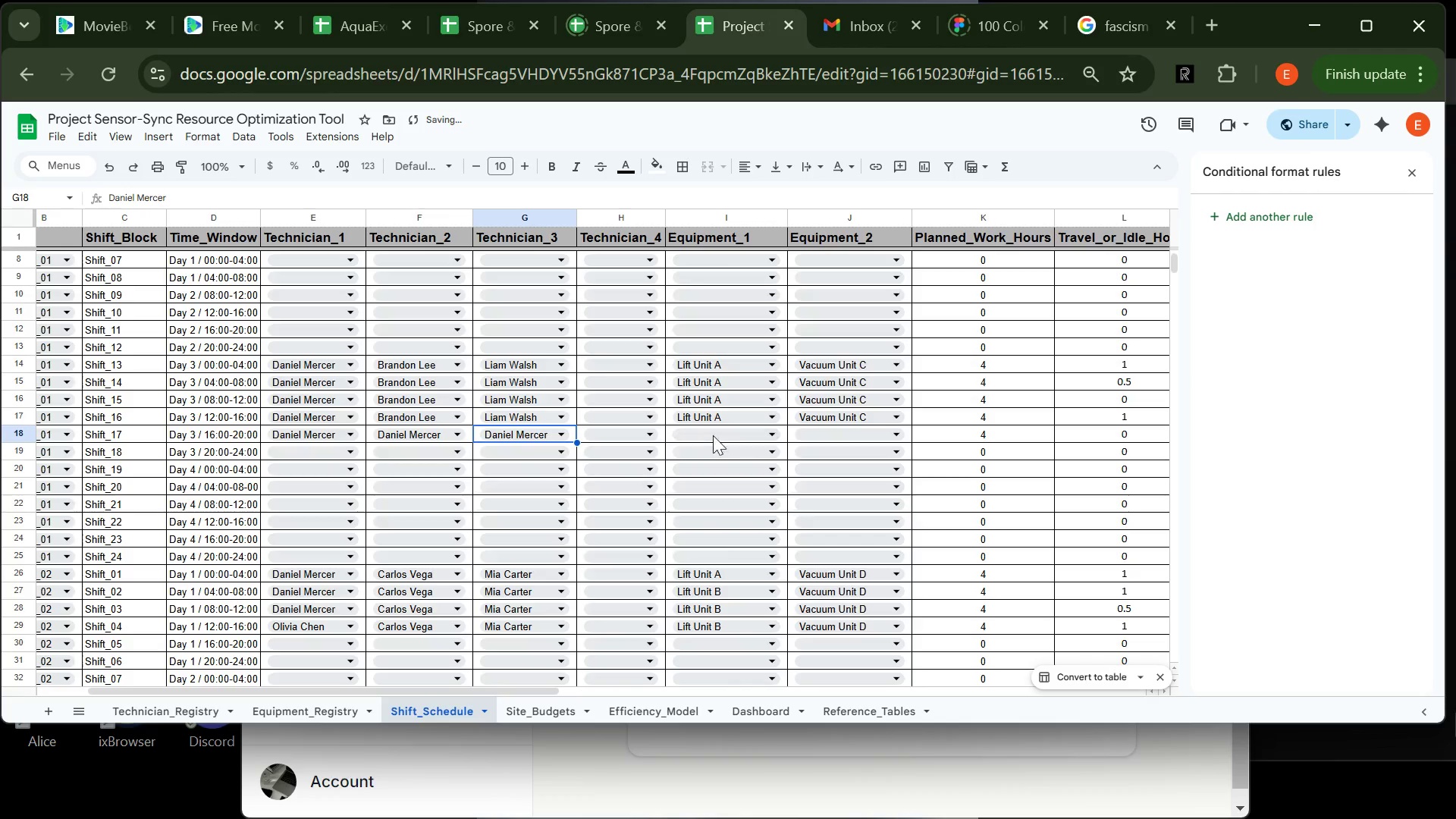 
left_click([713, 432])
 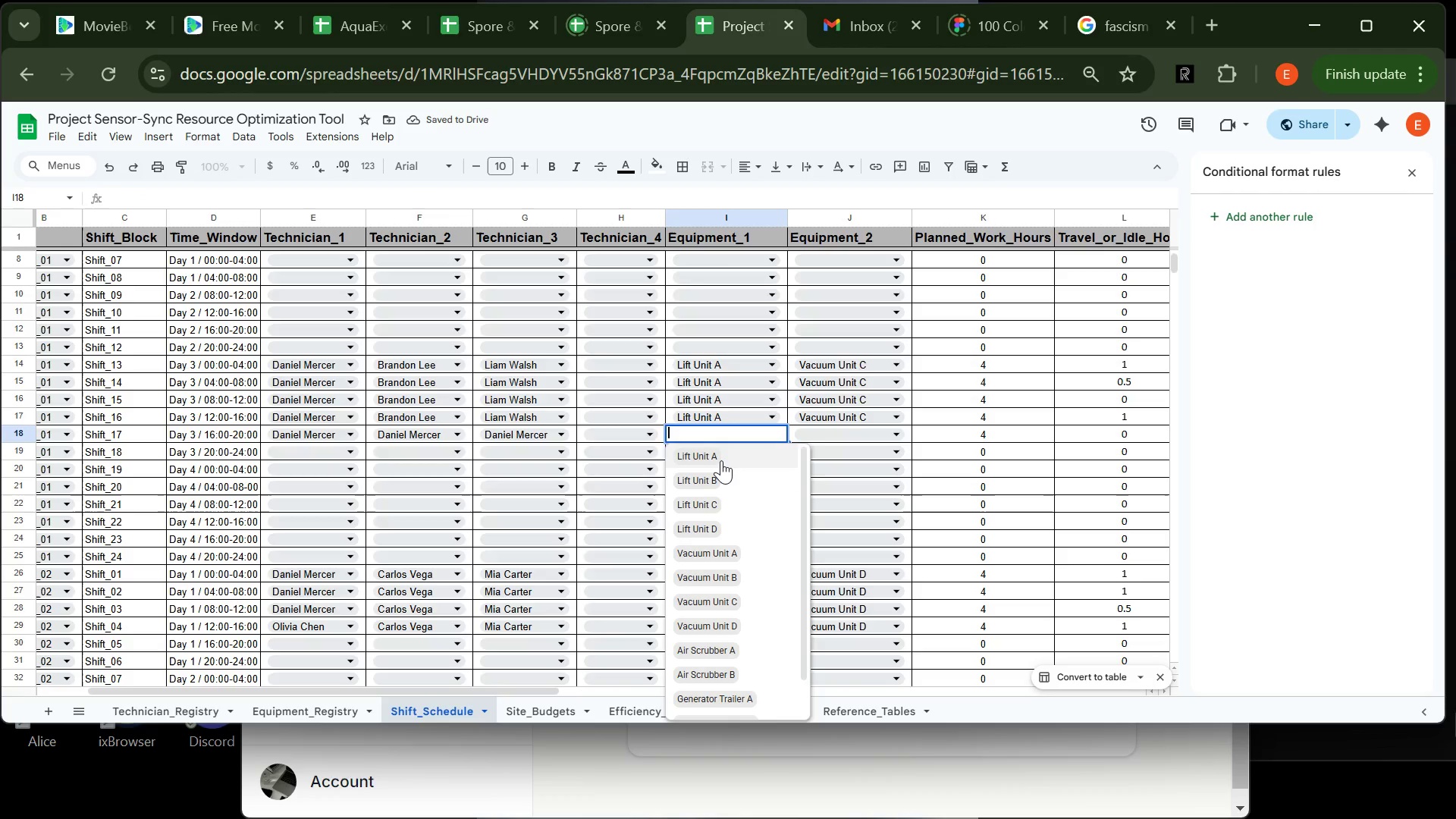 
left_click([721, 460])
 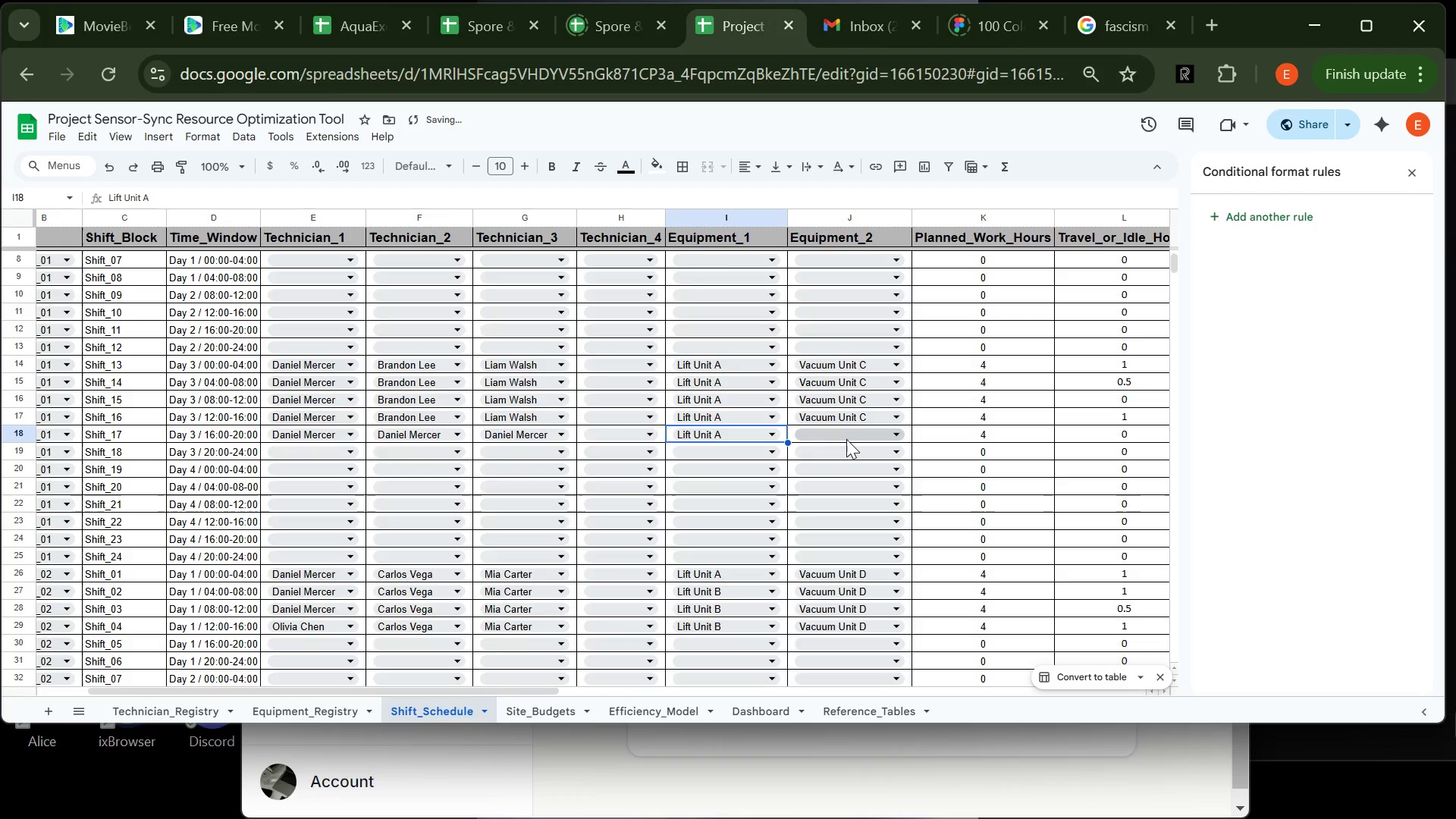 
left_click([846, 439])
 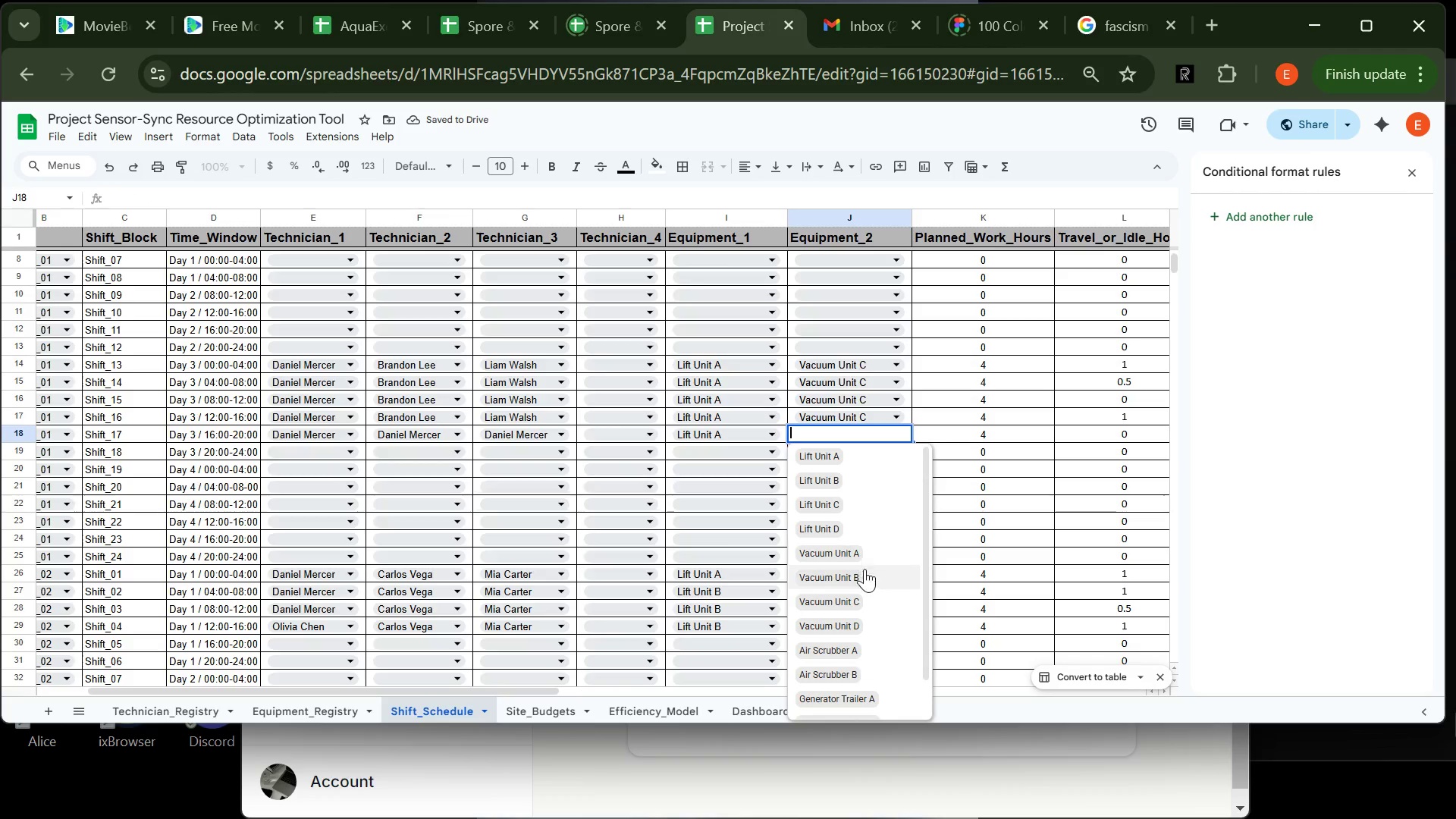 
left_click([860, 603])
 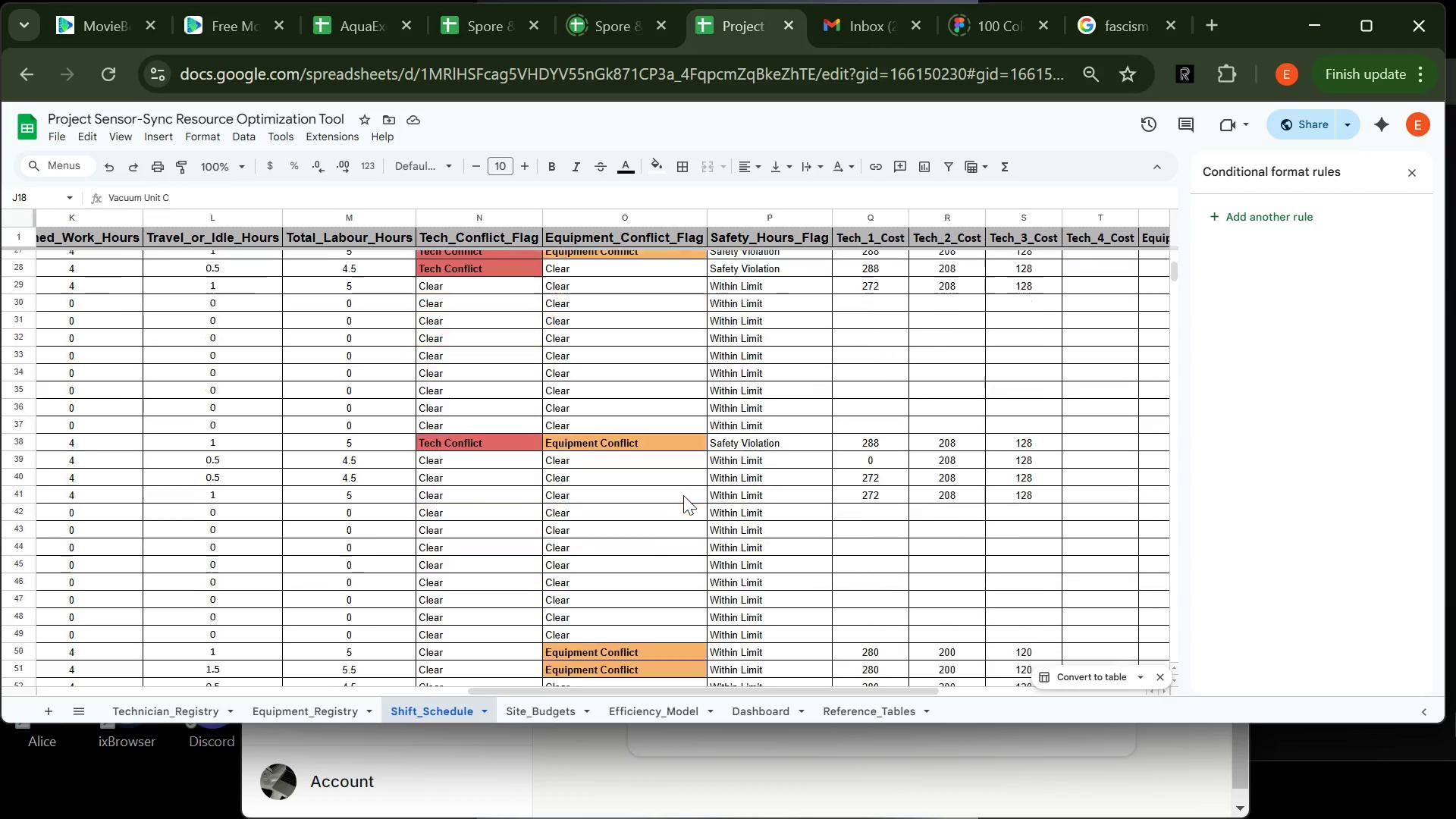 
wait(11.59)
 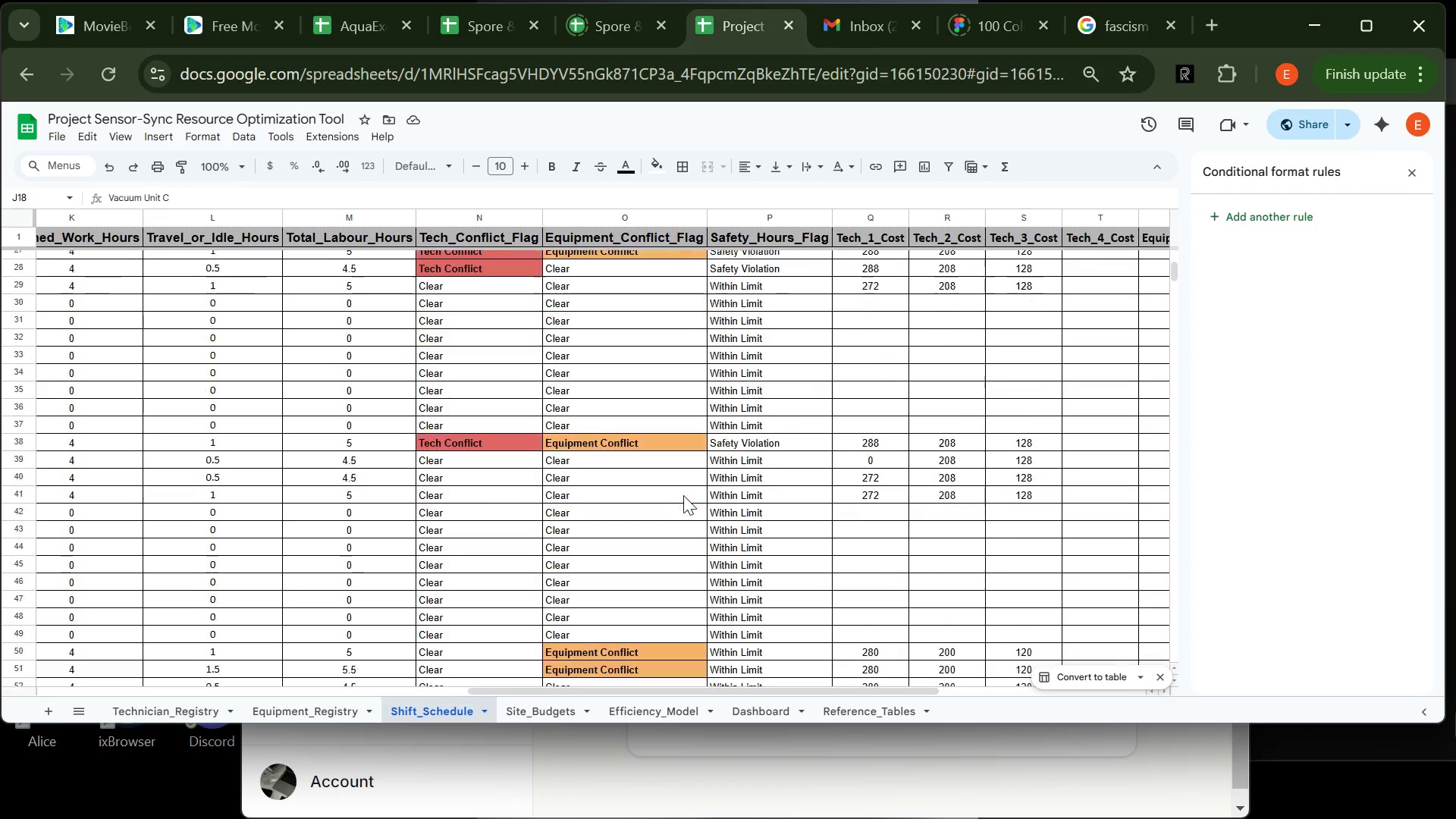 
mouse_move([649, 565])
 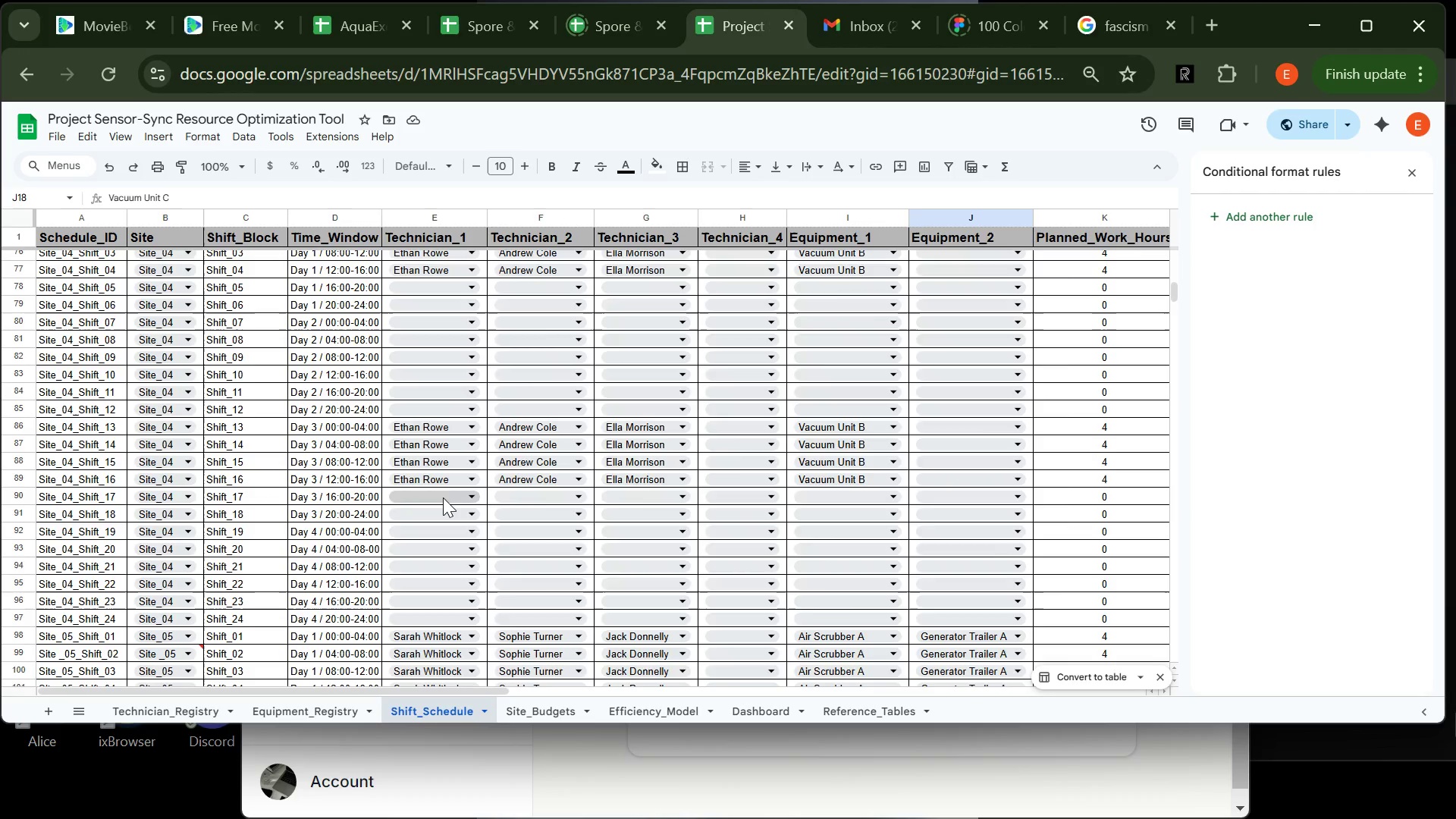 
left_click([443, 497])
 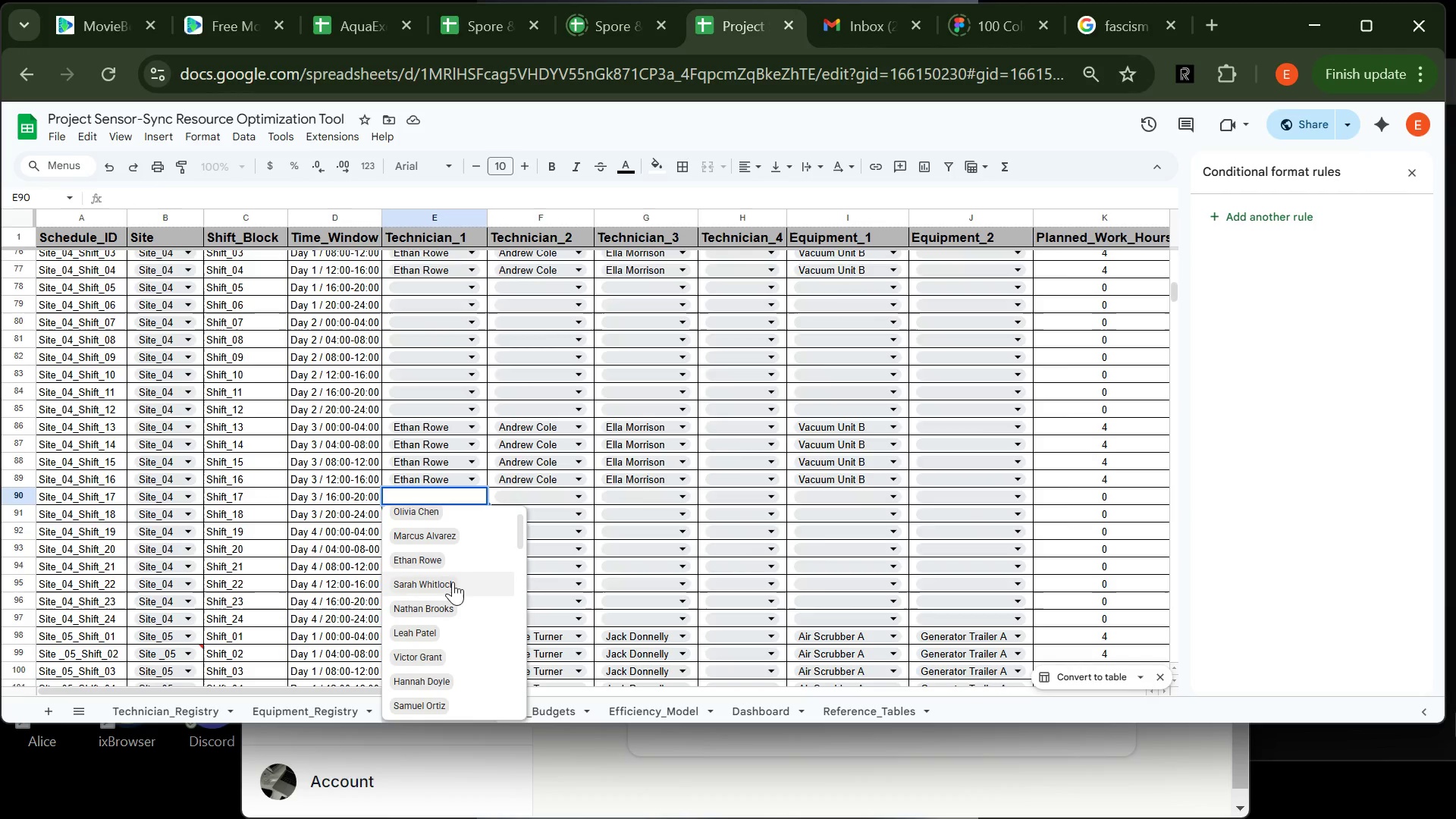 
left_click([460, 556])
 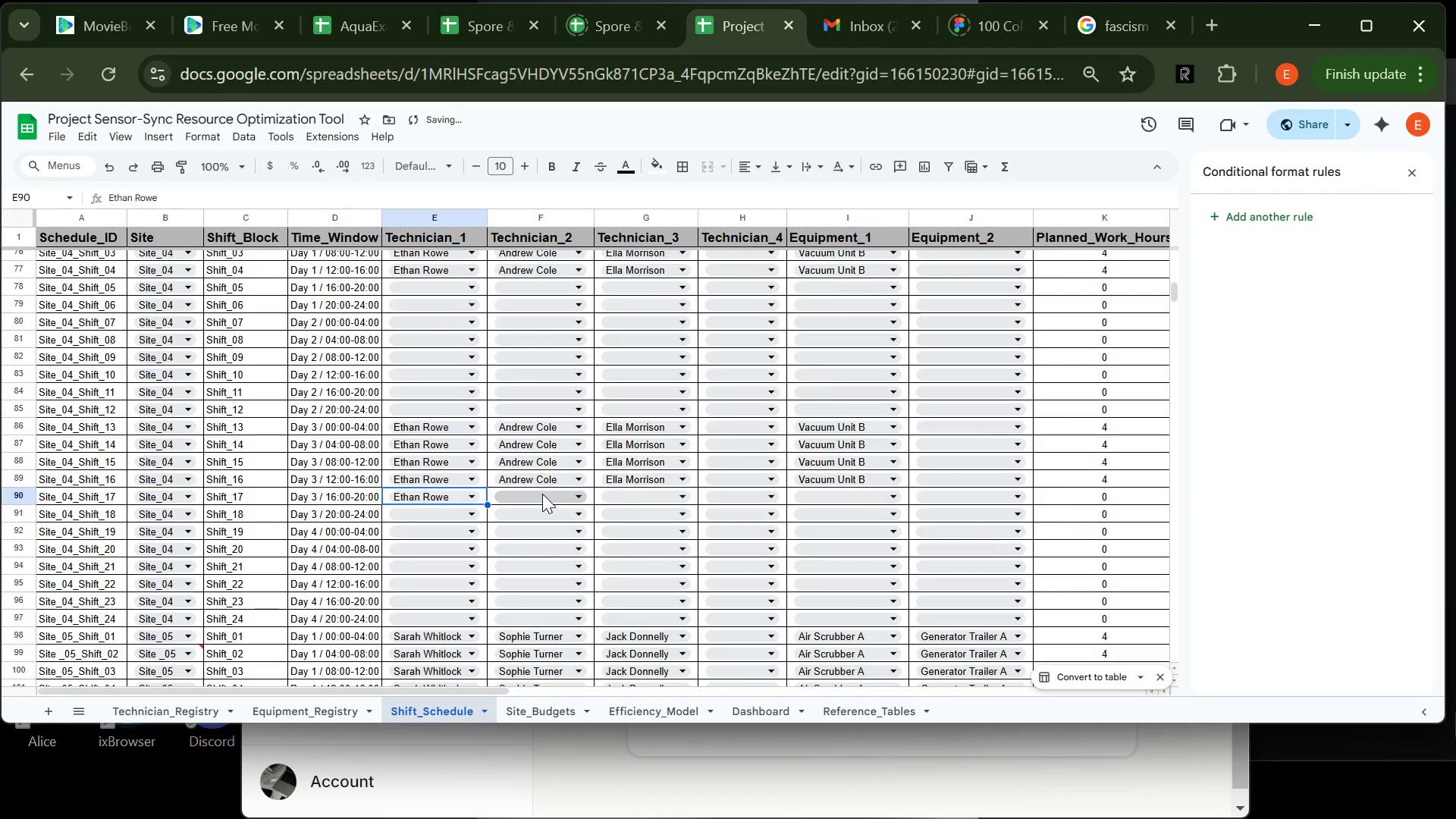 
left_click([542, 494])
 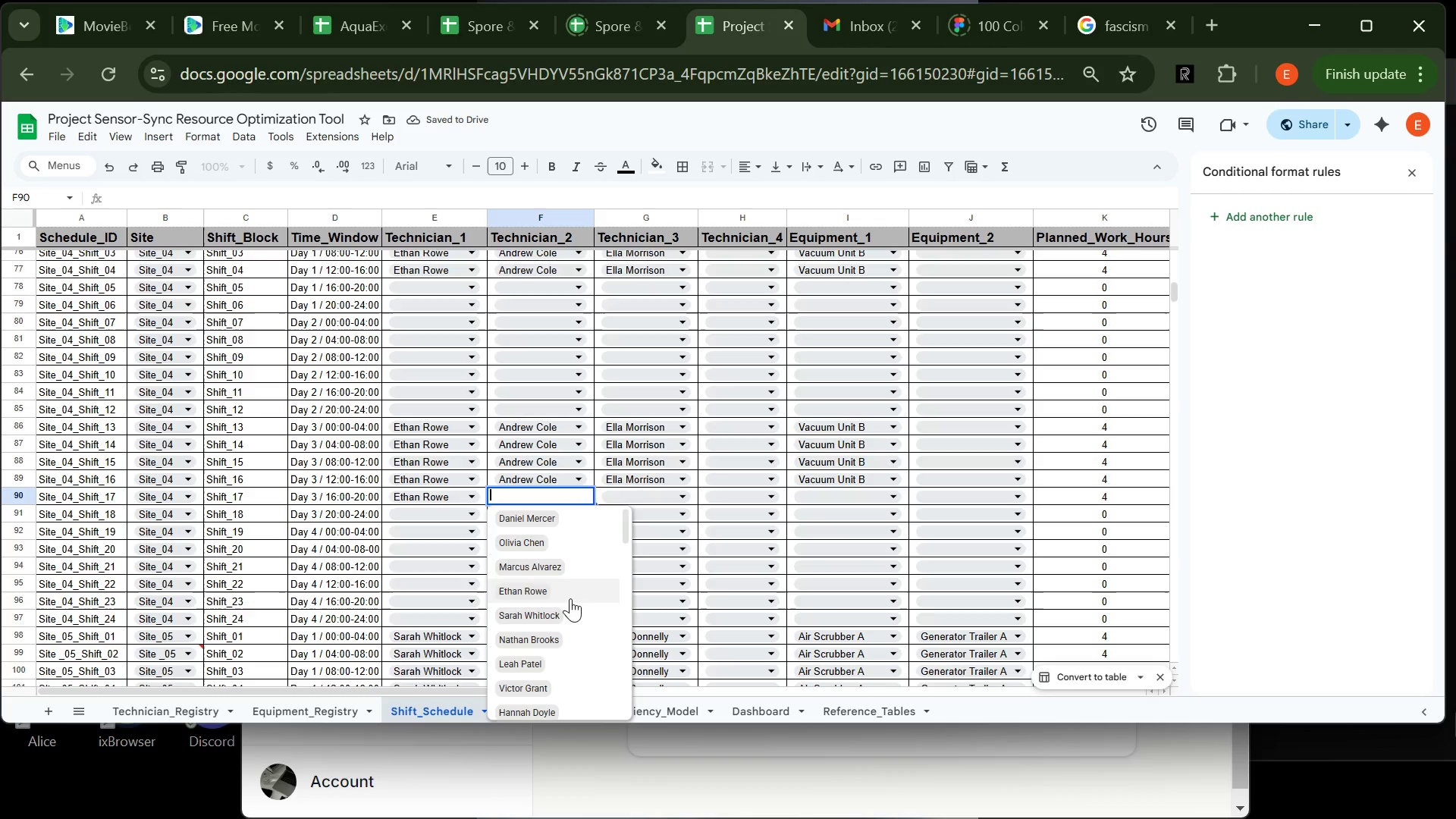 
left_click([559, 593])
 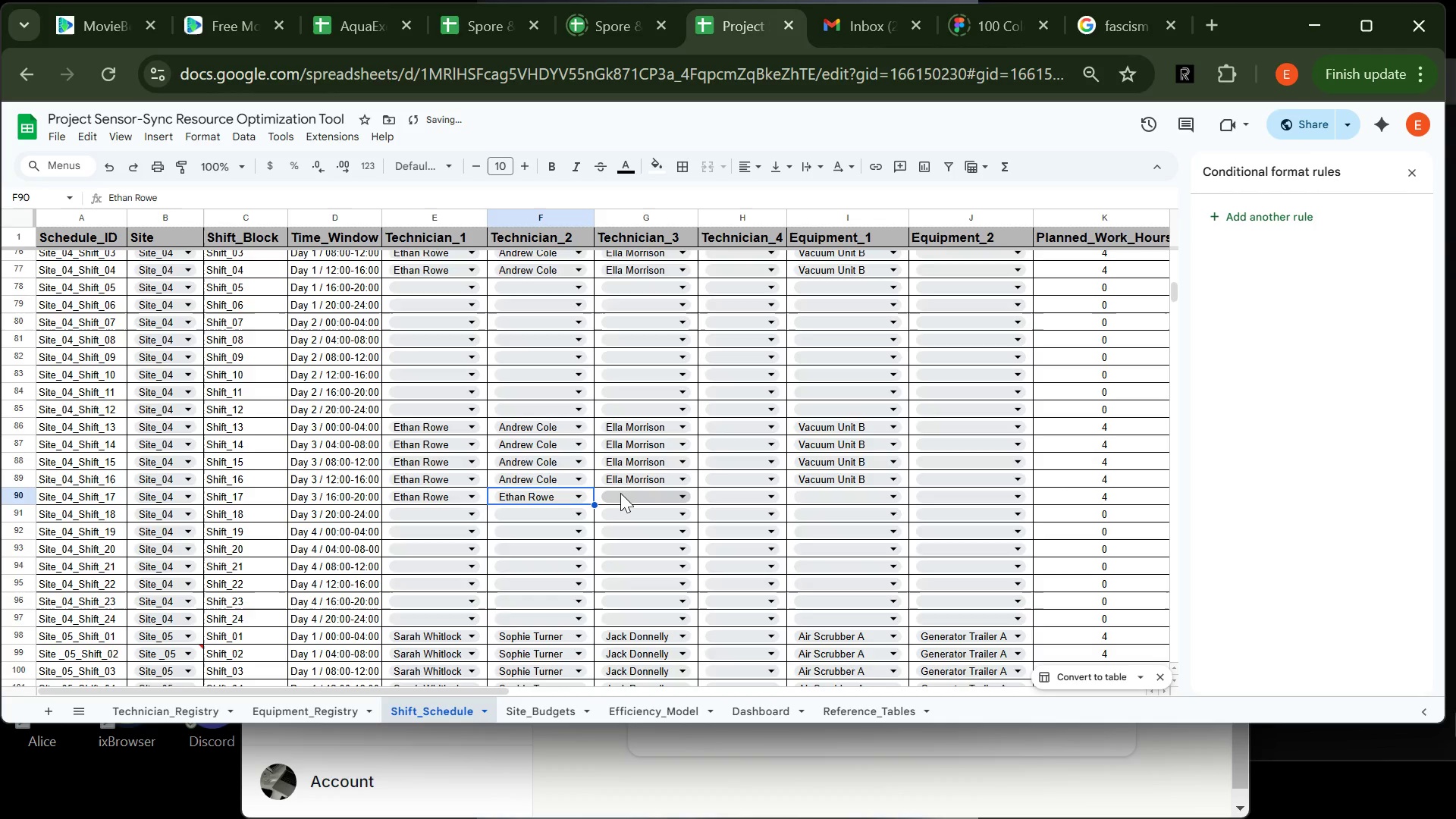 
left_click([623, 494])
 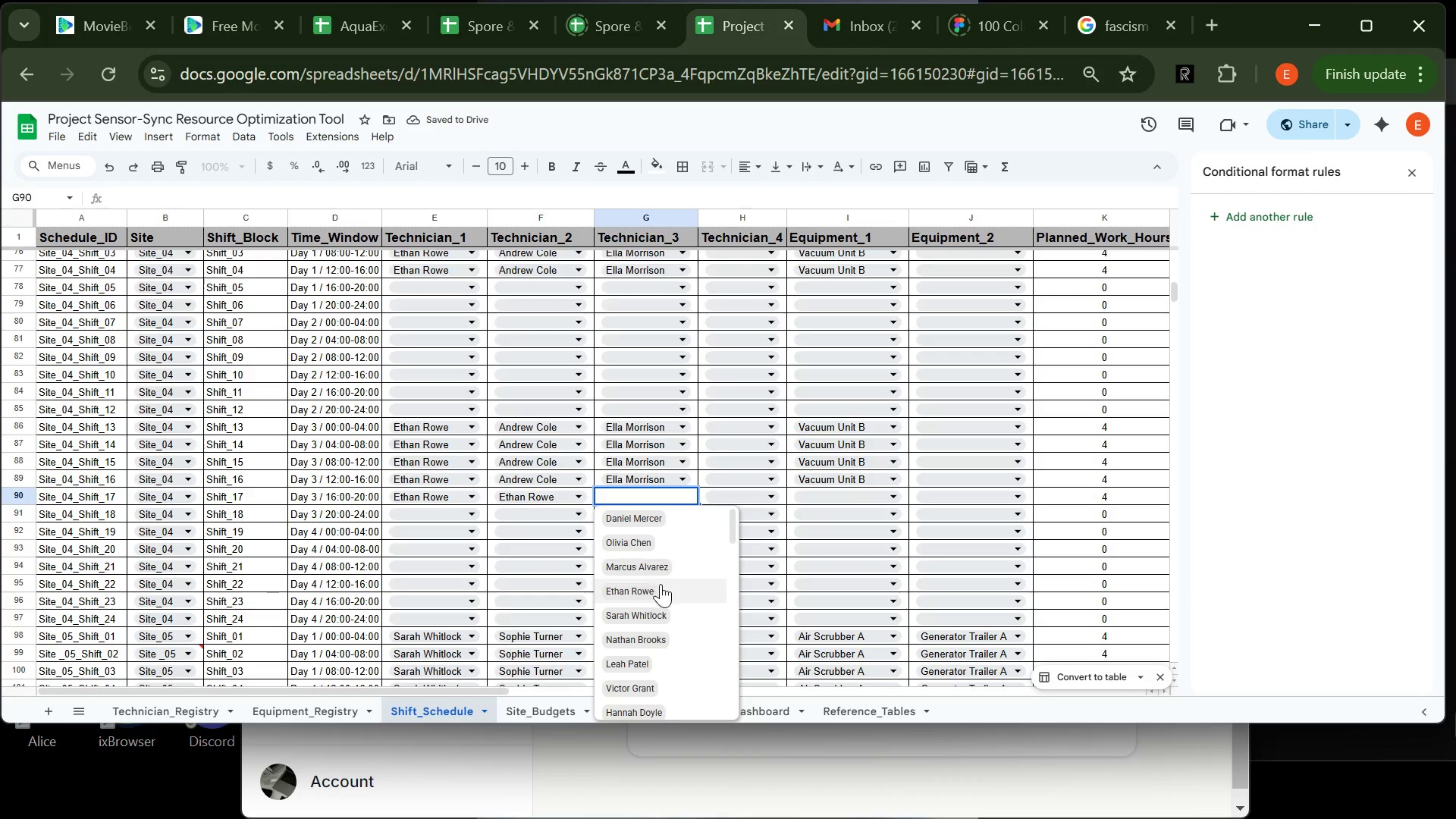 
left_click([661, 584])
 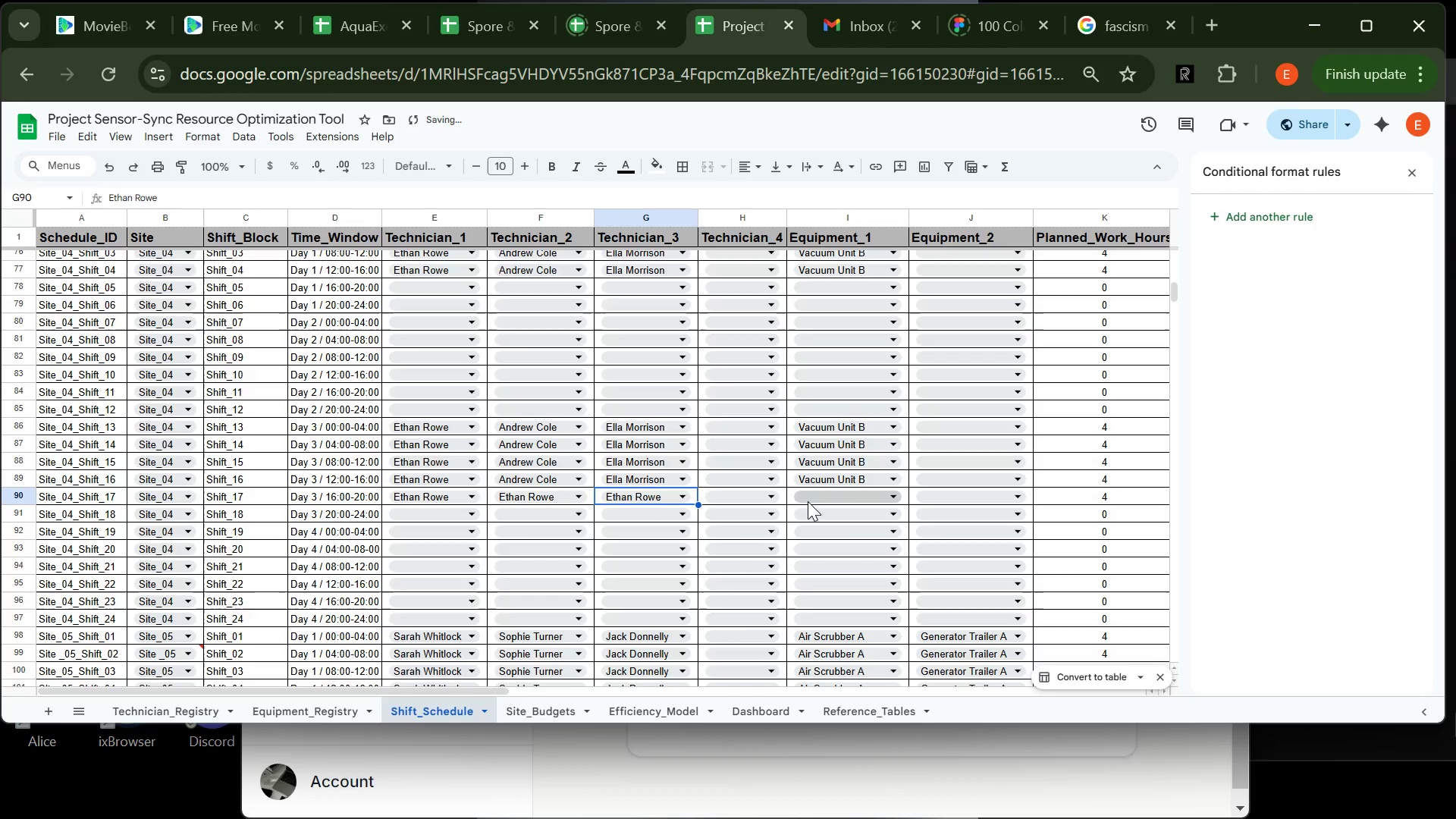 
left_click([808, 501])
 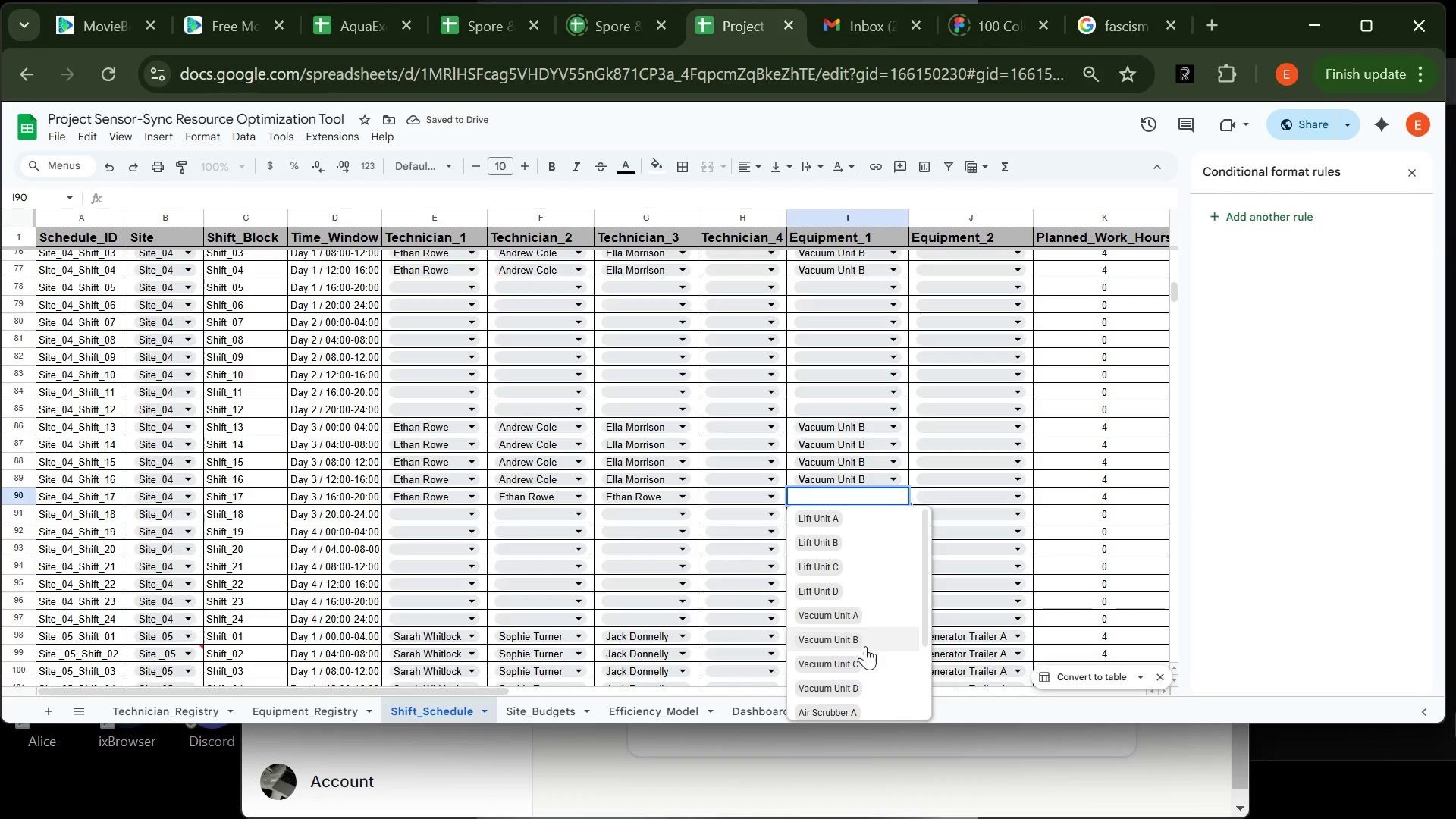 
left_click([874, 643])
 